 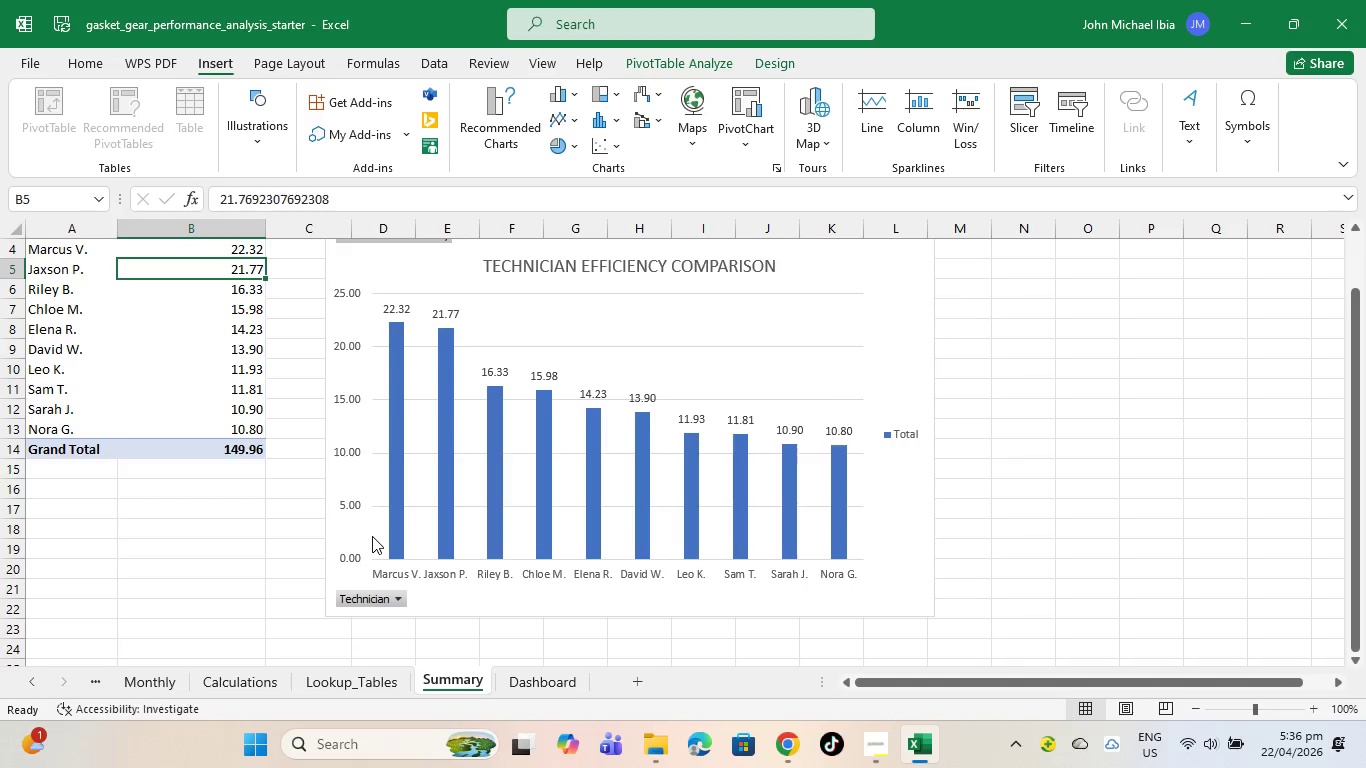 
scroll: coordinate [372, 536], scroll_direction: up, amount: 4.0
 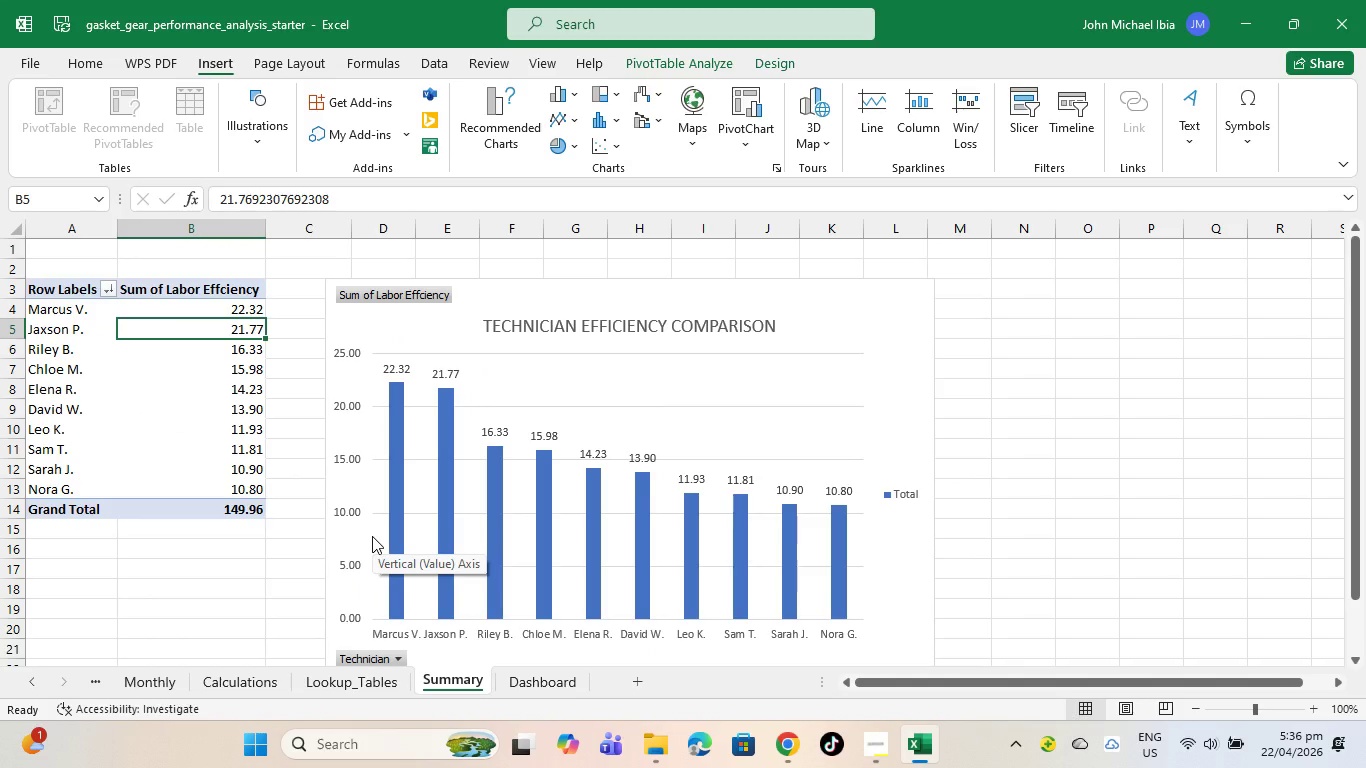 
scroll: coordinate [372, 536], scroll_direction: down, amount: 1.0
 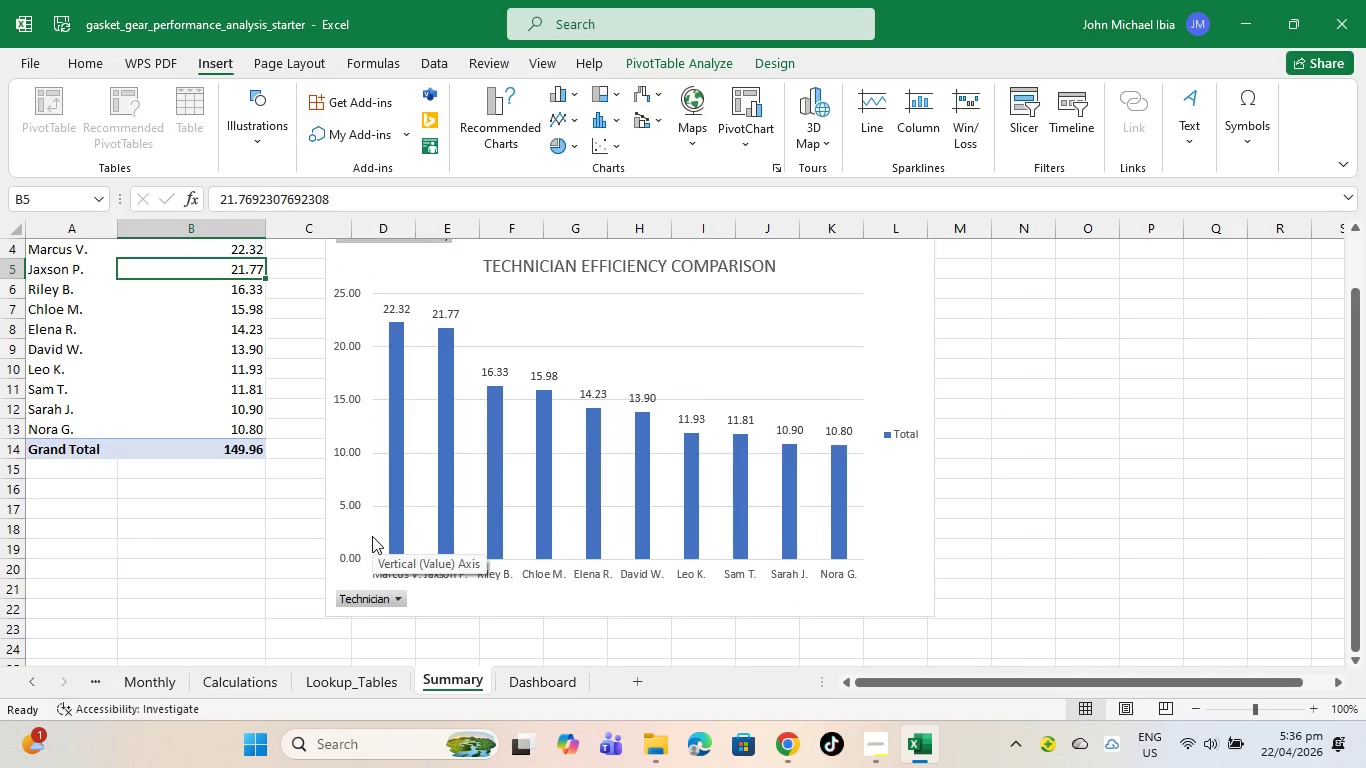 
scroll: coordinate [372, 536], scroll_direction: up, amount: 1.0
 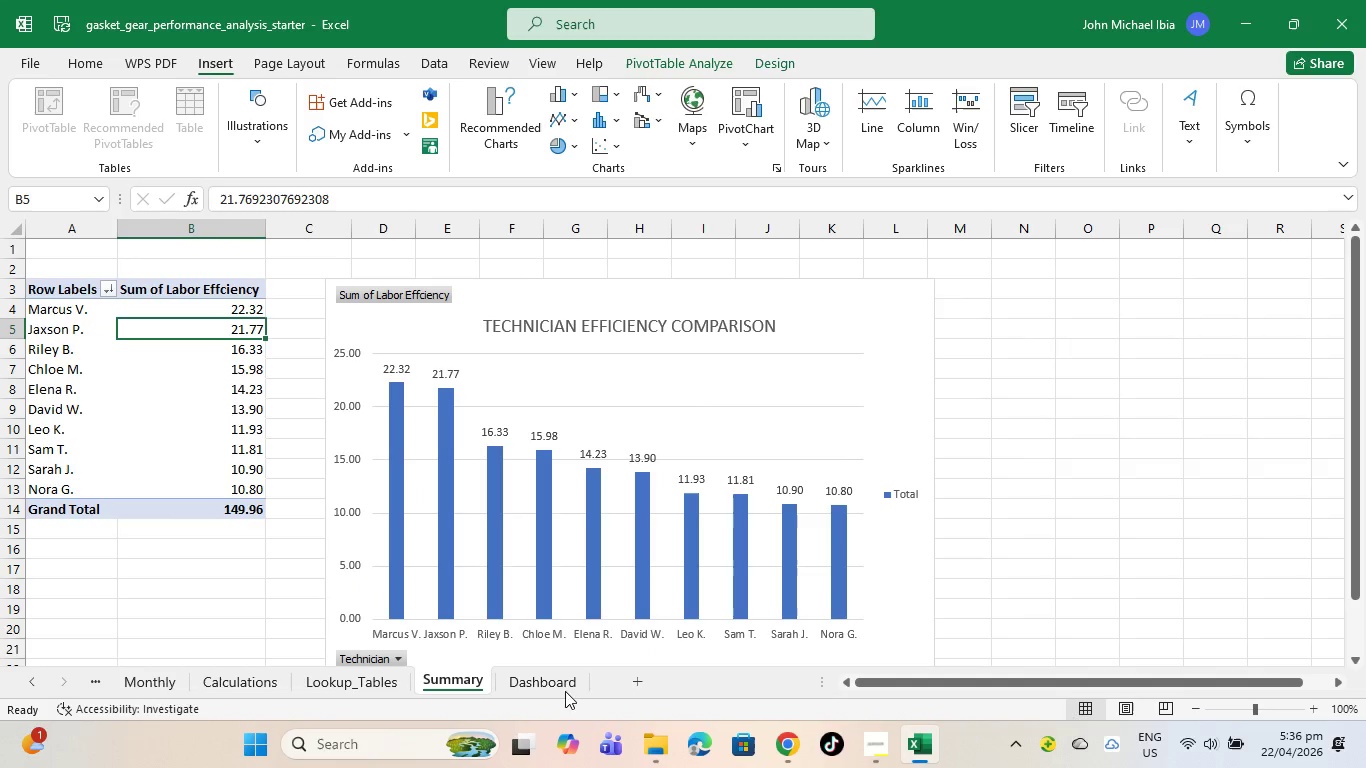 
left_click([542, 689])
 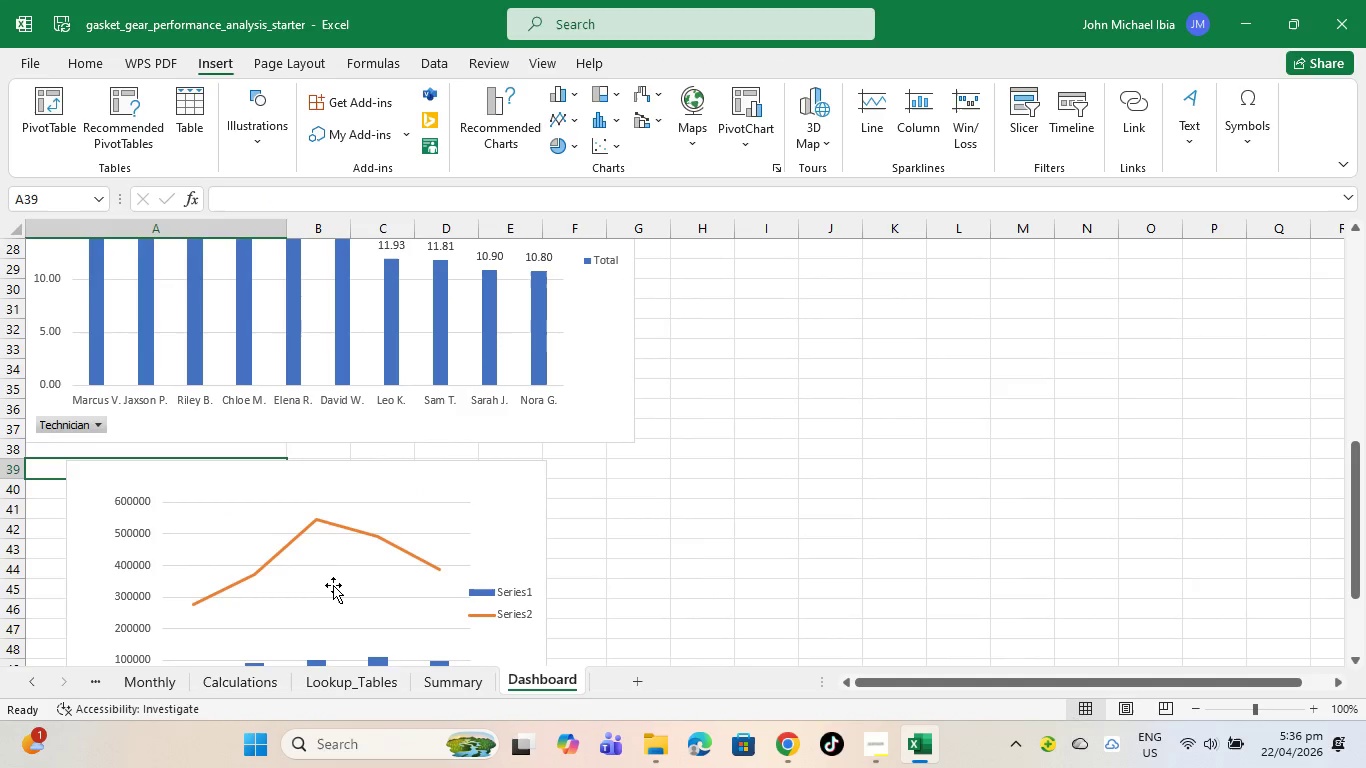 
right_click([333, 585])
 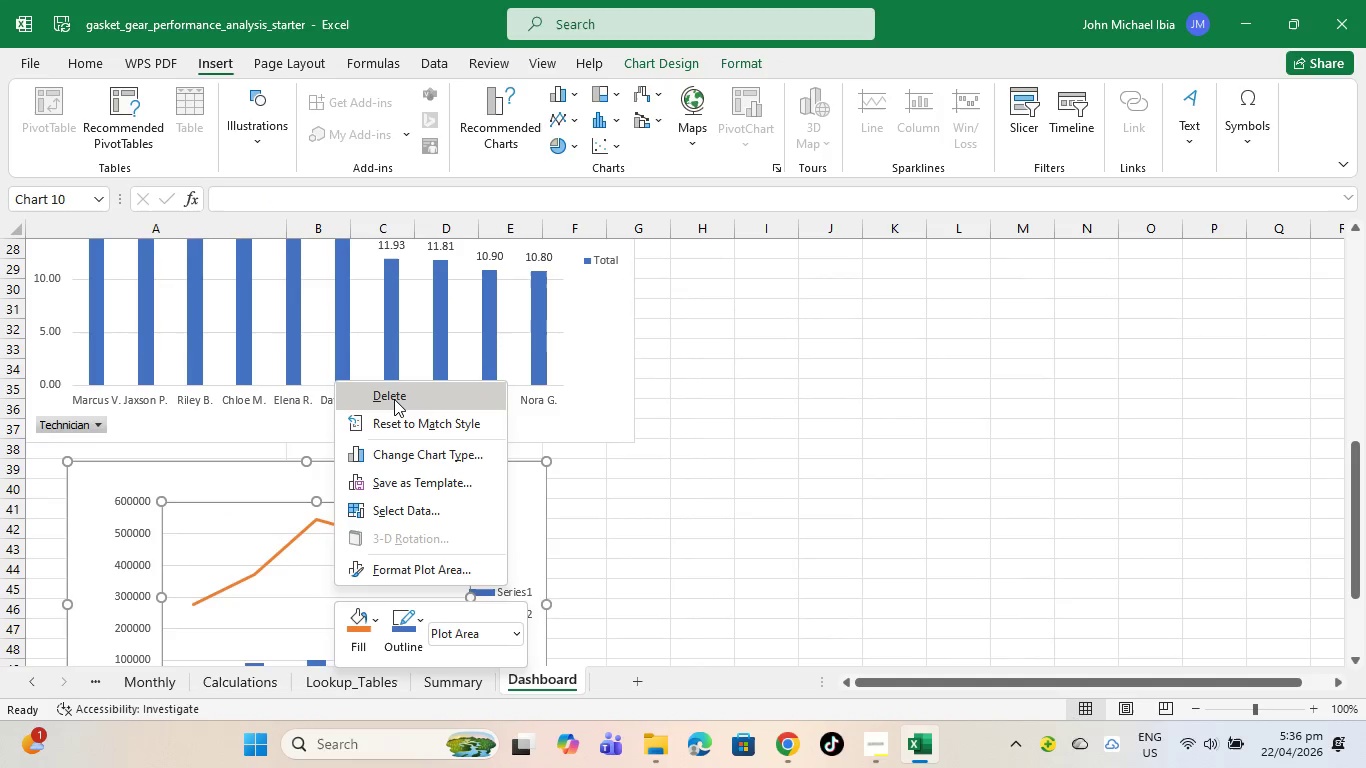 
left_click([394, 398])
 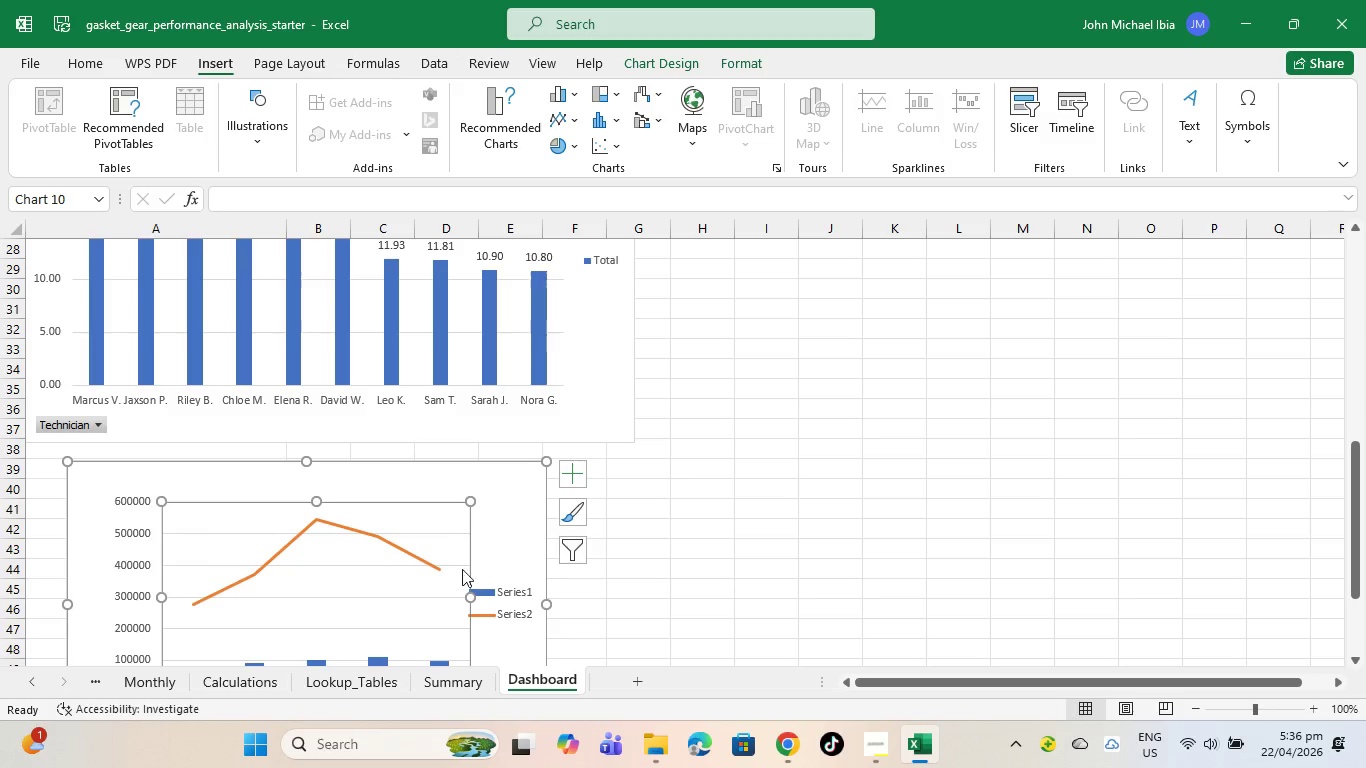 
right_click([436, 480])
 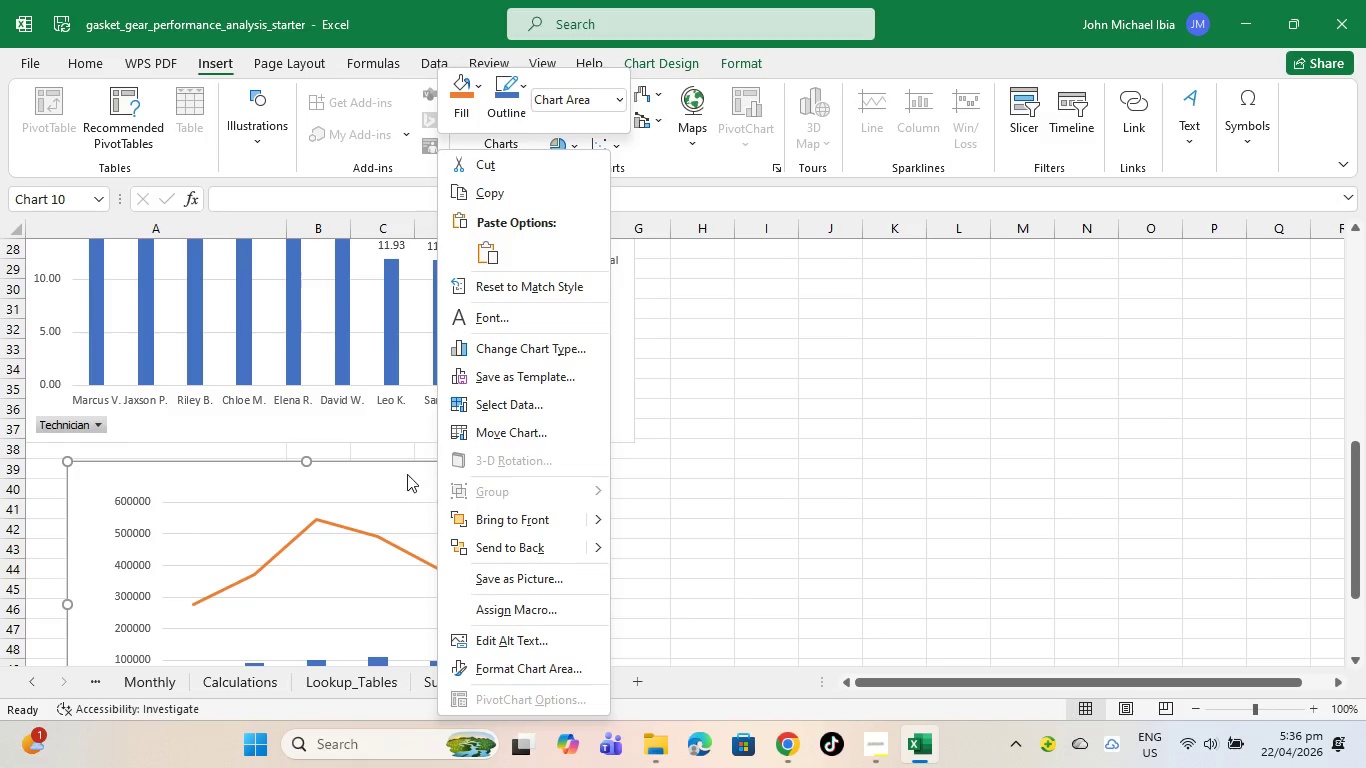 
left_click([390, 471])
 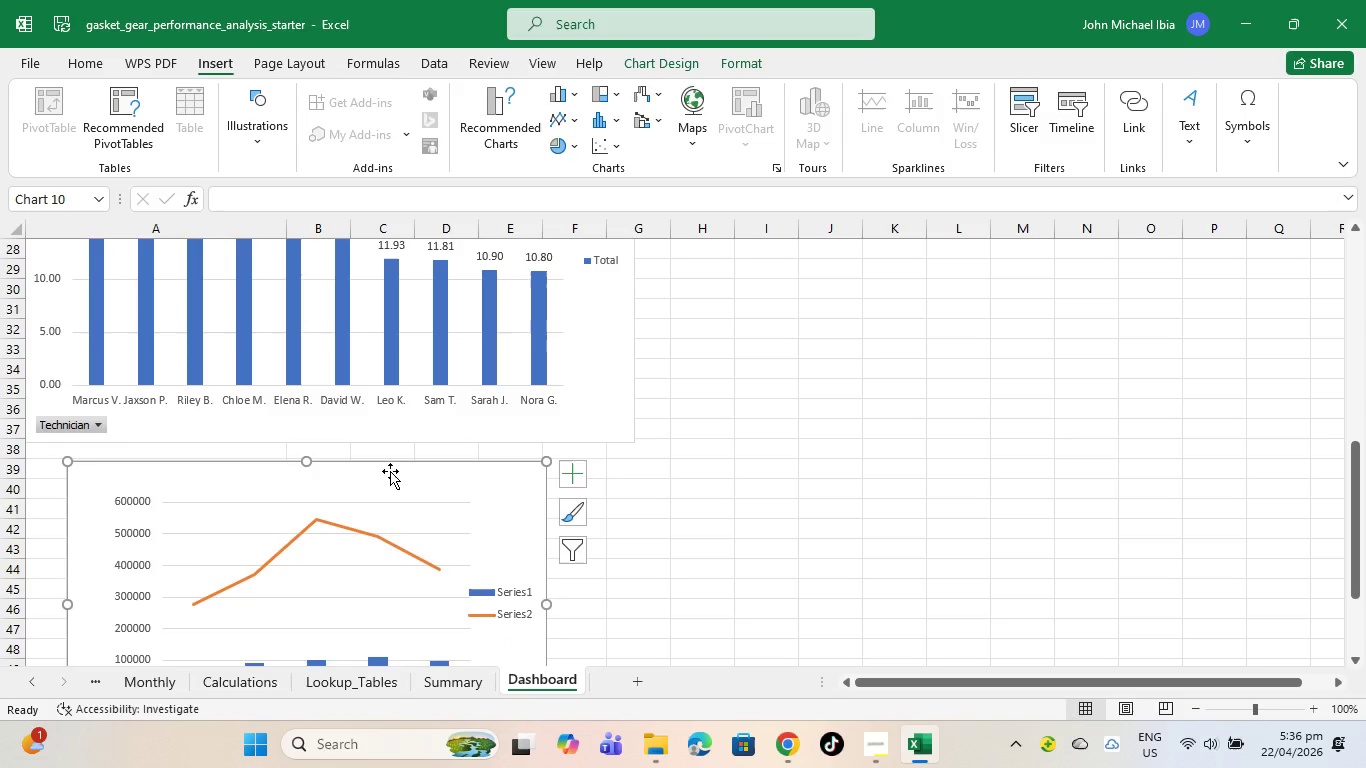 
key(Backspace)
 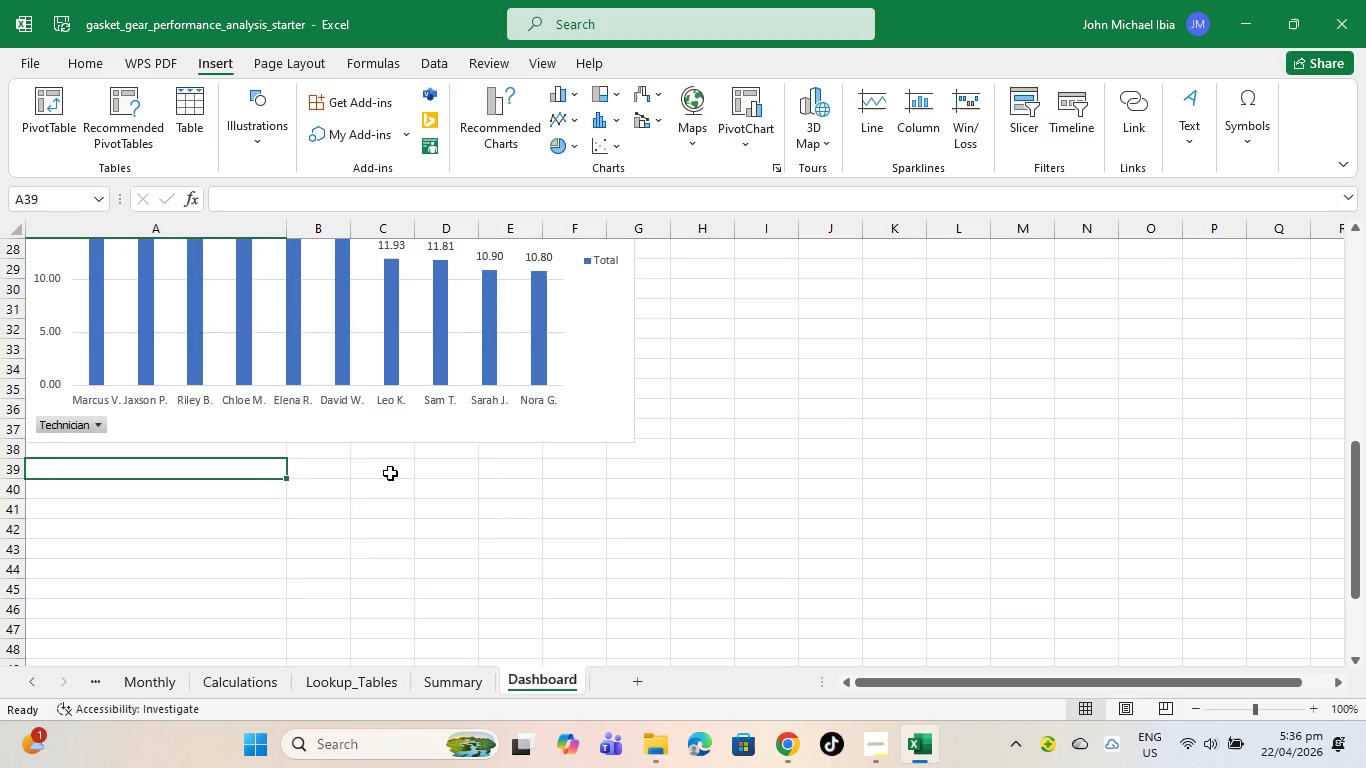 
scroll: coordinate [390, 473], scroll_direction: up, amount: 10.0
 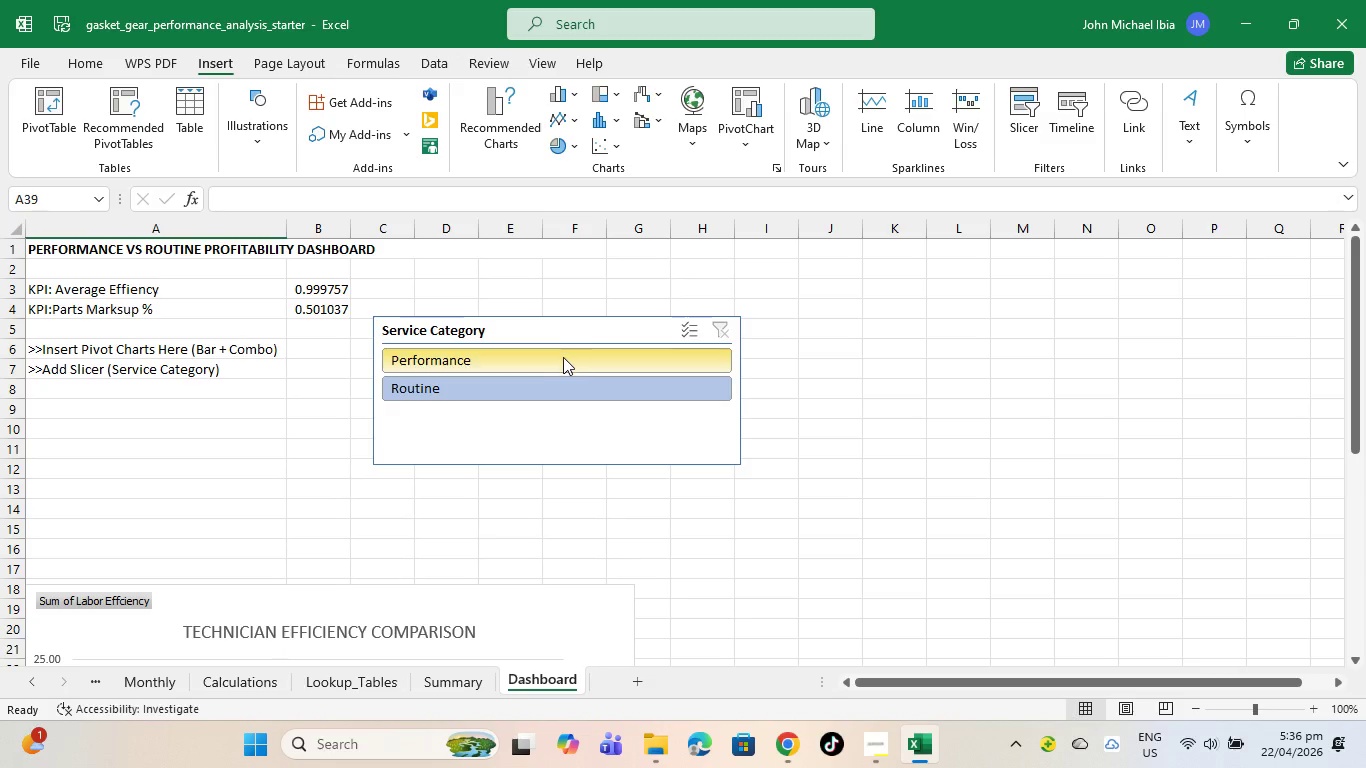 
left_click([563, 357])
 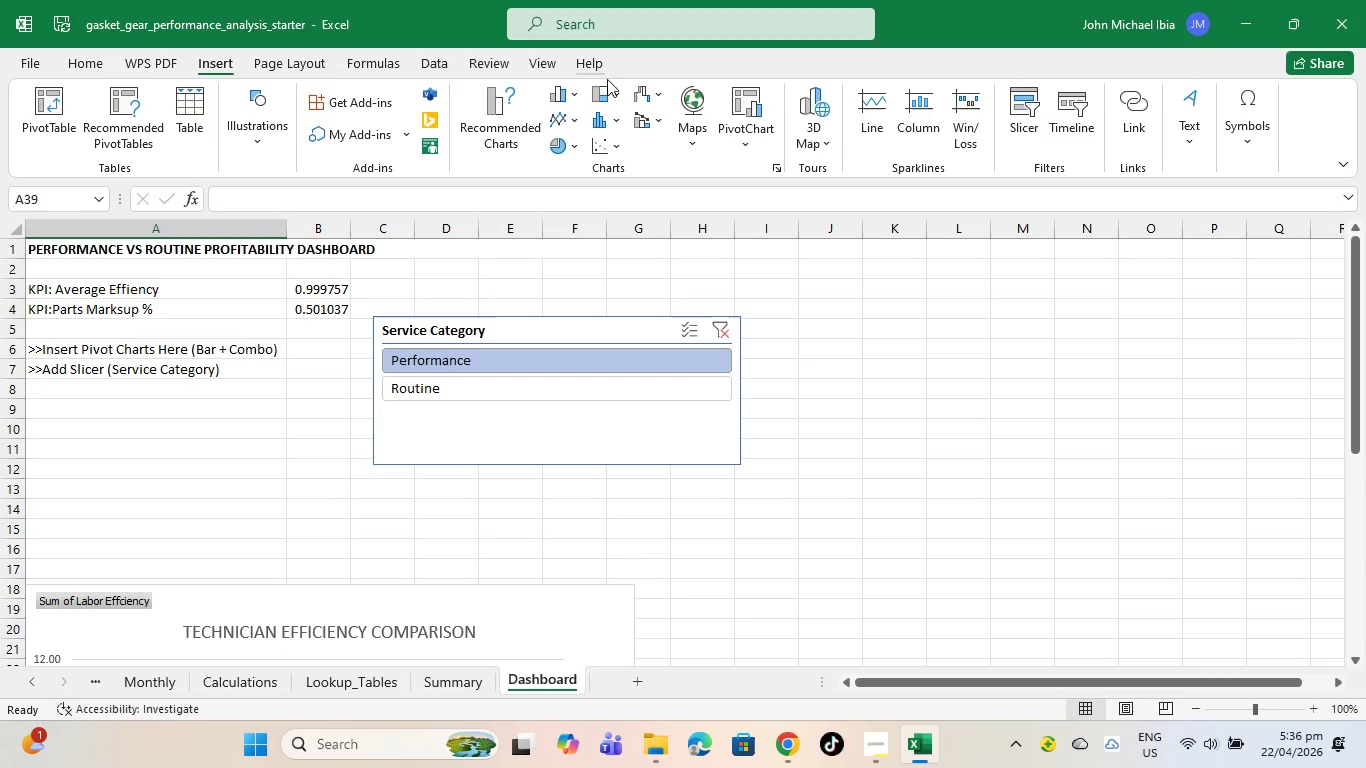 
left_click([573, 431])
 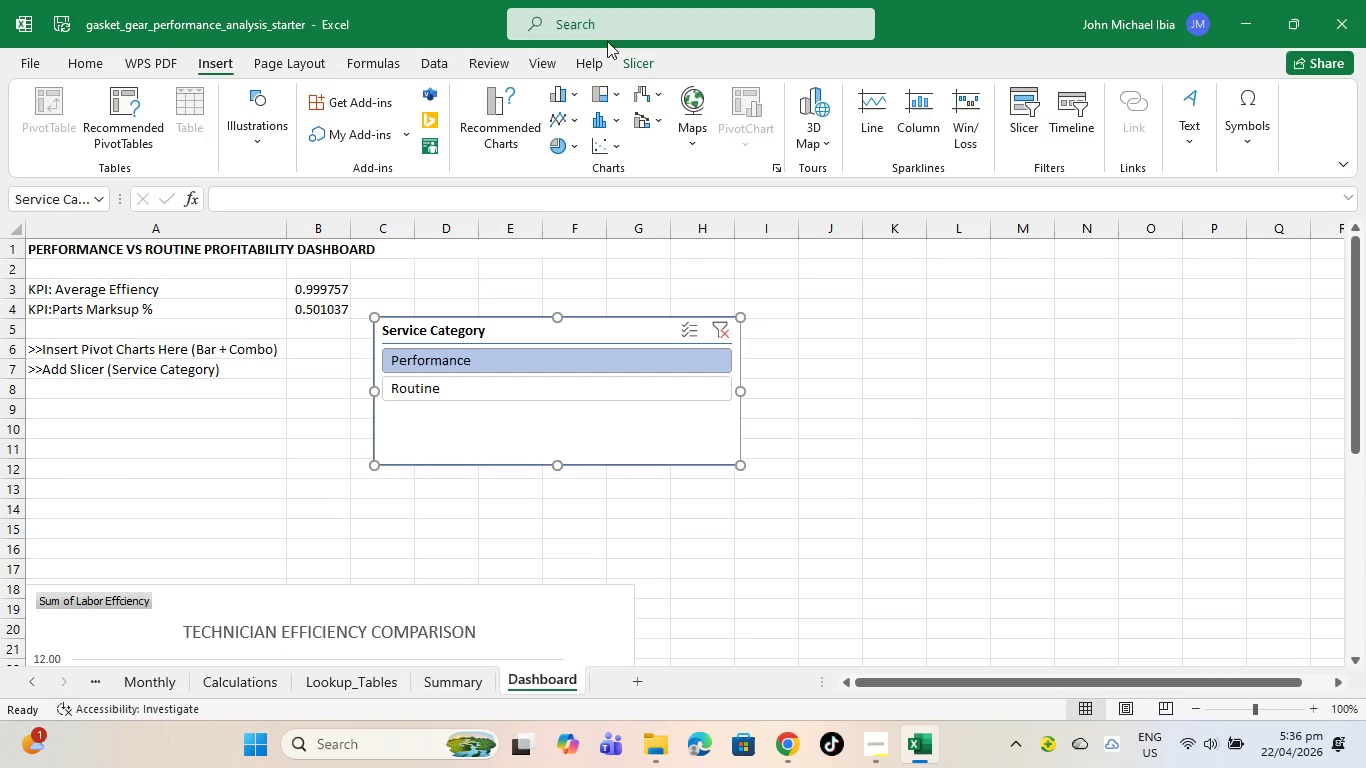 
left_click([645, 65])
 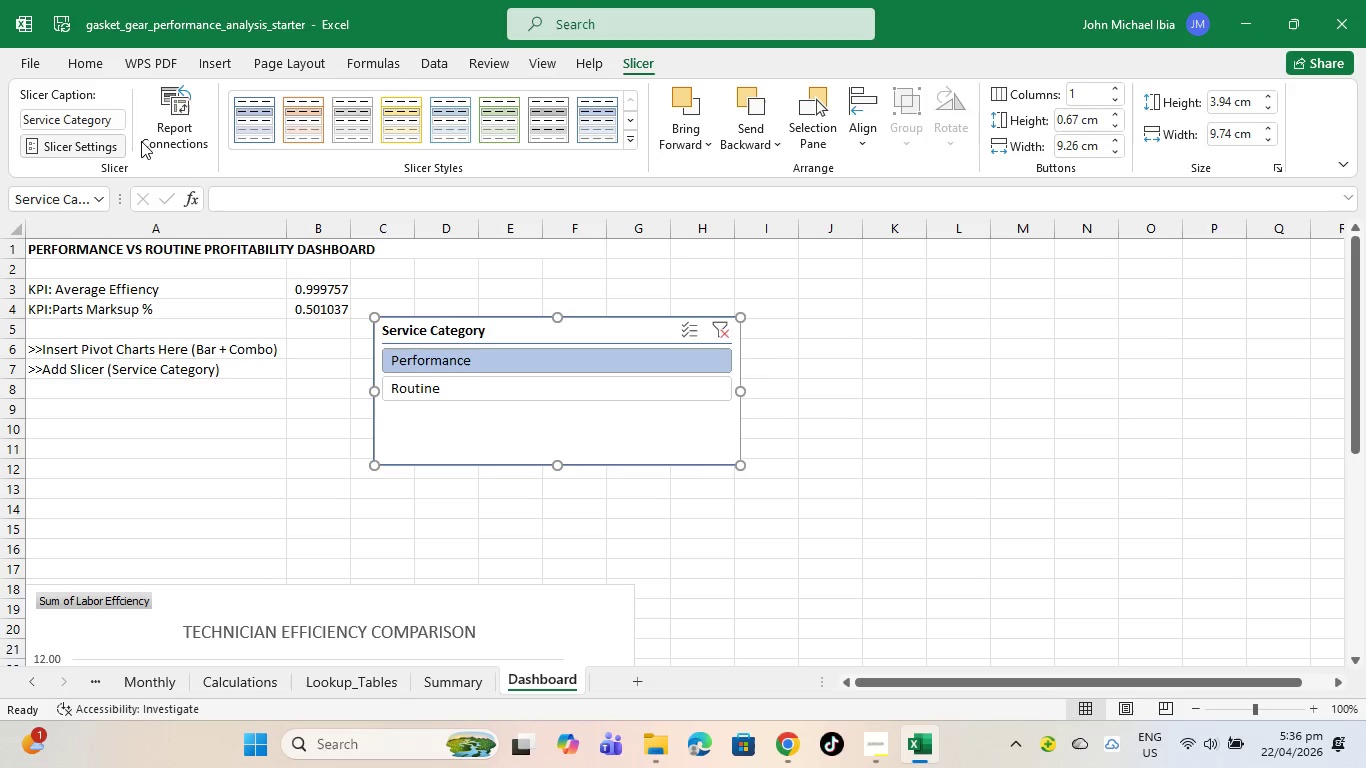 
left_click([153, 139])
 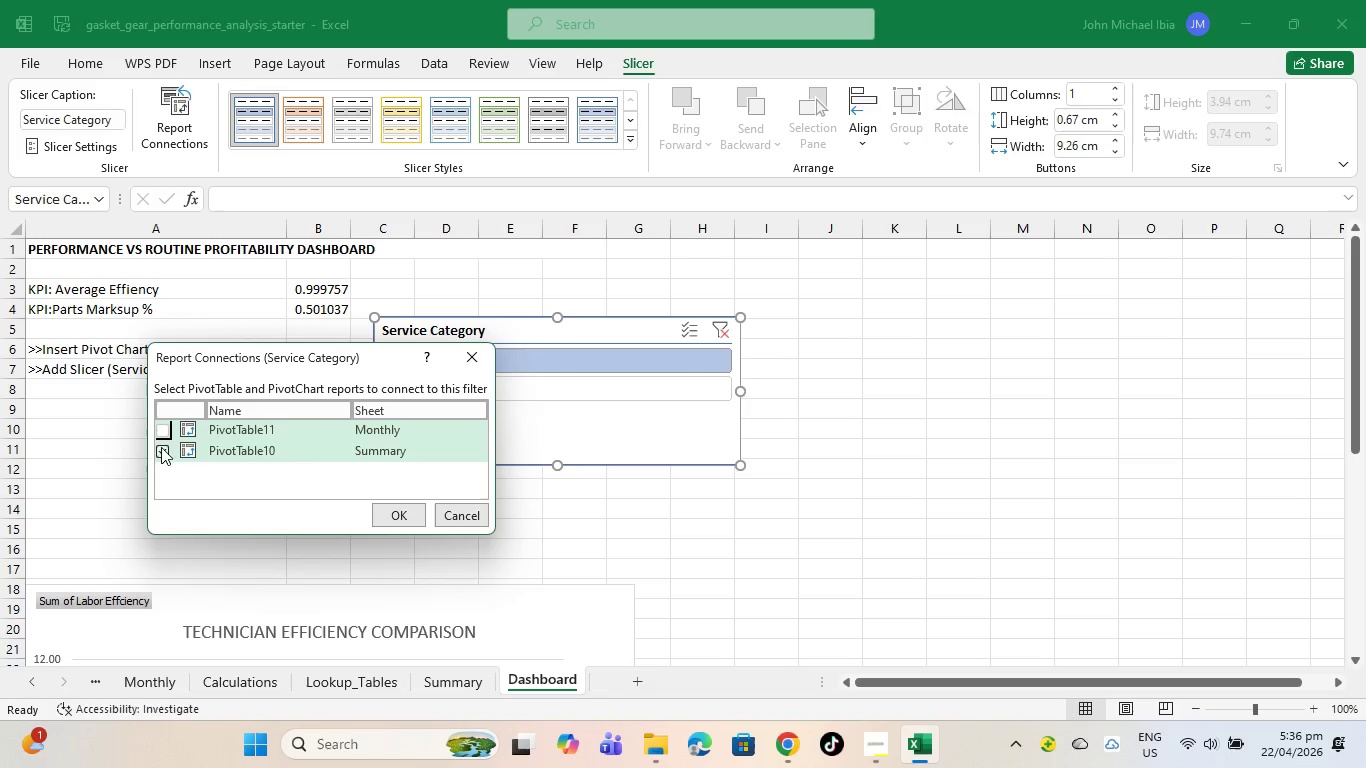 
left_click([161, 436])
 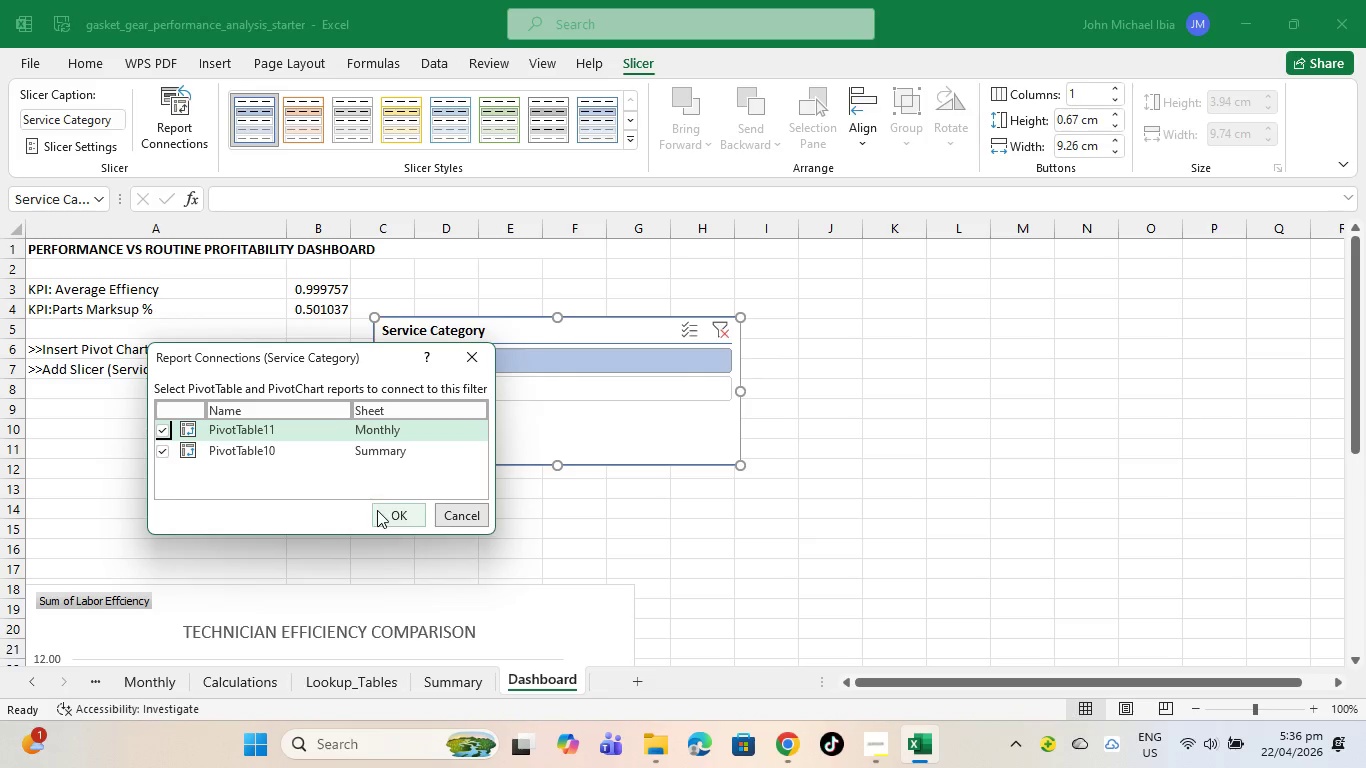 
left_click([379, 510])
 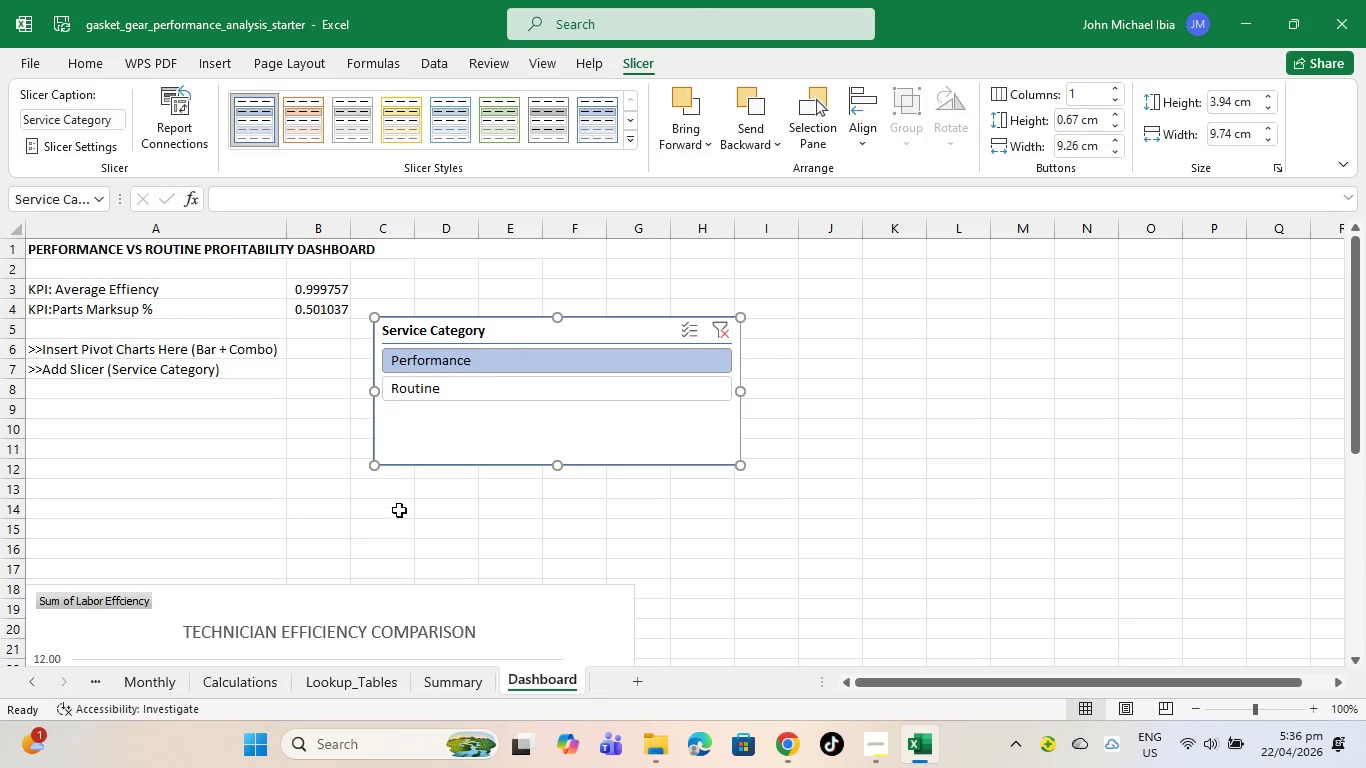 
scroll: coordinate [784, 570], scroll_direction: down, amount: 25.0
 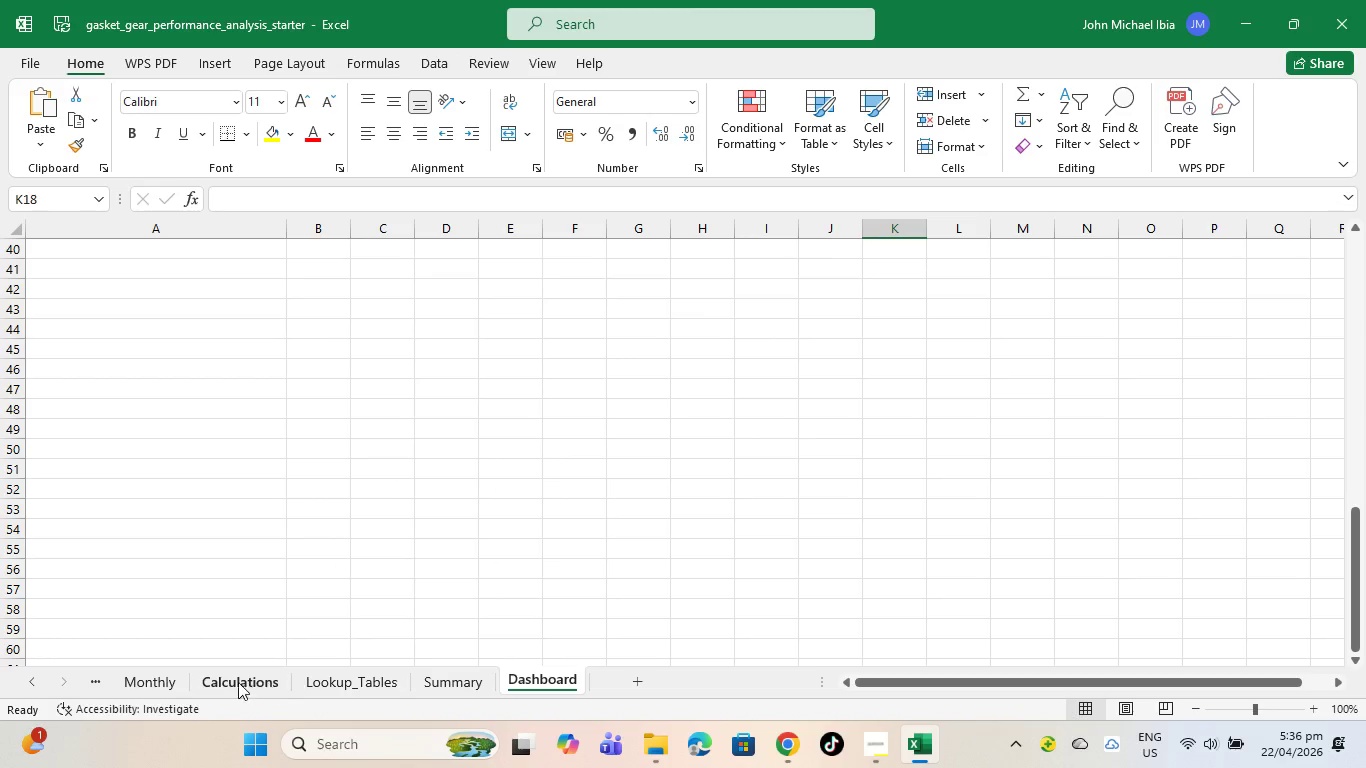 
left_click([137, 679])
 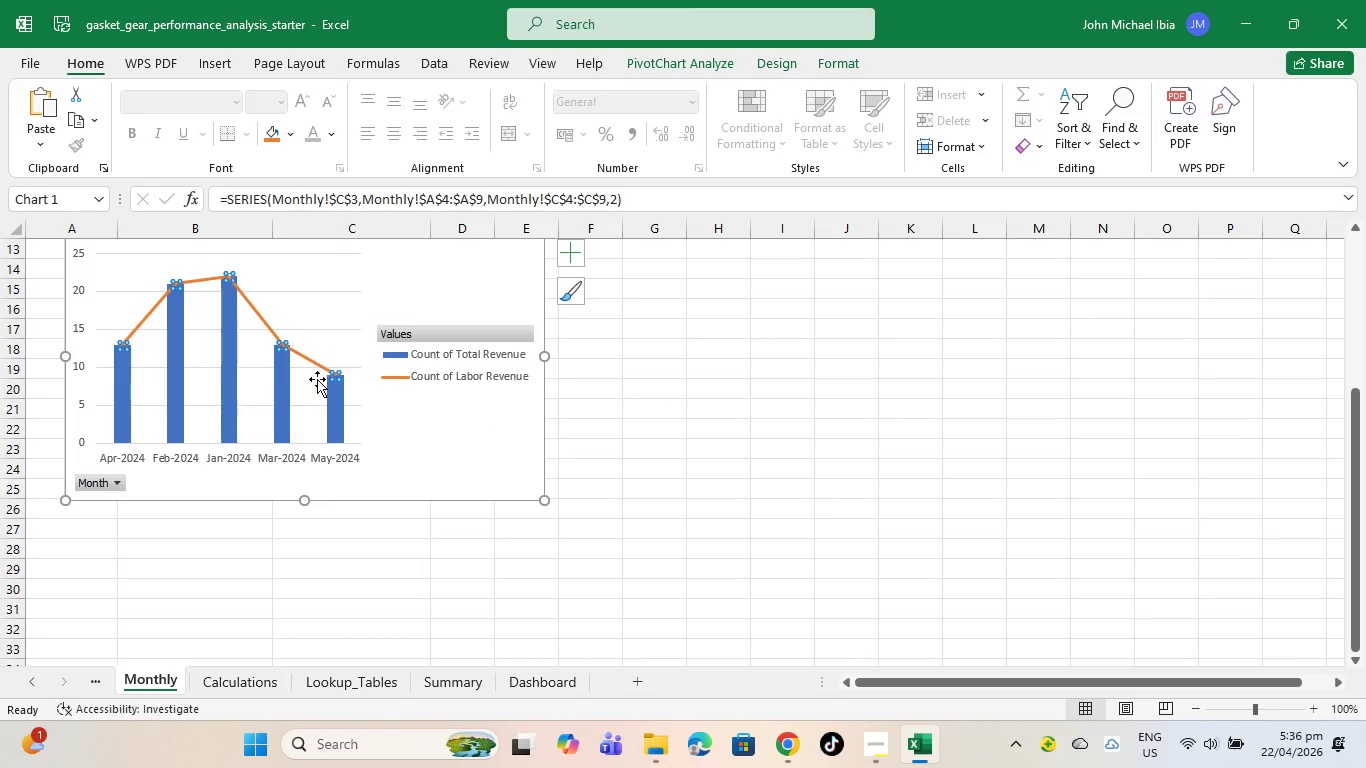 
scroll: coordinate [314, 378], scroll_direction: up, amount: 4.0
 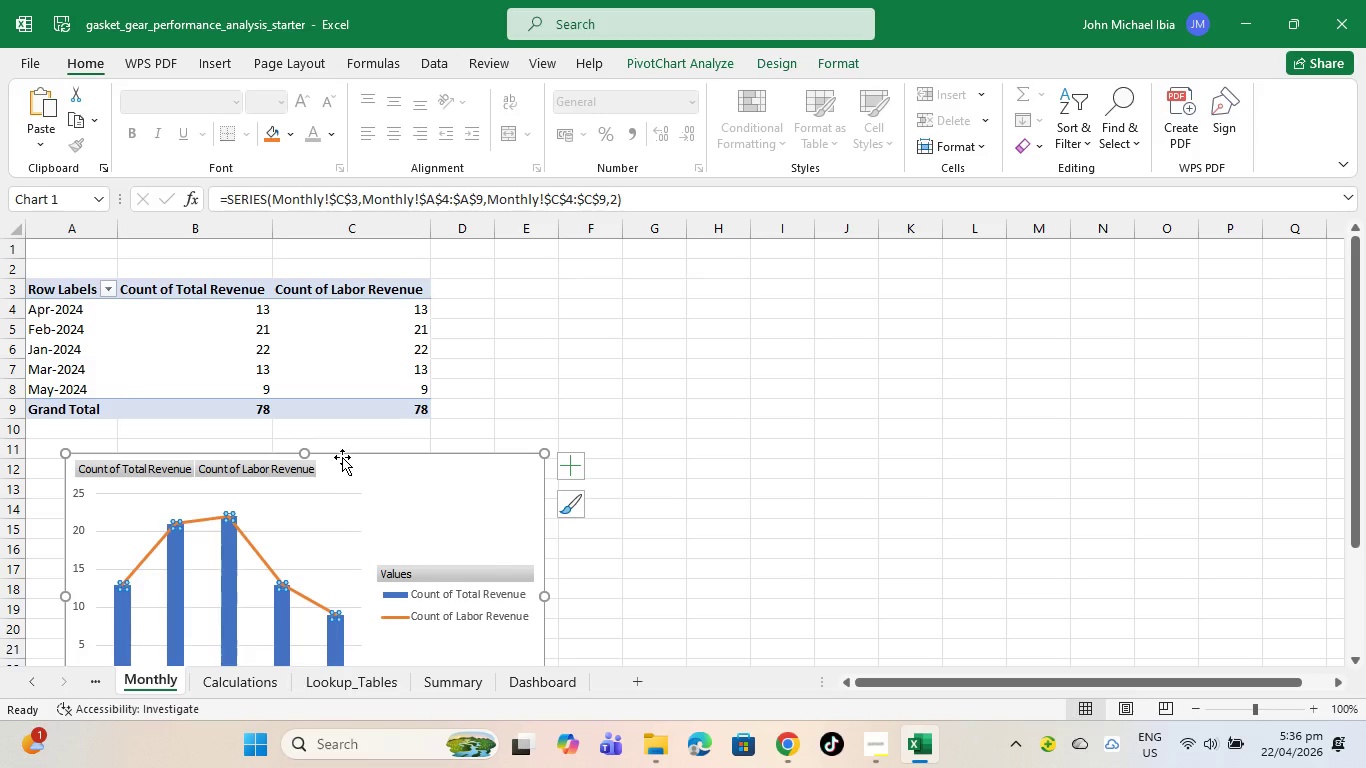 
left_click([342, 457])
 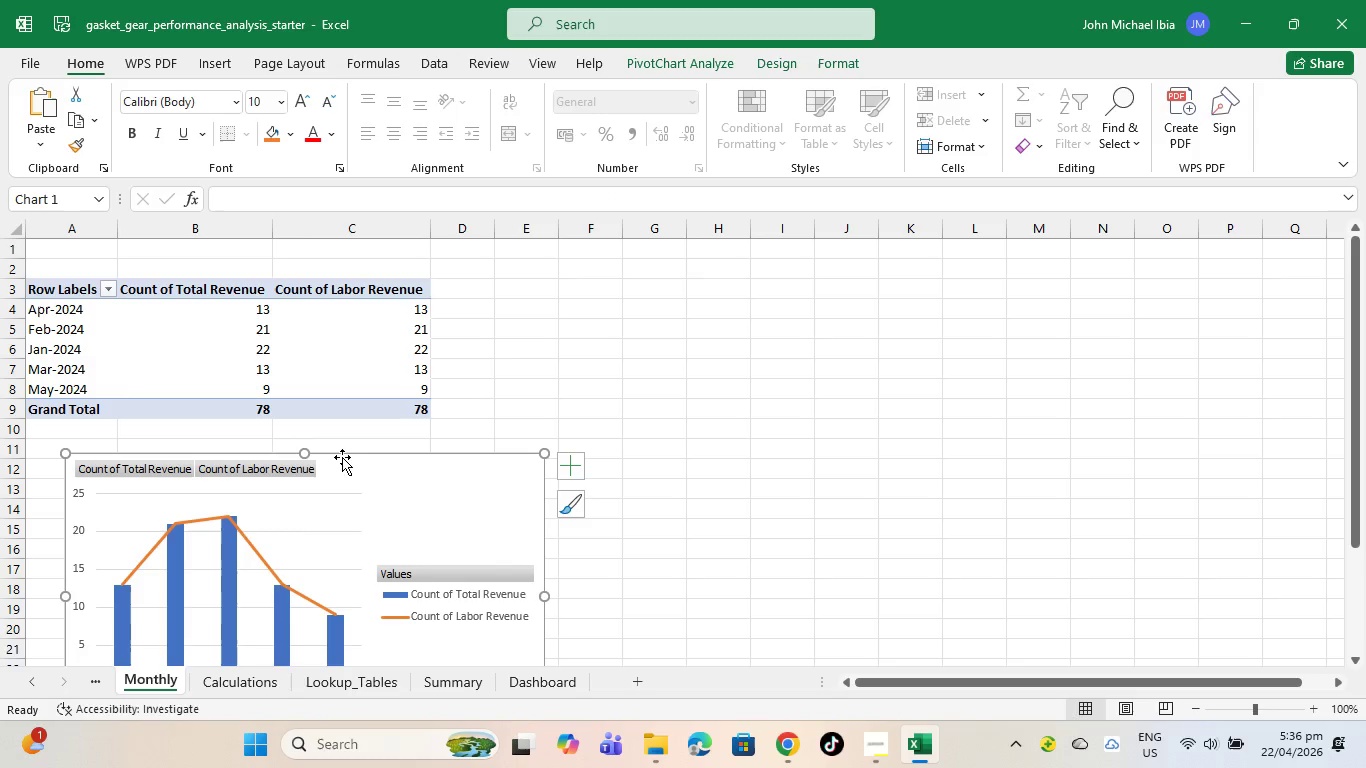 
right_click([342, 457])
 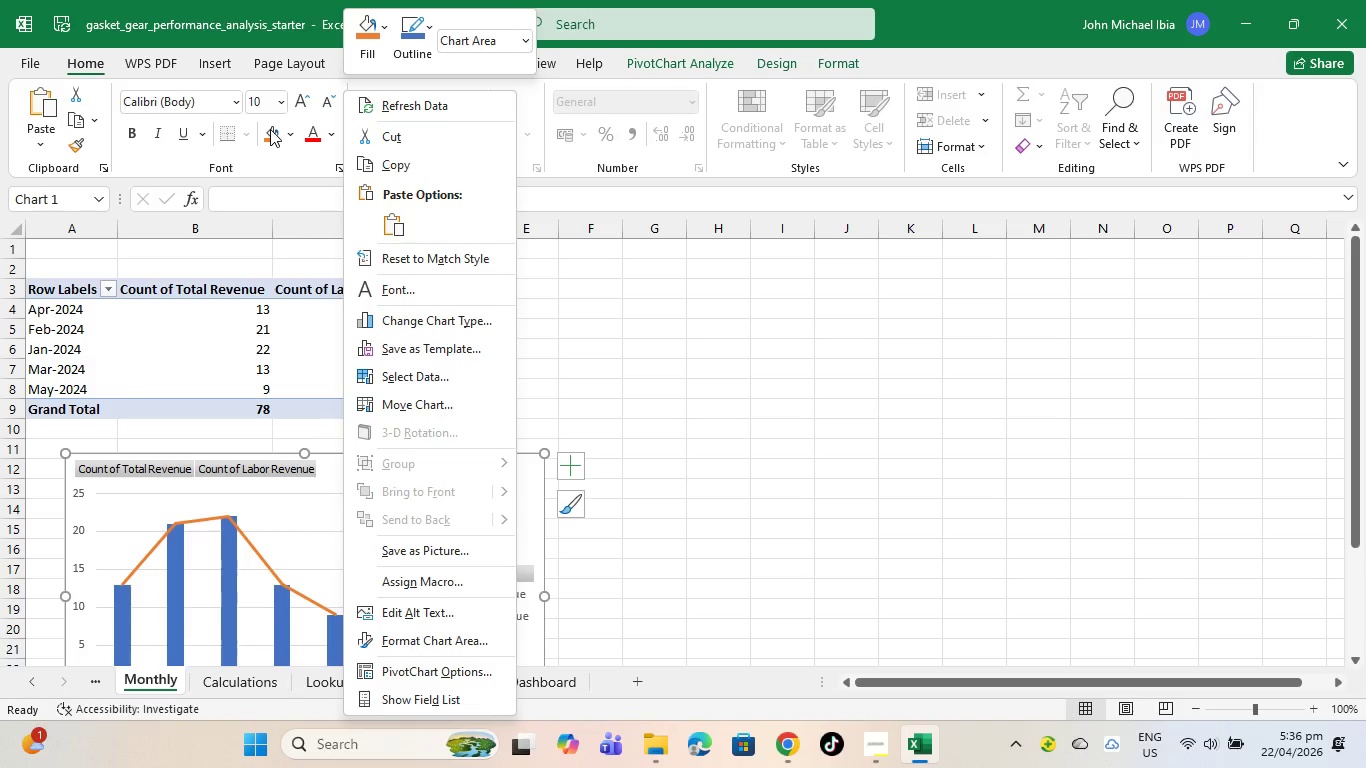 
left_click([378, 158])
 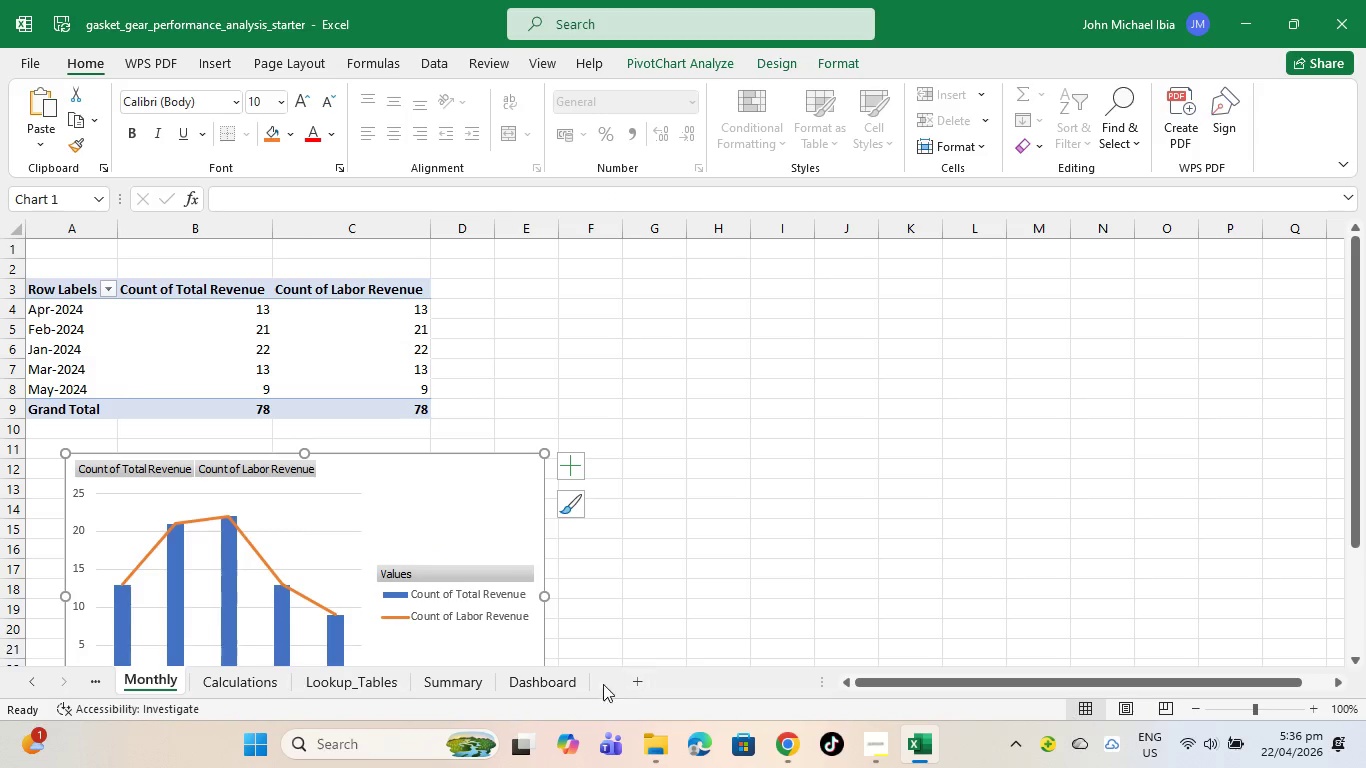 
left_click([561, 681])
 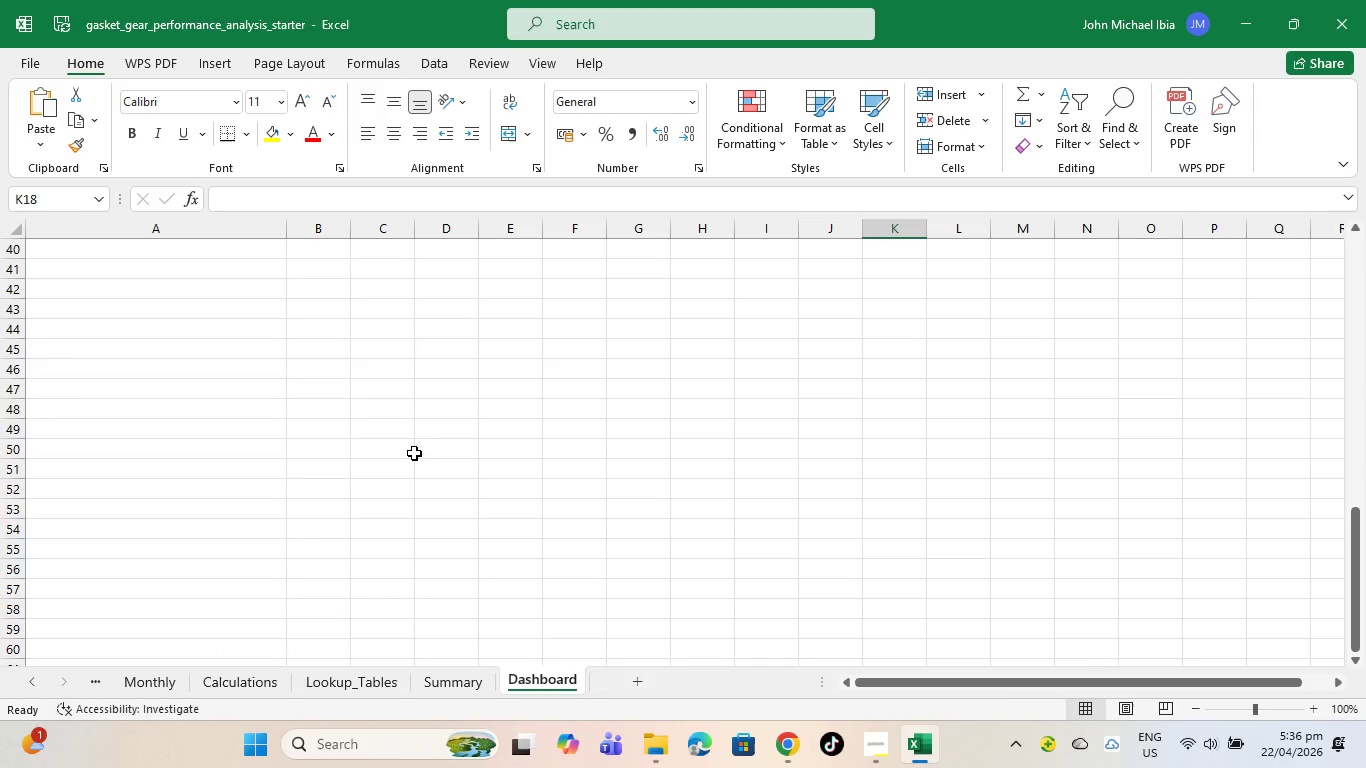 
scroll: coordinate [413, 455], scroll_direction: up, amount: 4.0
 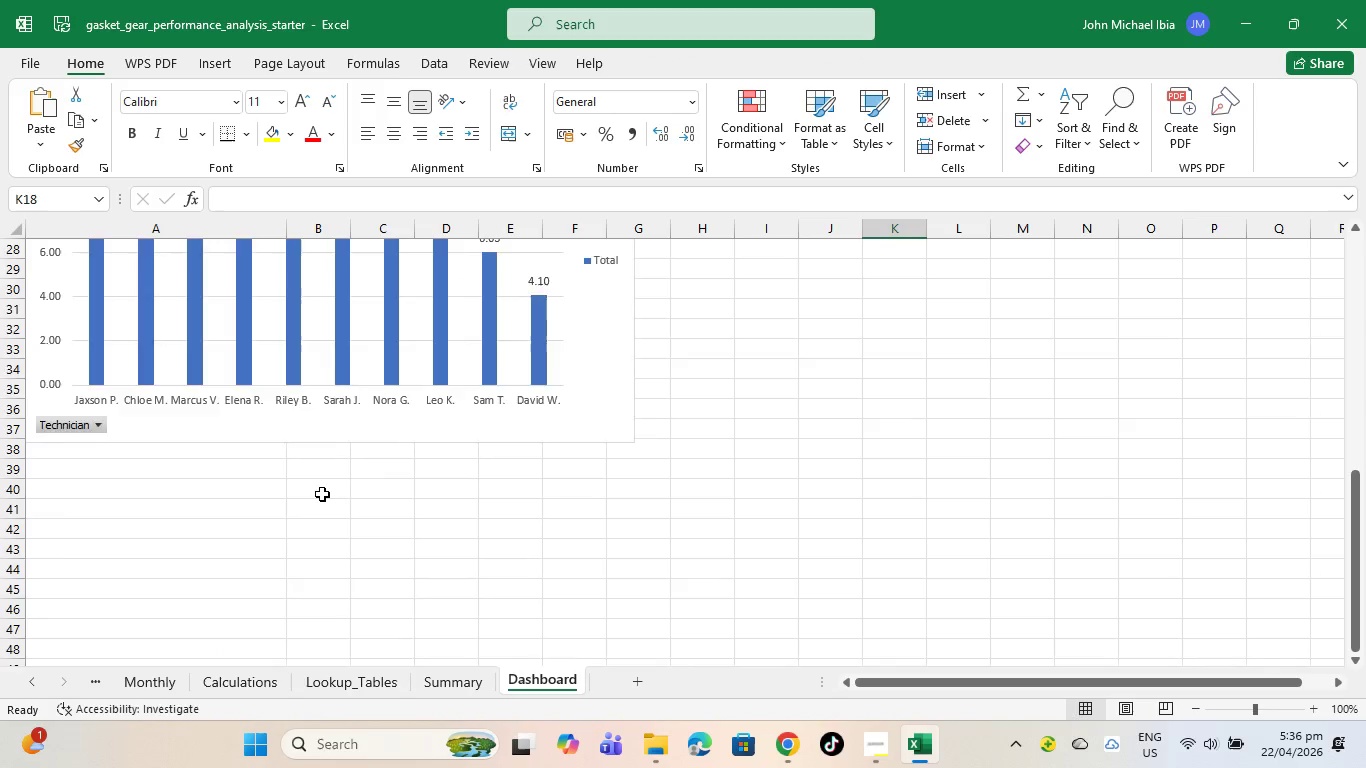 
scroll: coordinate [322, 494], scroll_direction: down, amount: 1.0
 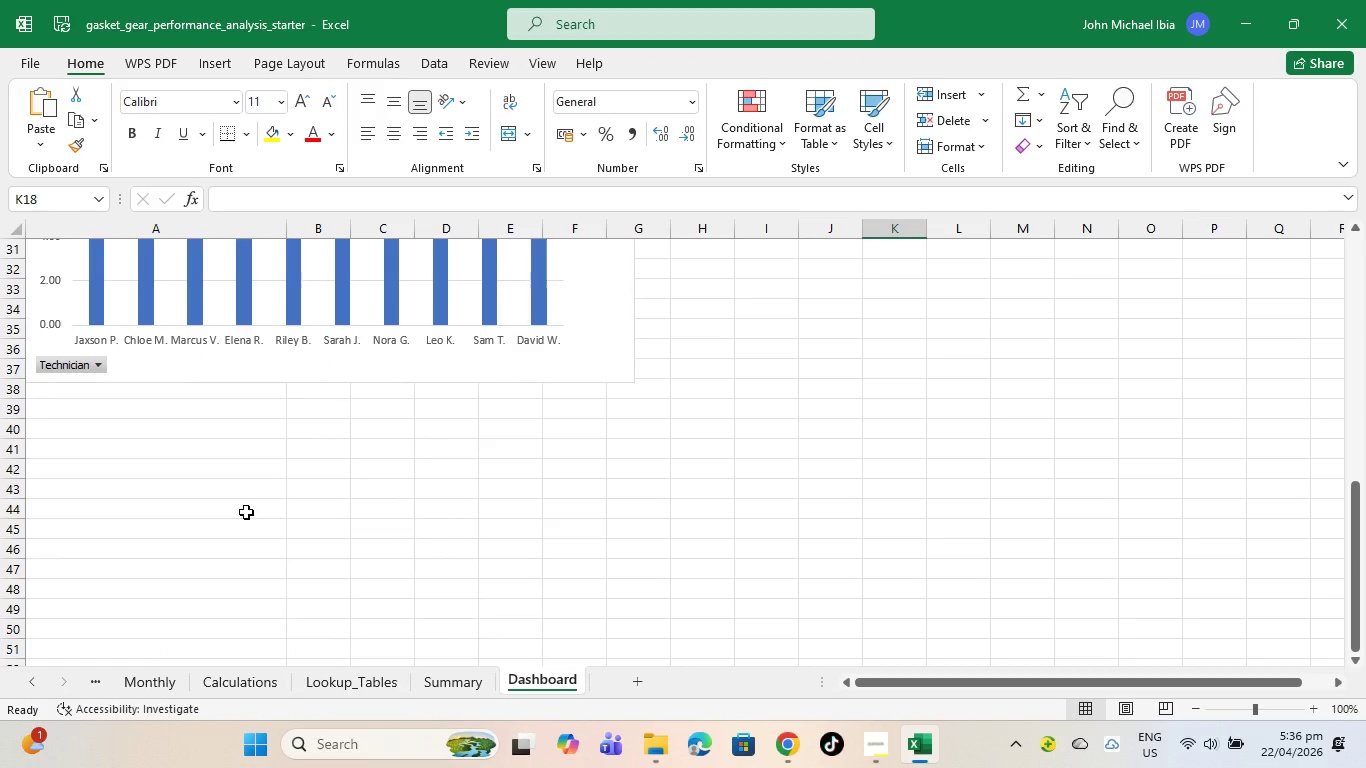 
key(Control+V)
 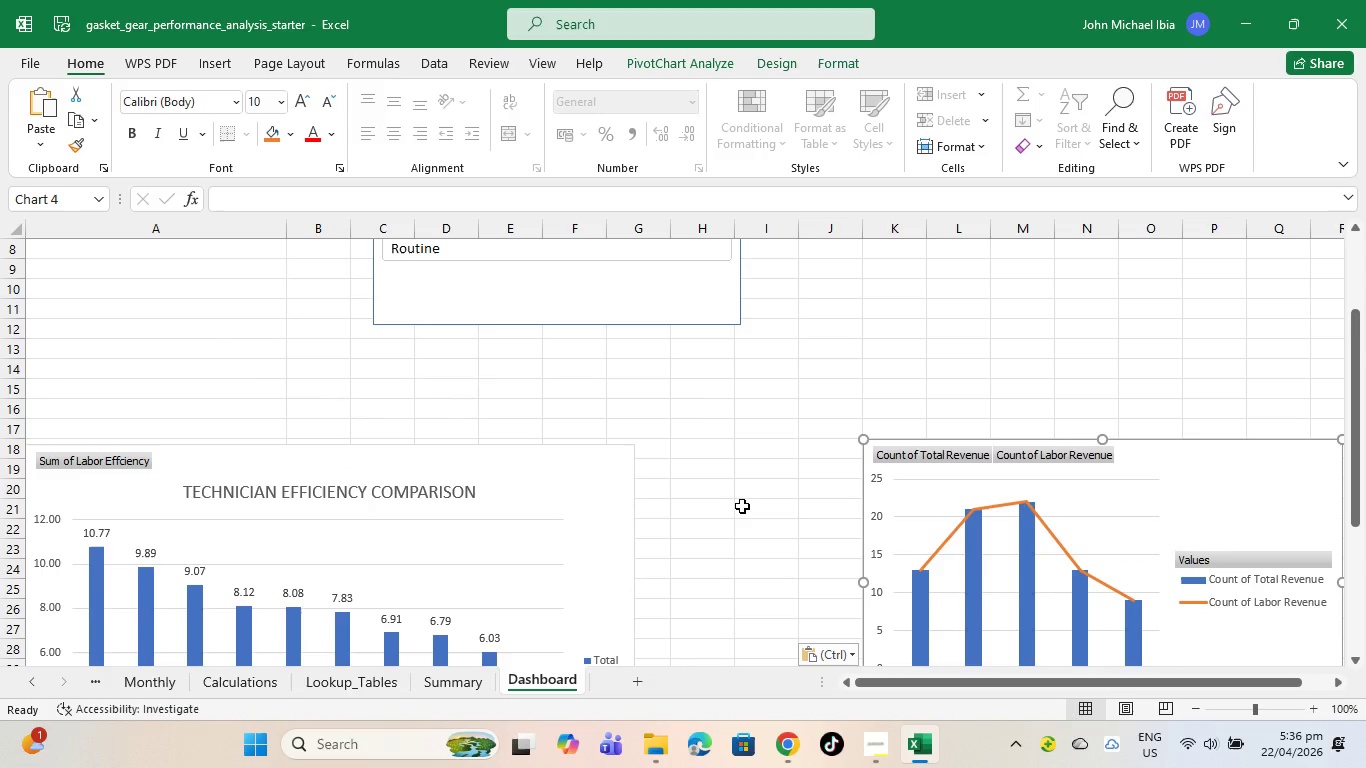 
scroll: coordinate [744, 506], scroll_direction: down, amount: 3.0
 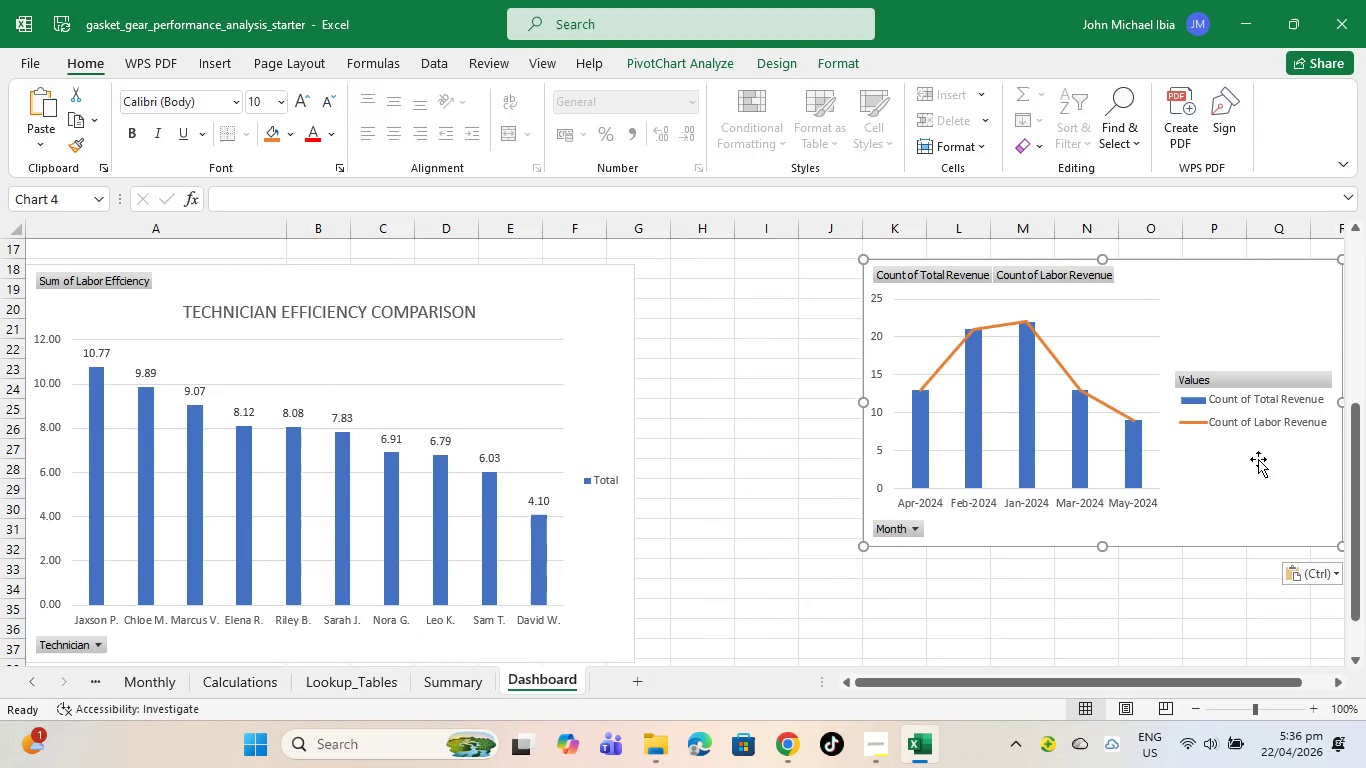 
left_click_drag(start_coordinate=[1251, 460], to_coordinate=[395, 695])
 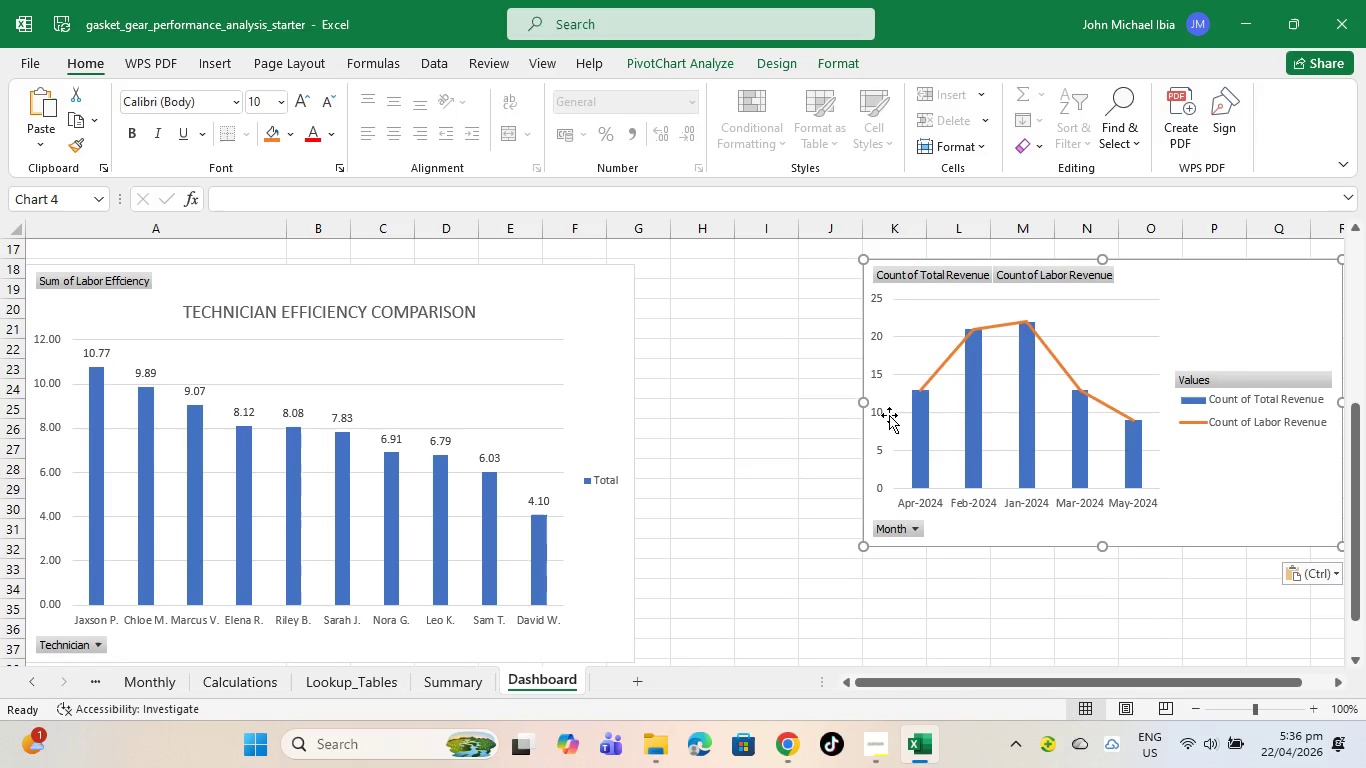 
left_click_drag(start_coordinate=[885, 419], to_coordinate=[852, 499])
 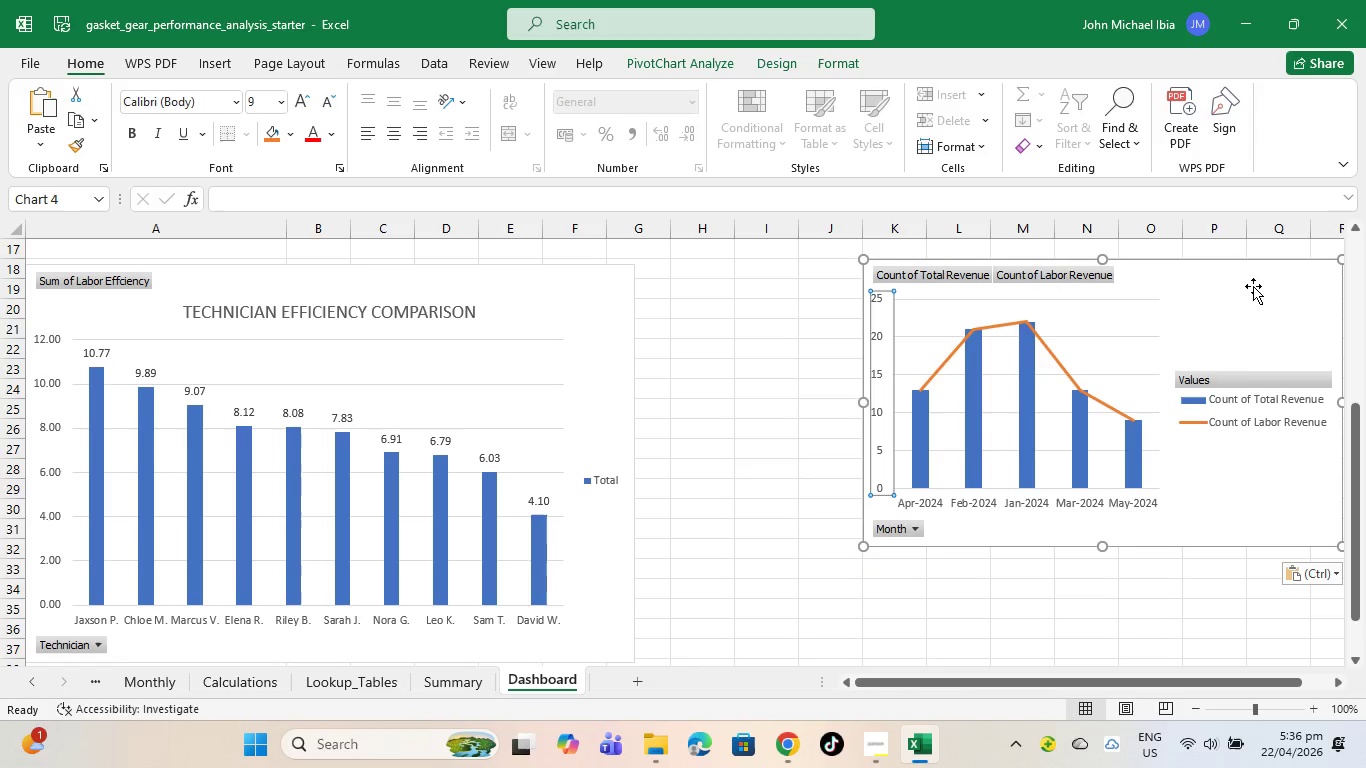 
left_click_drag(start_coordinate=[1253, 286], to_coordinate=[989, 515])
 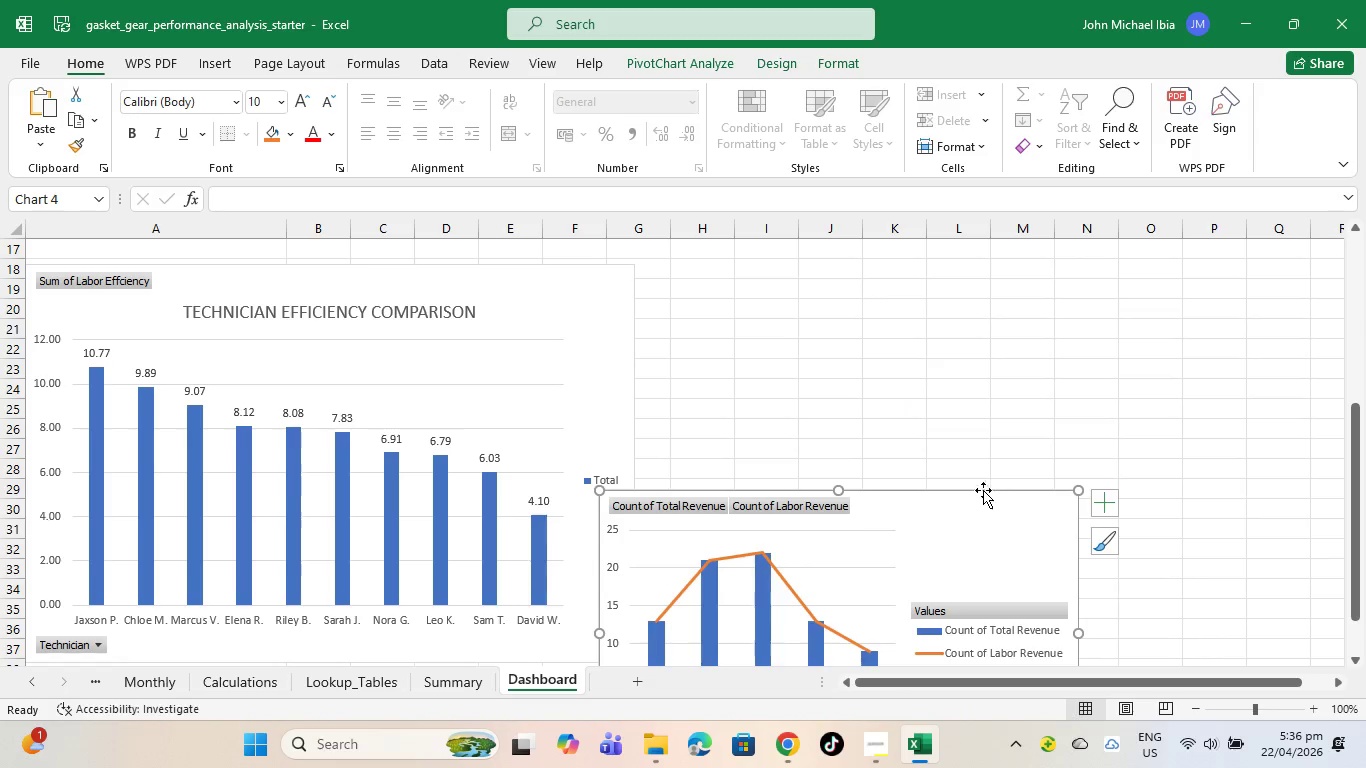 
scroll: coordinate [965, 473], scroll_direction: up, amount: 4.0
 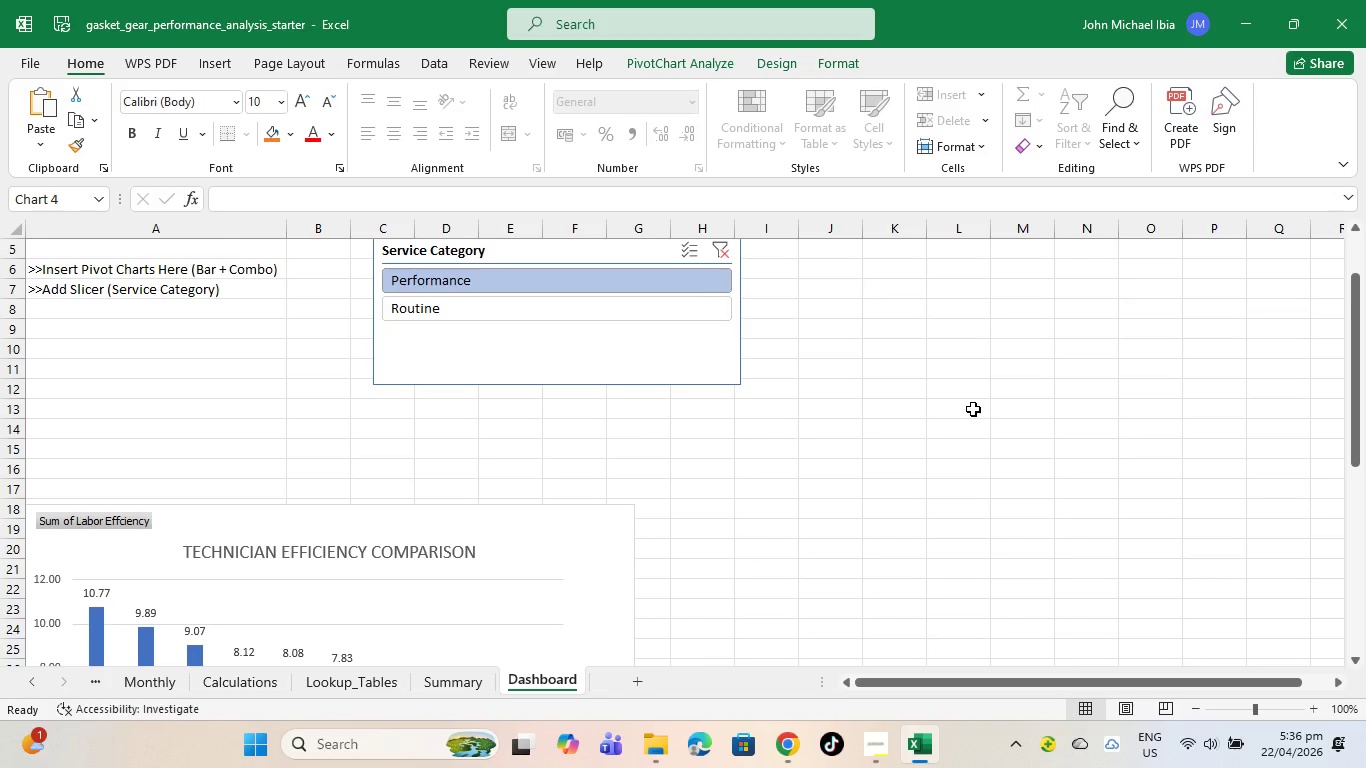 
scroll: coordinate [973, 409], scroll_direction: down, amount: 7.0
 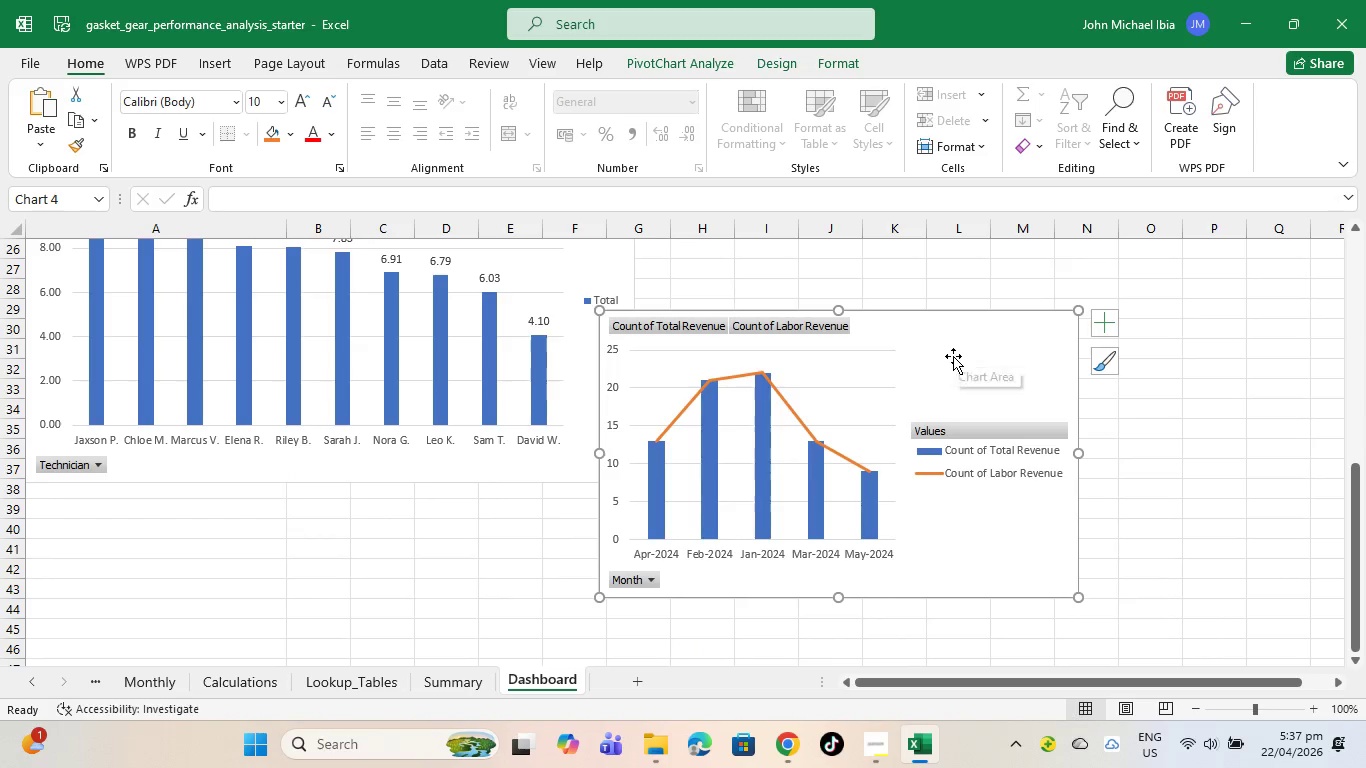 
left_click_drag(start_coordinate=[953, 356], to_coordinate=[390, 566])
 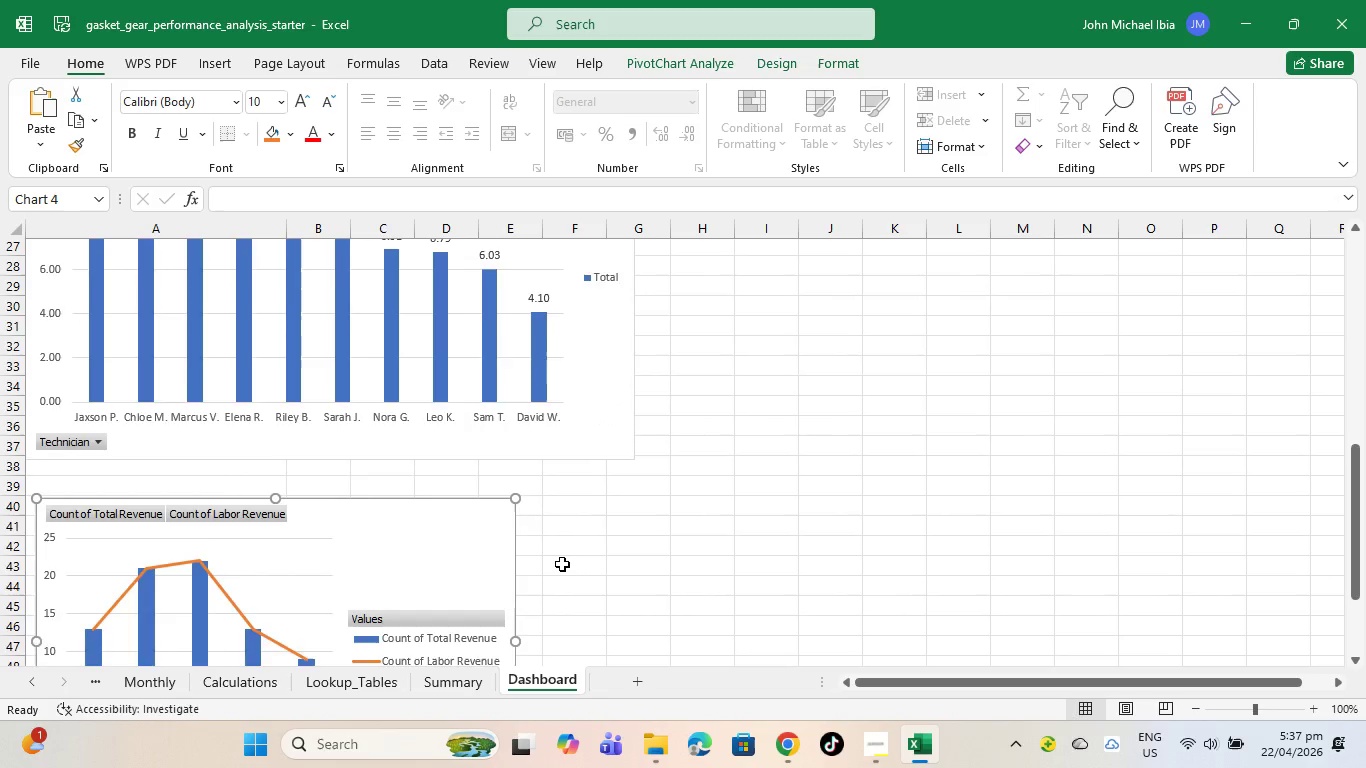 
scroll: coordinate [562, 564], scroll_direction: down, amount: 3.0
 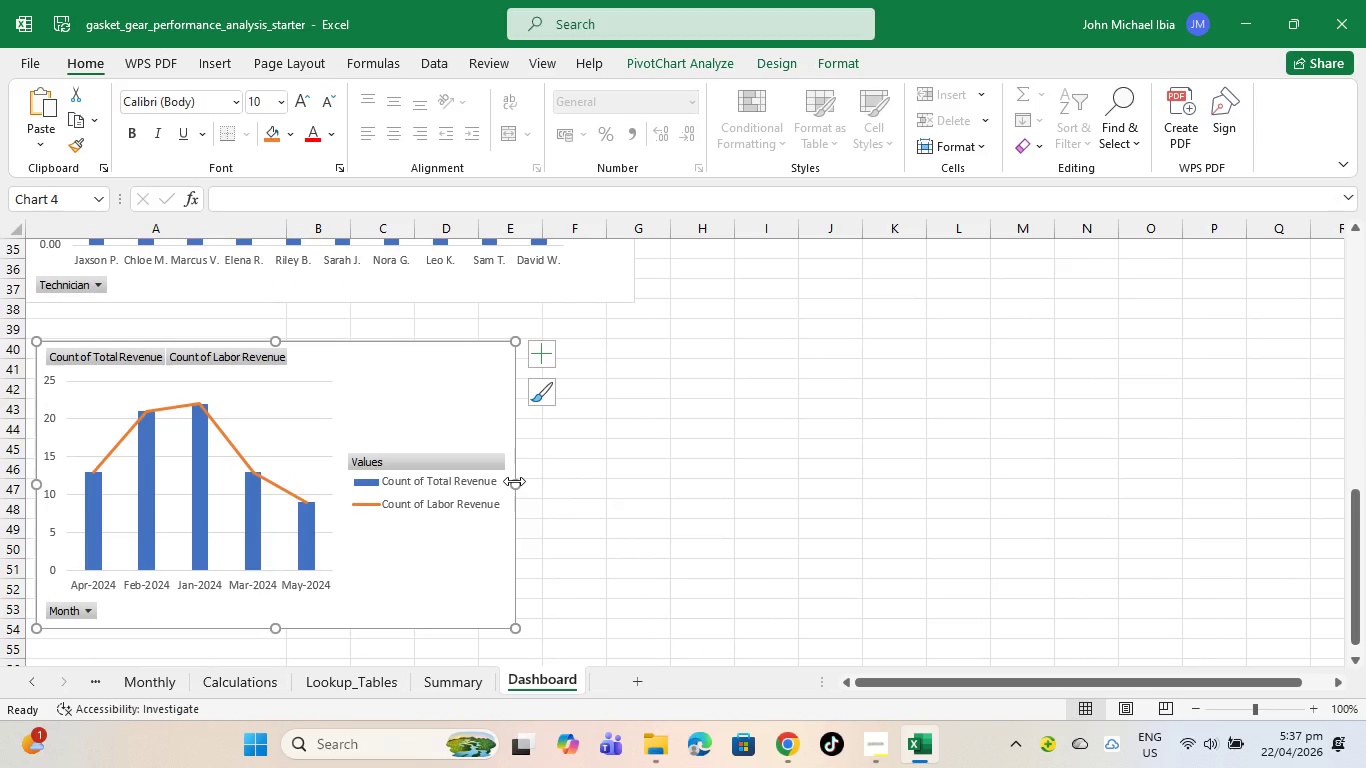 
left_click_drag(start_coordinate=[514, 481], to_coordinate=[559, 488])
 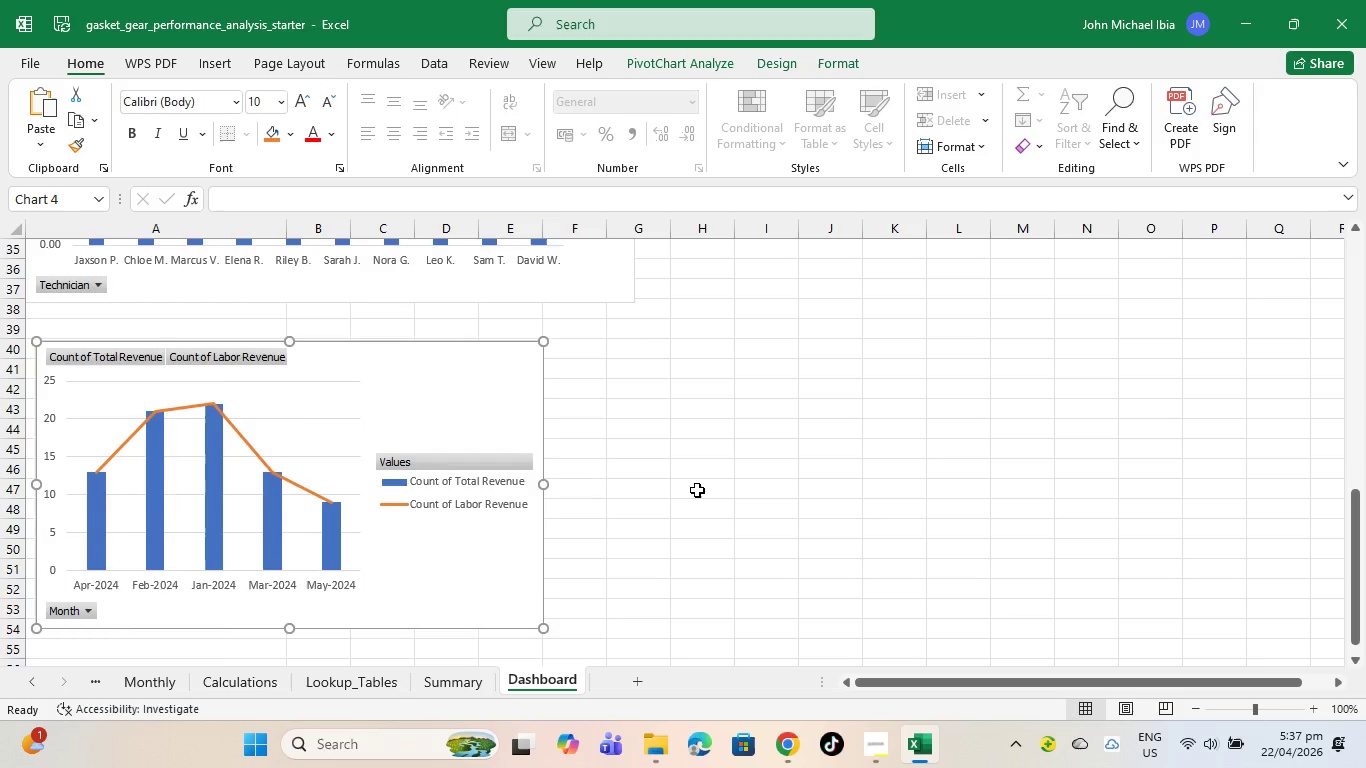 
scroll: coordinate [606, 426], scroll_direction: up, amount: 13.0
 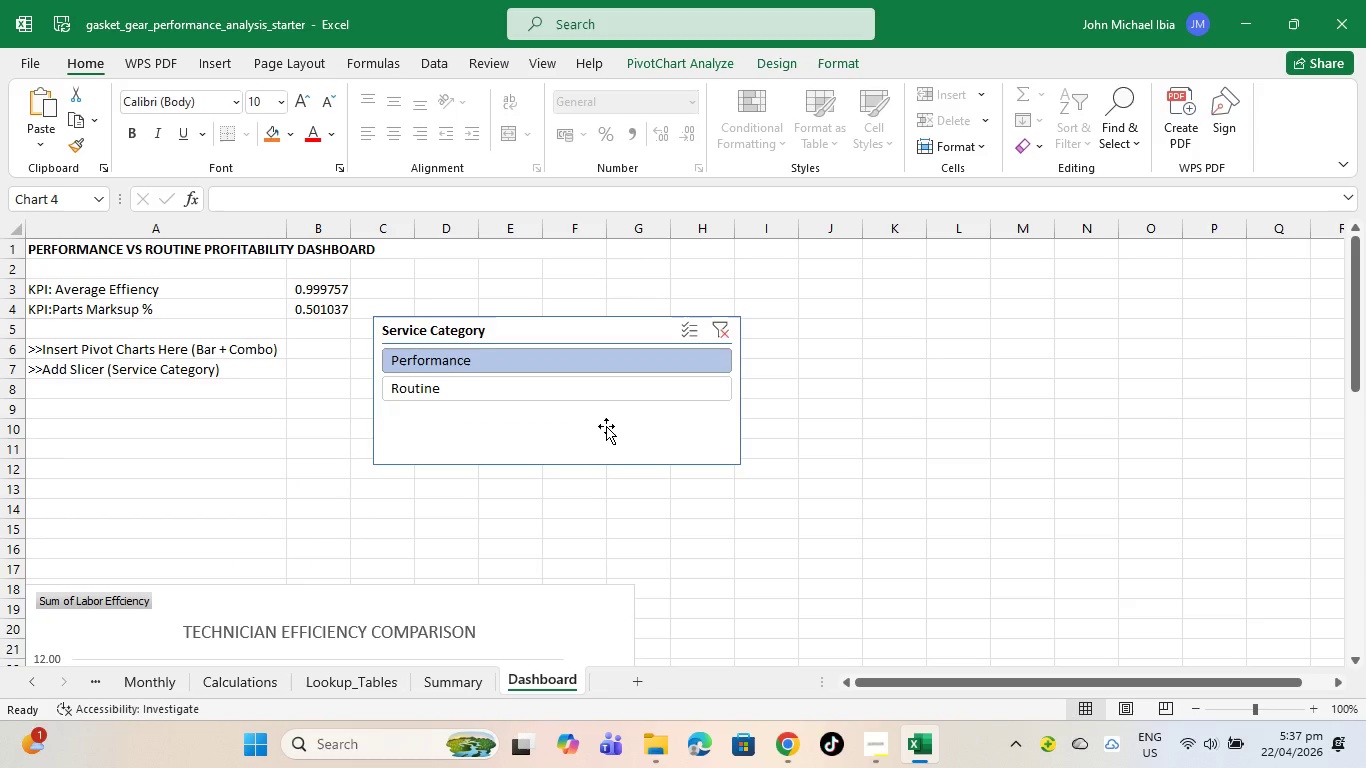 
scroll: coordinate [532, 566], scroll_direction: down, amount: 17.0
 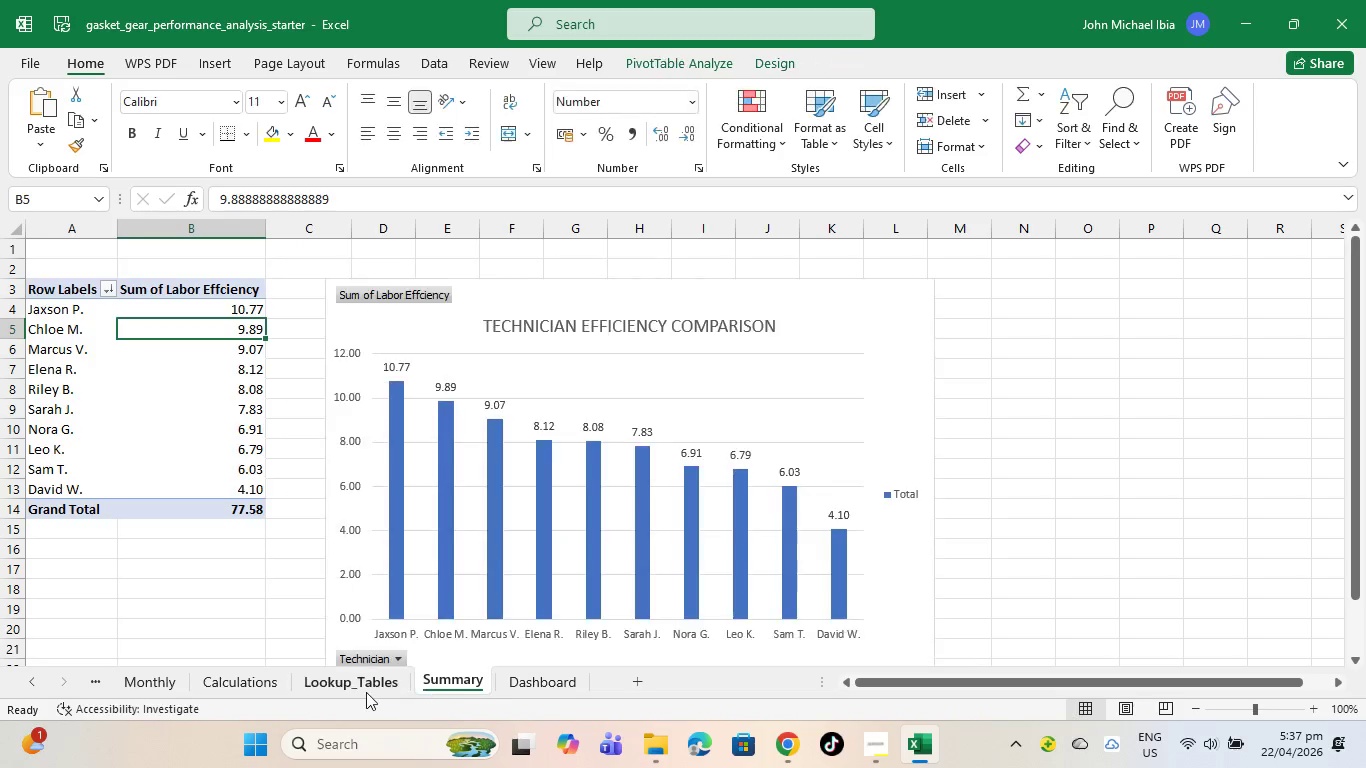 
double_click([362, 692])
 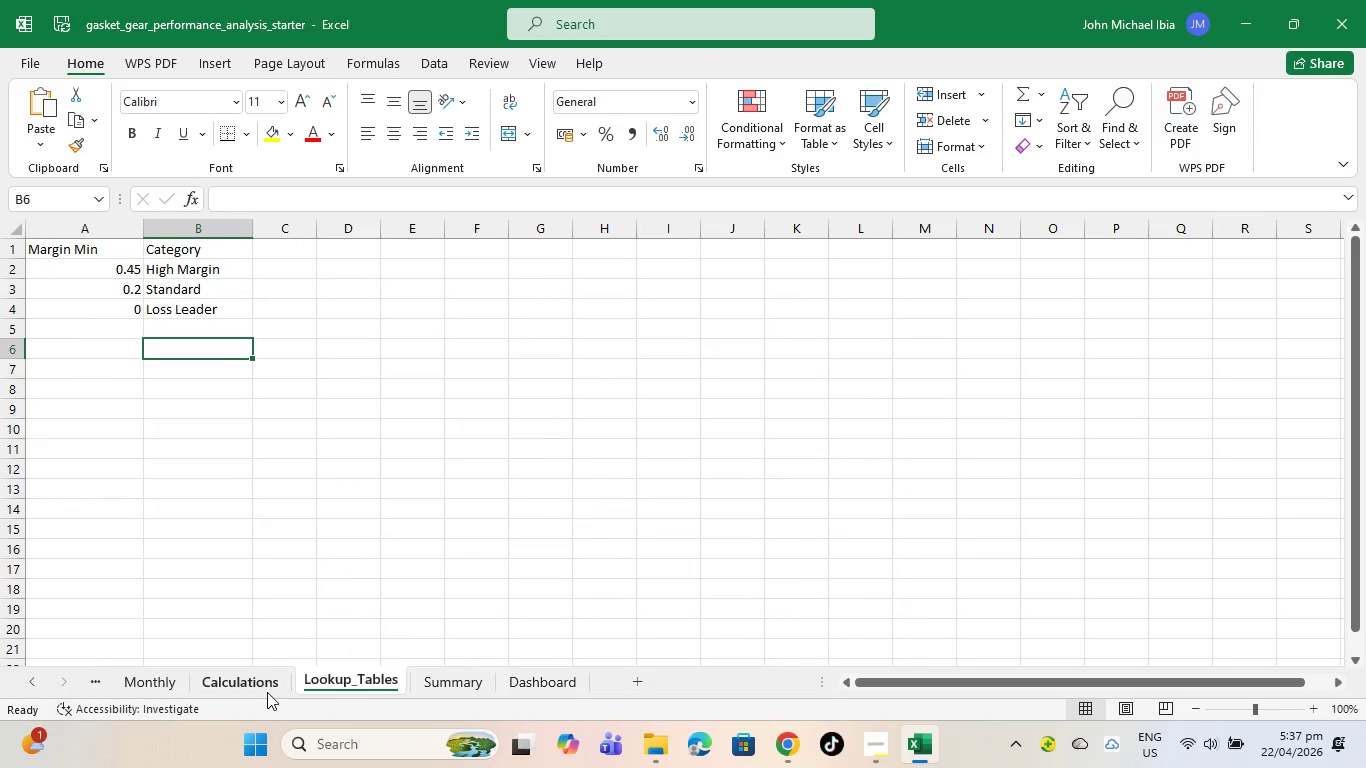 
triple_click([266, 692])
 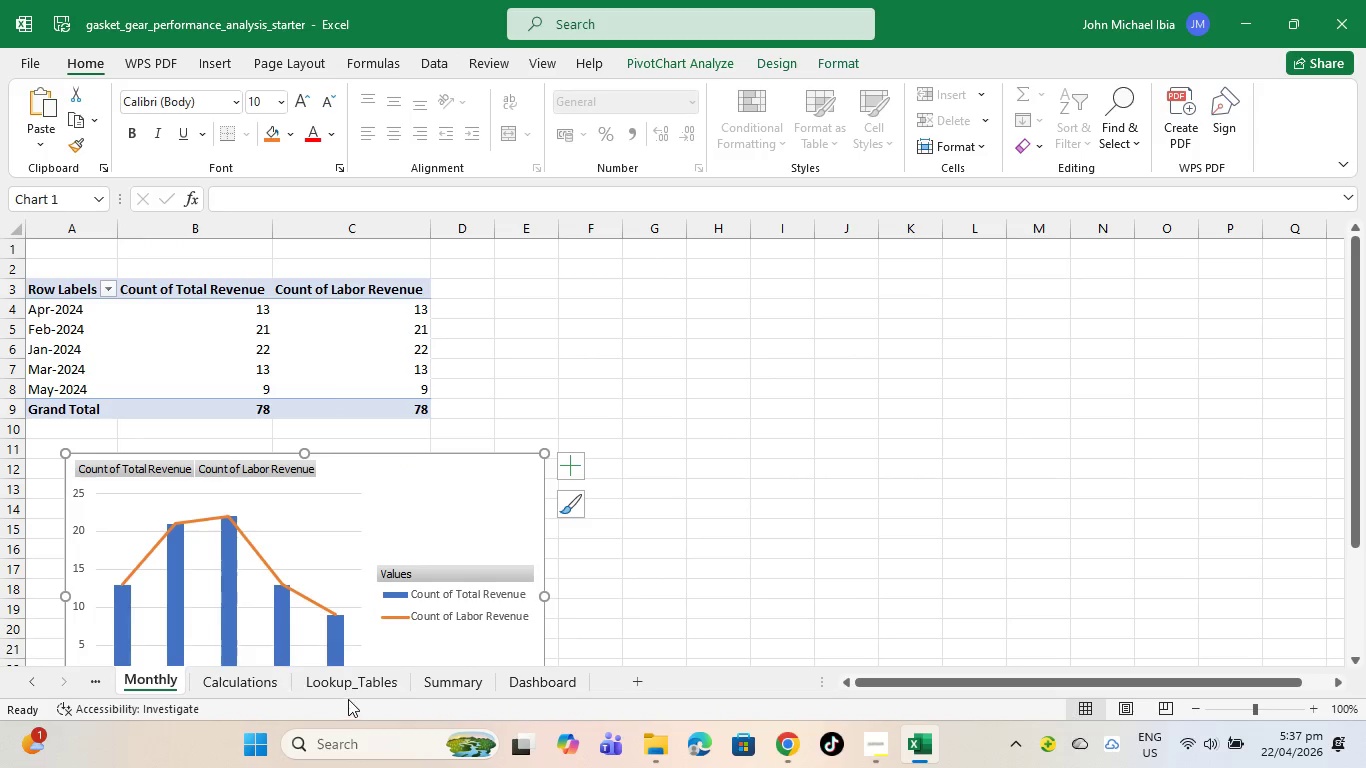 
left_click([267, 691])
 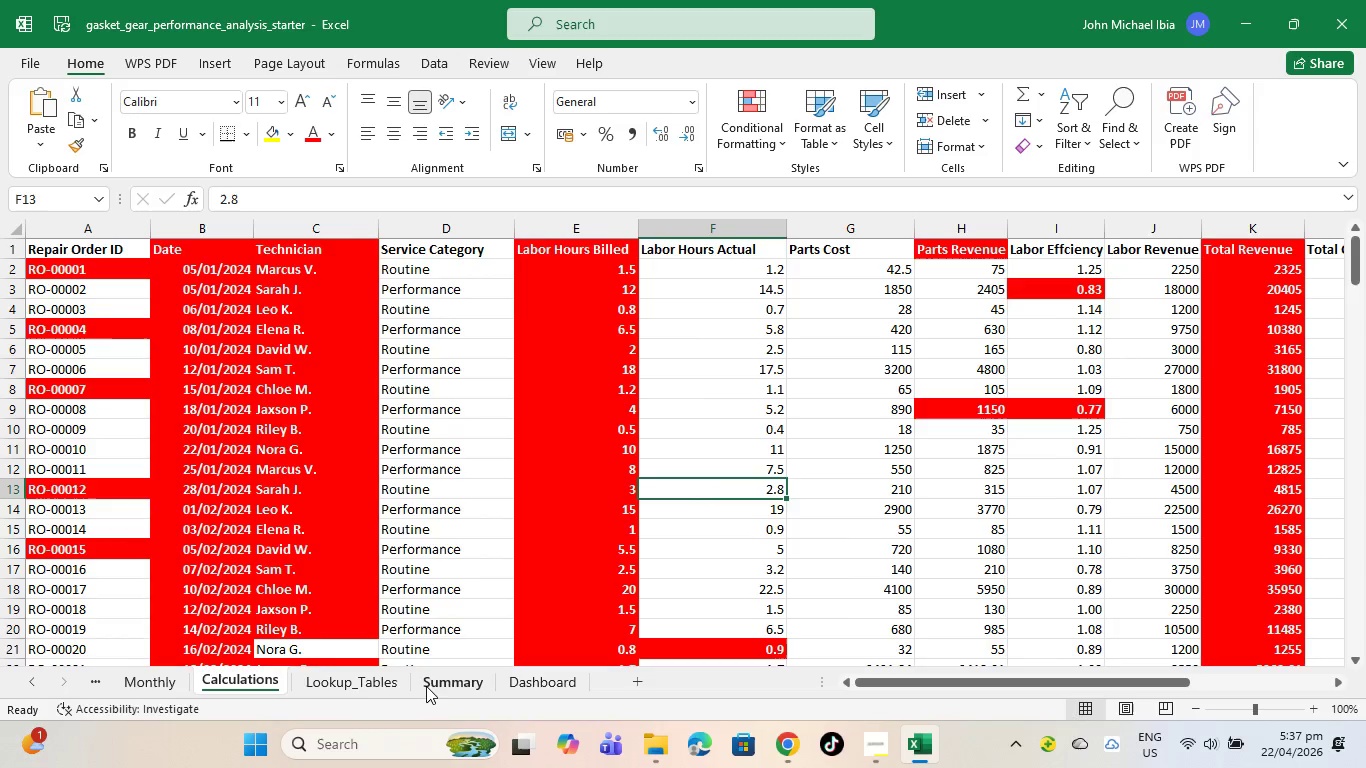 
left_click([434, 684])
 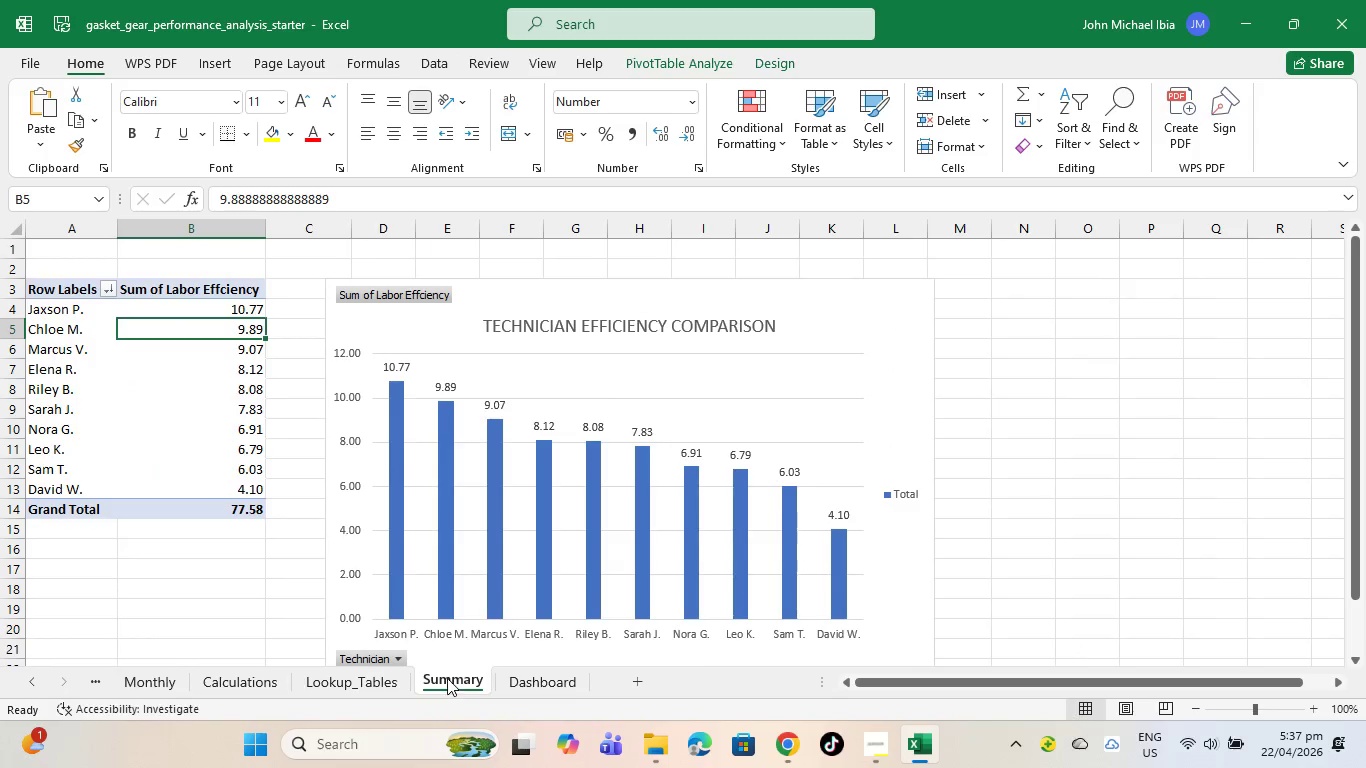 
scroll: coordinate [447, 678], scroll_direction: up, amount: 4.0
 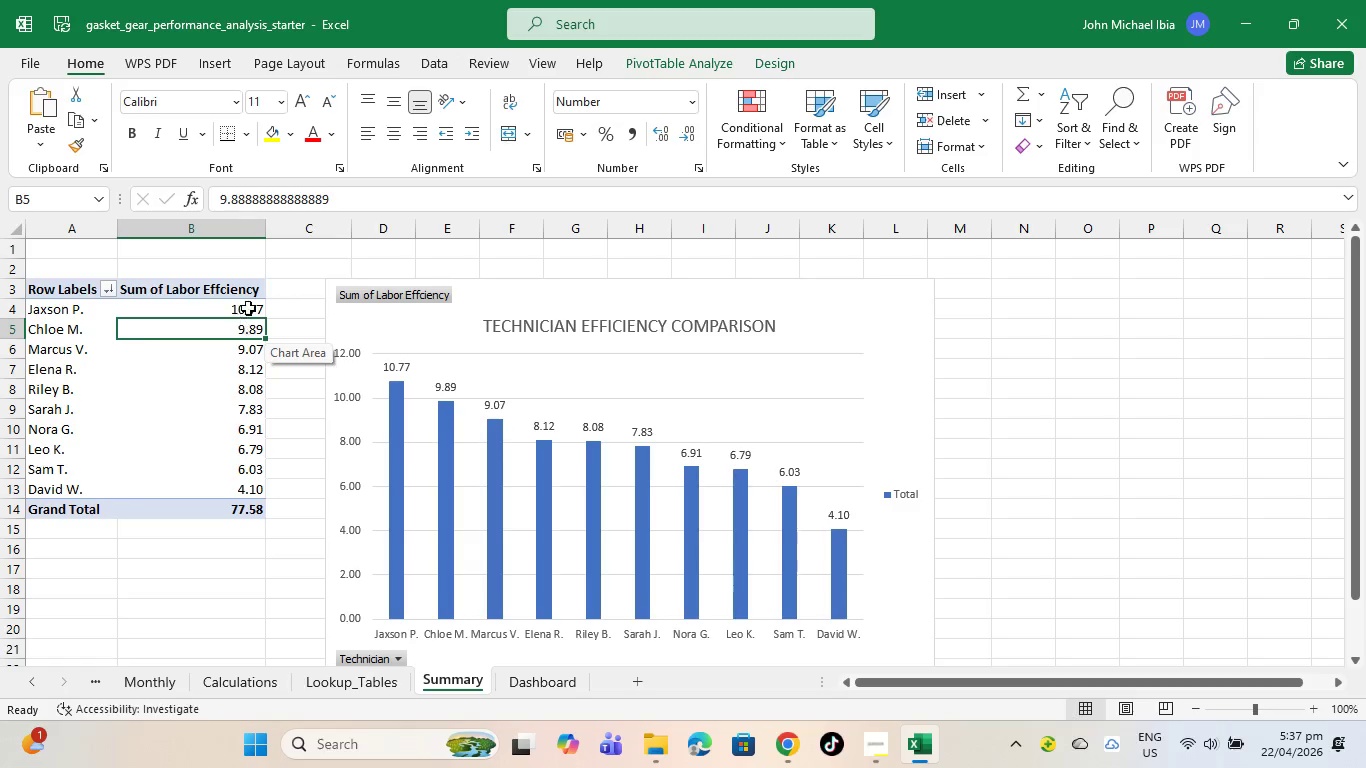 
left_click_drag(start_coordinate=[248, 308], to_coordinate=[242, 511])
 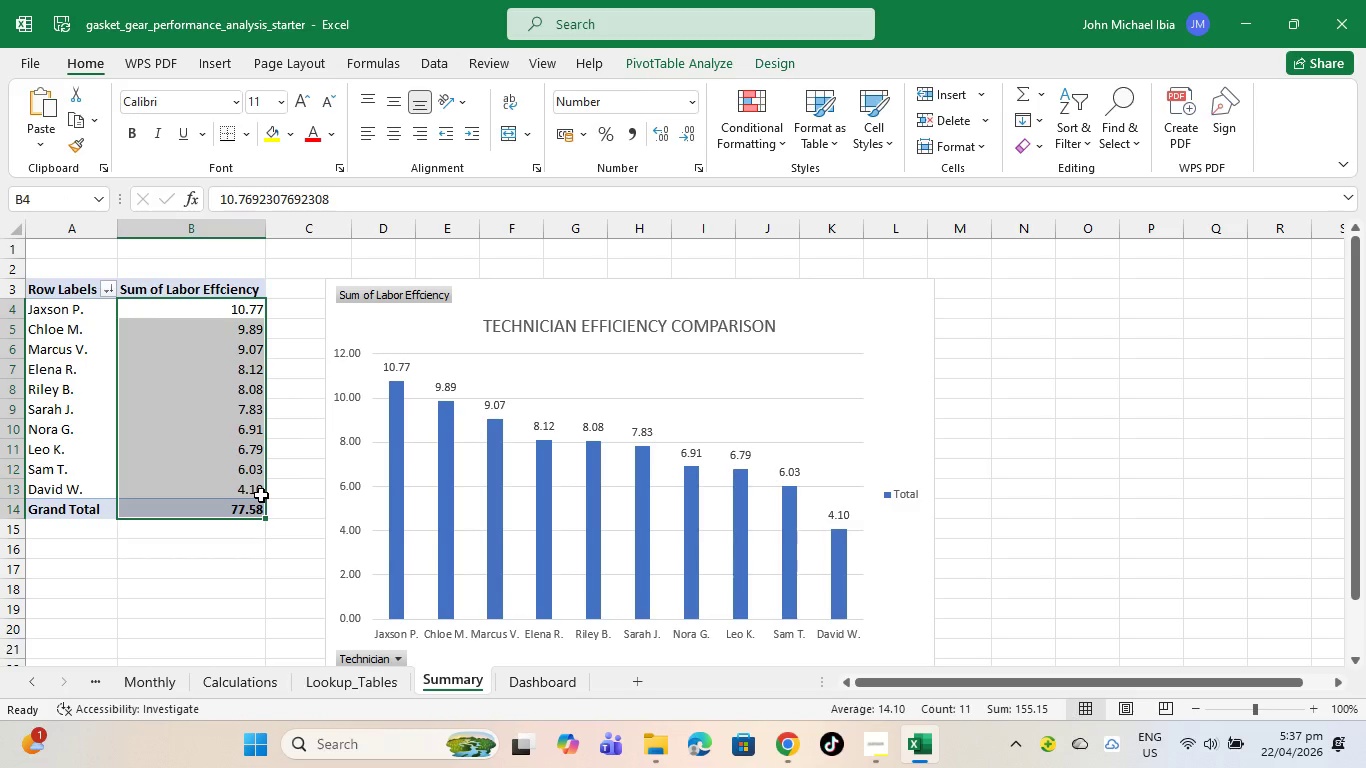 
right_click([261, 495])
 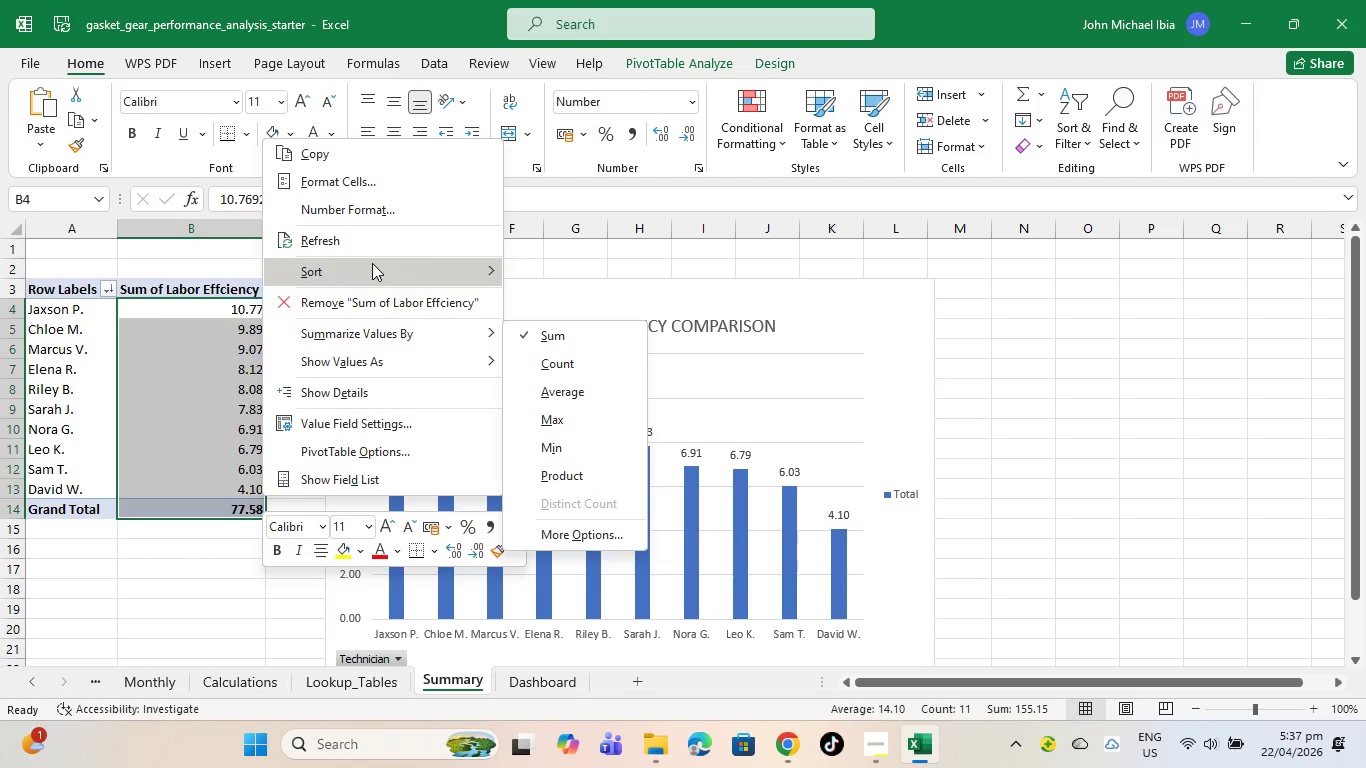 
left_click([372, 263])
 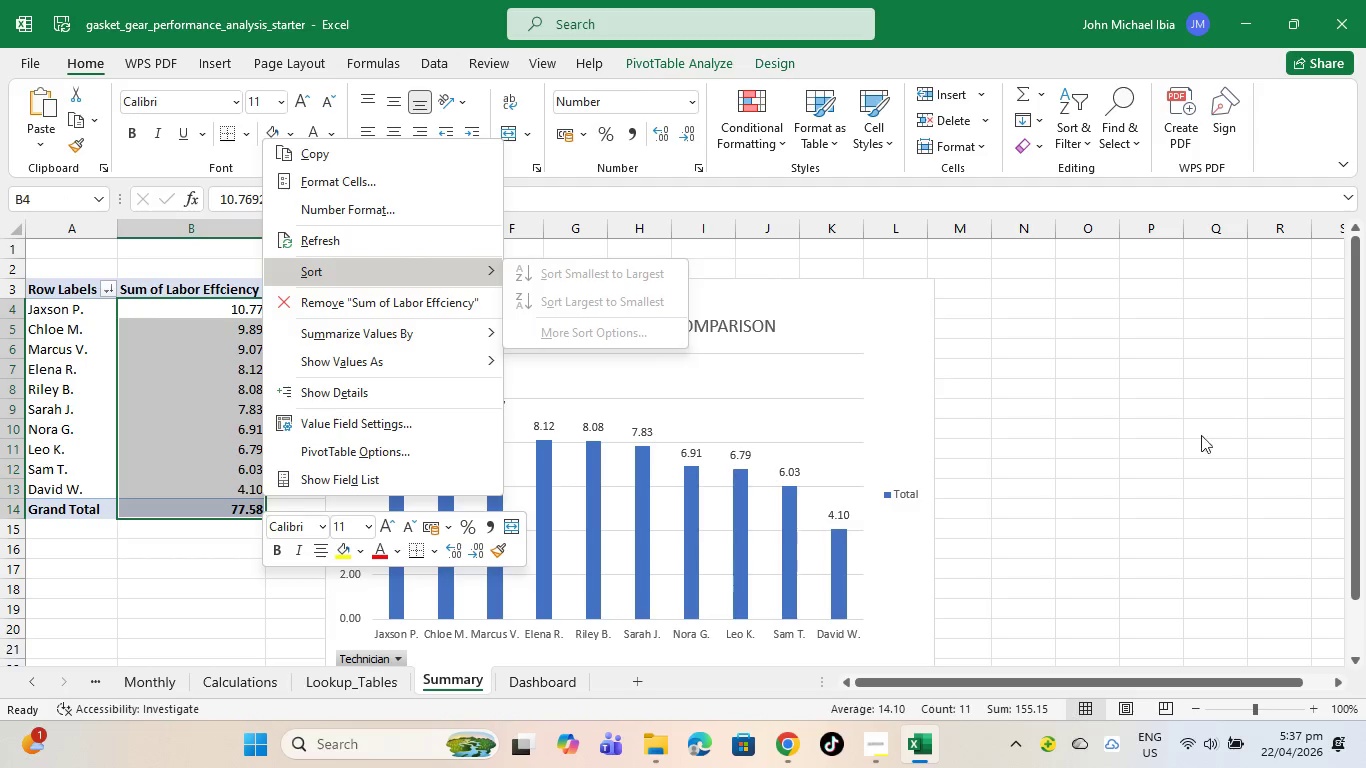 
left_click([1190, 472])
 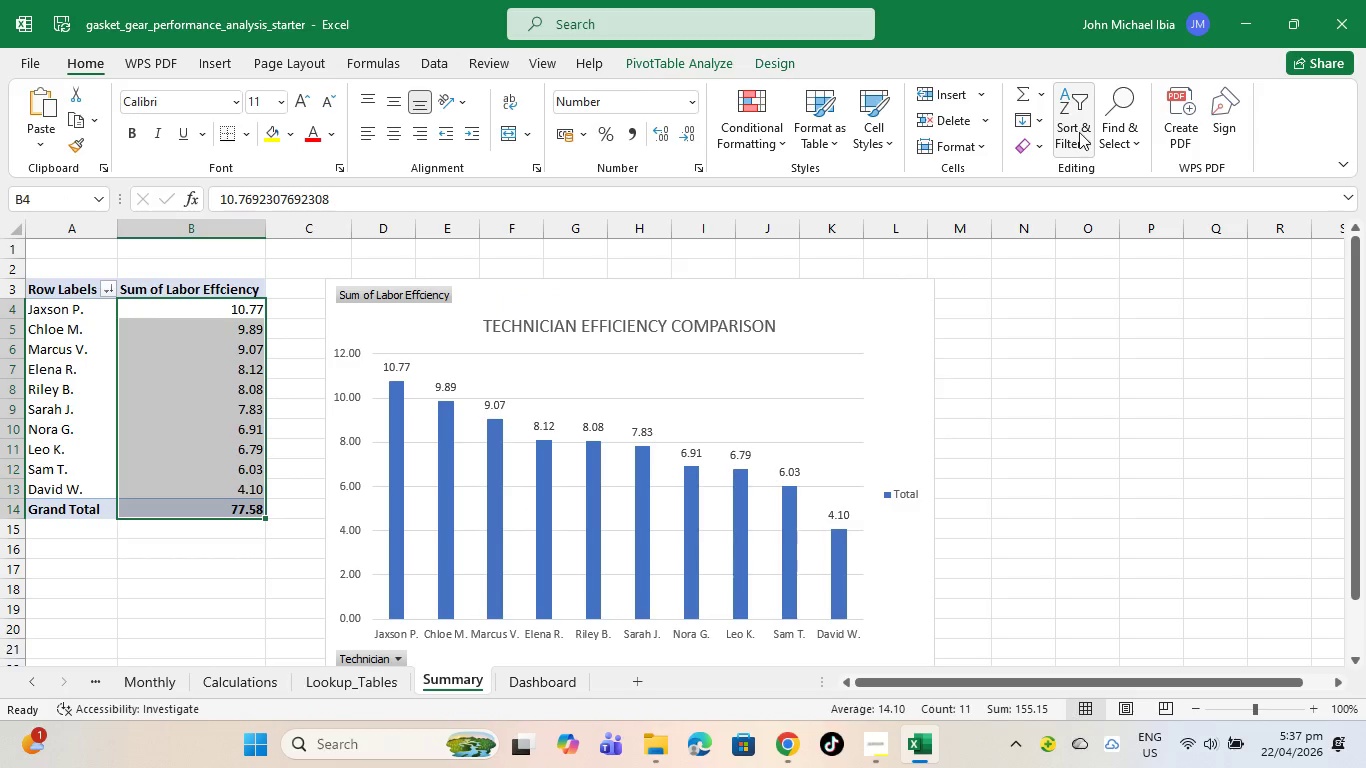 
left_click([1079, 132])
 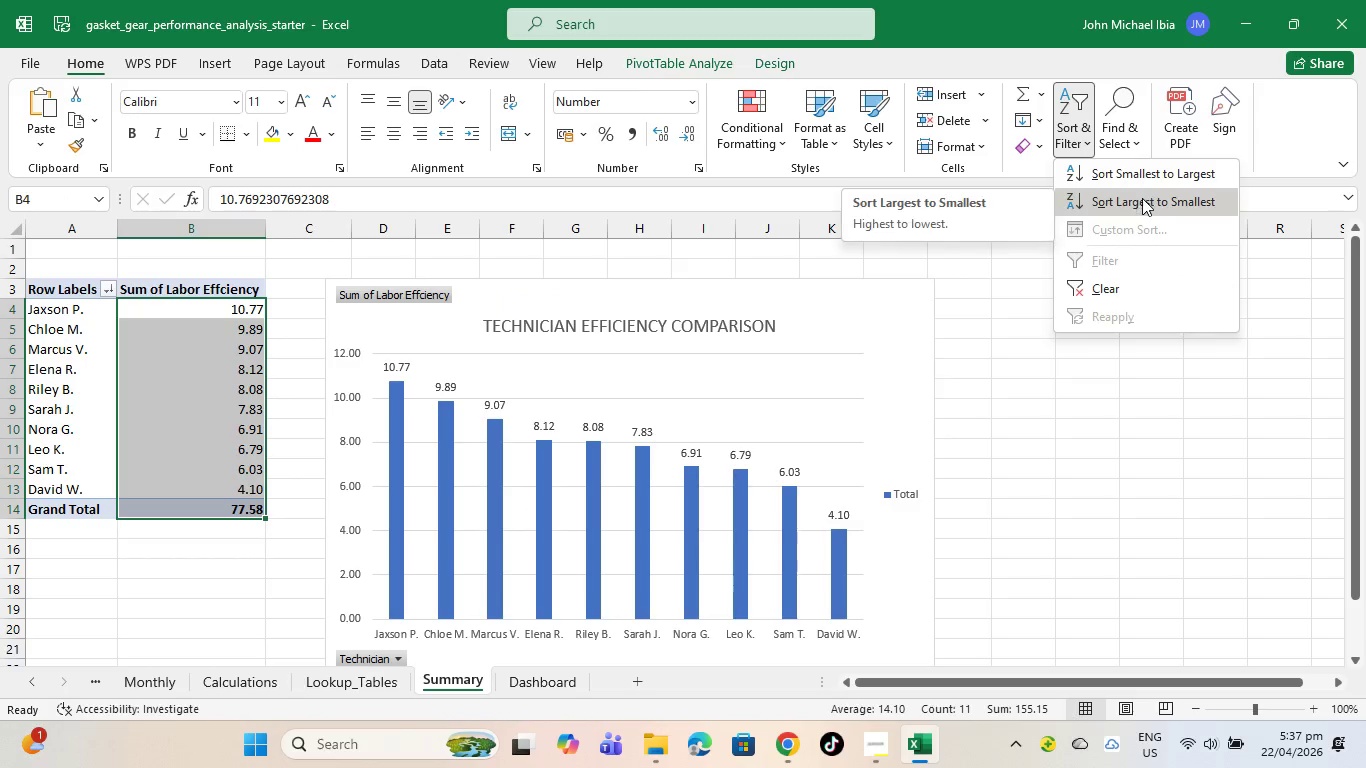 
left_click([1142, 198])
 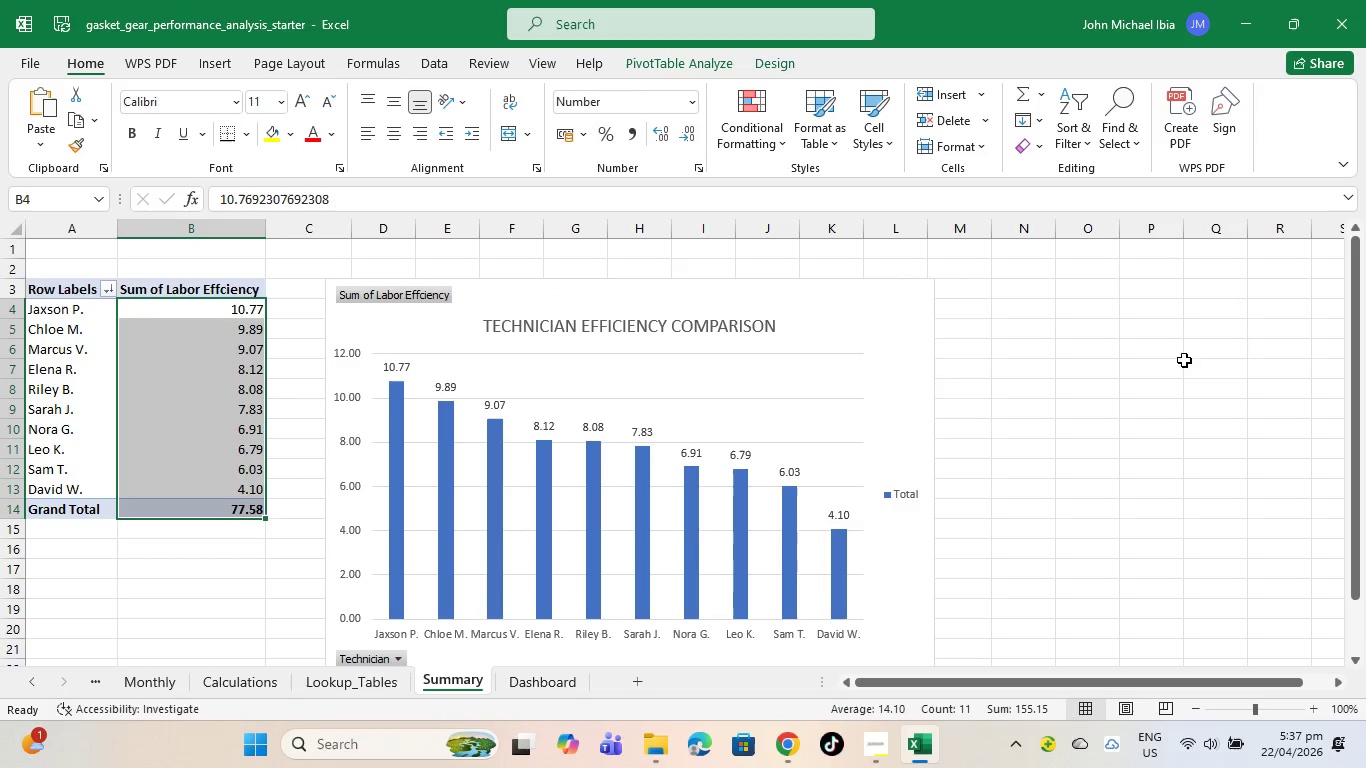 
left_click([1214, 699])
 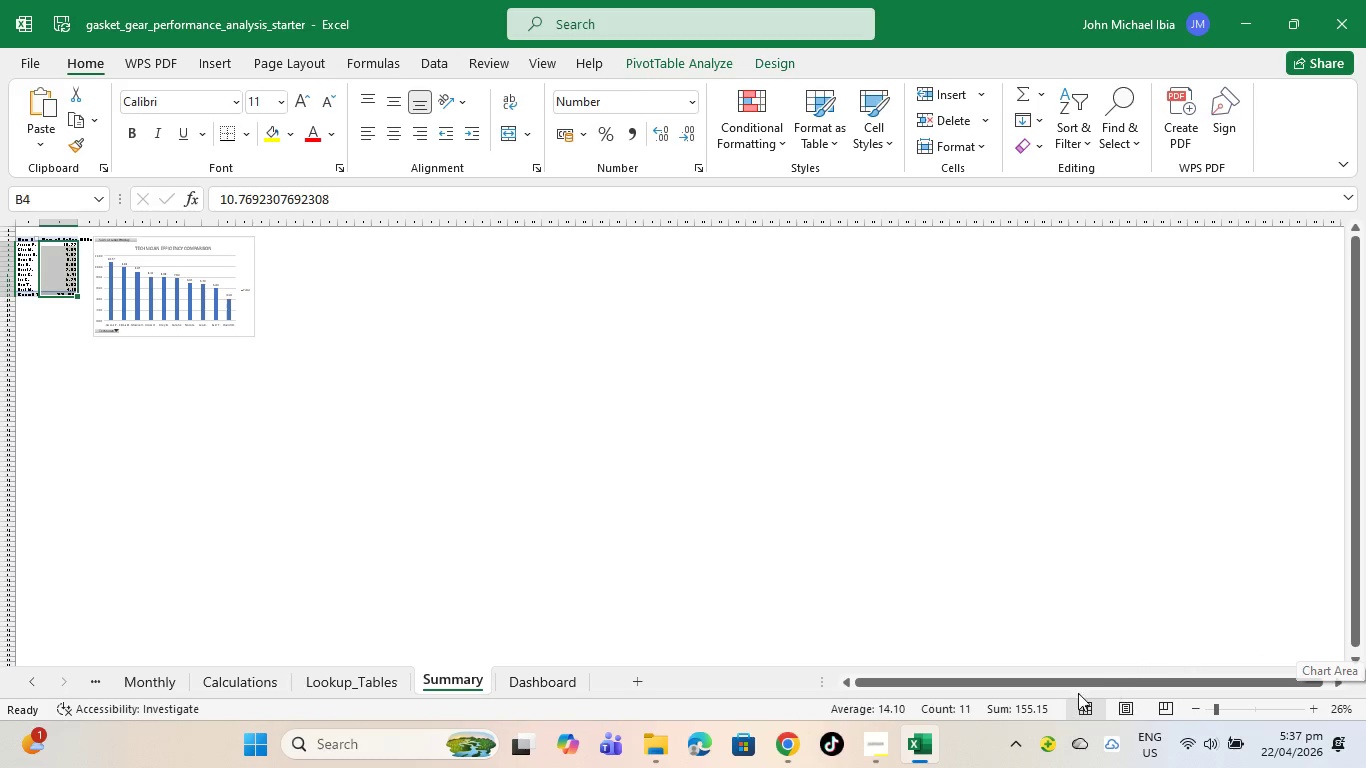 
left_click([851, 682])
 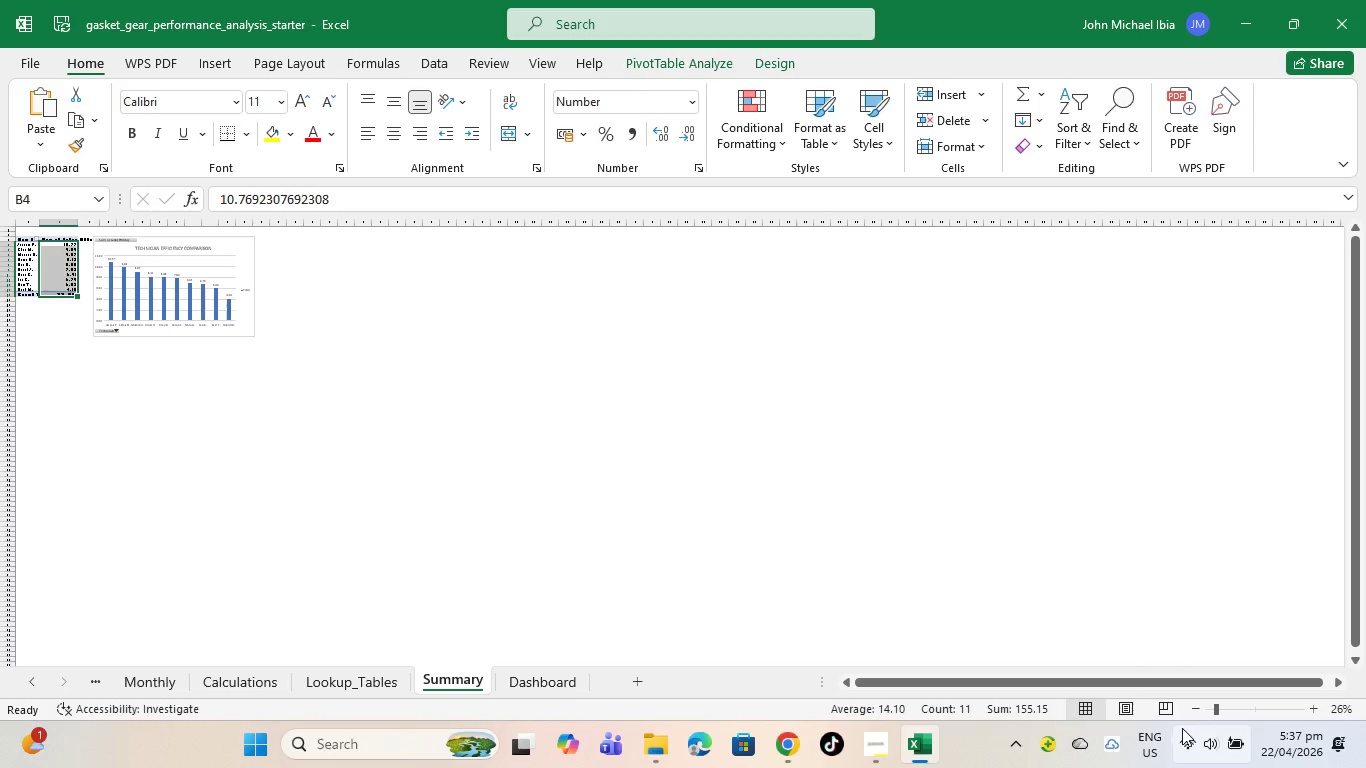 
left_click([1123, 707])
 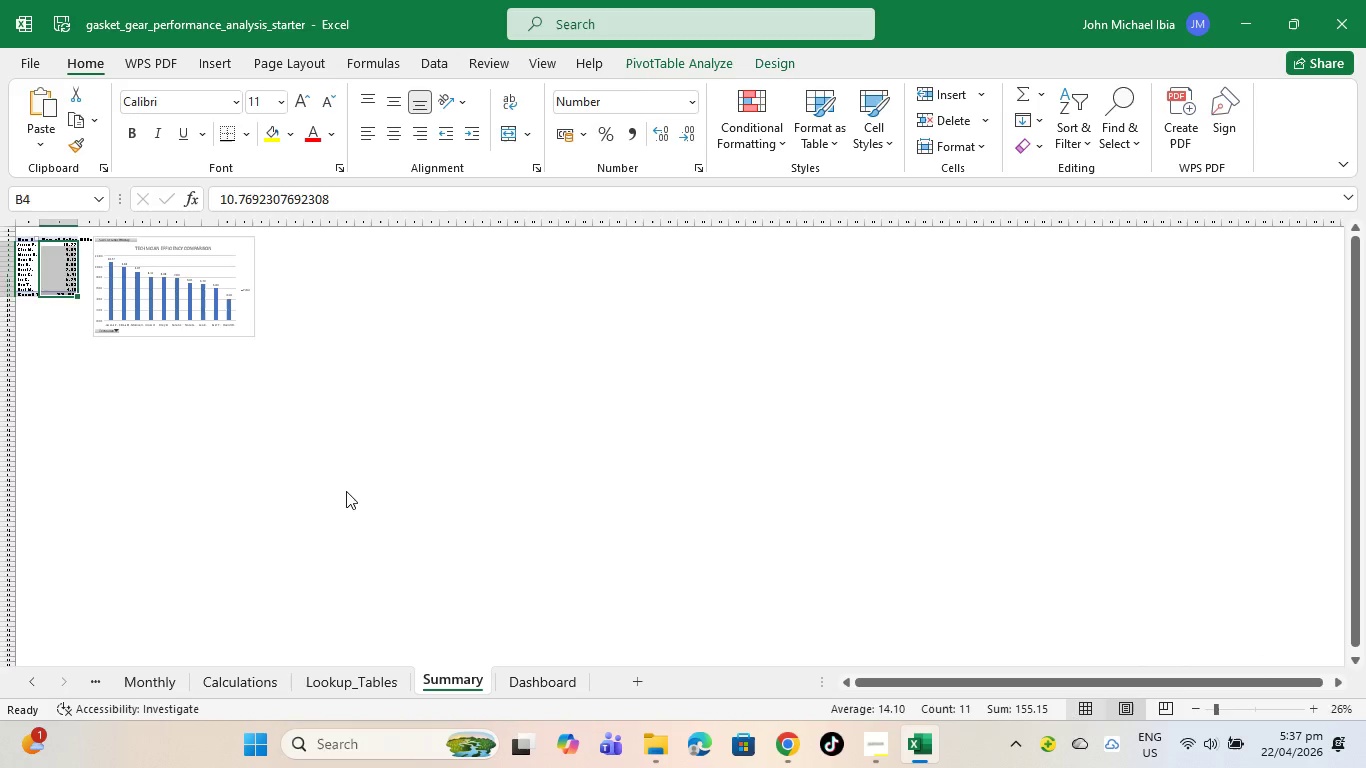 
scroll: coordinate [335, 499], scroll_direction: up, amount: 4.0
 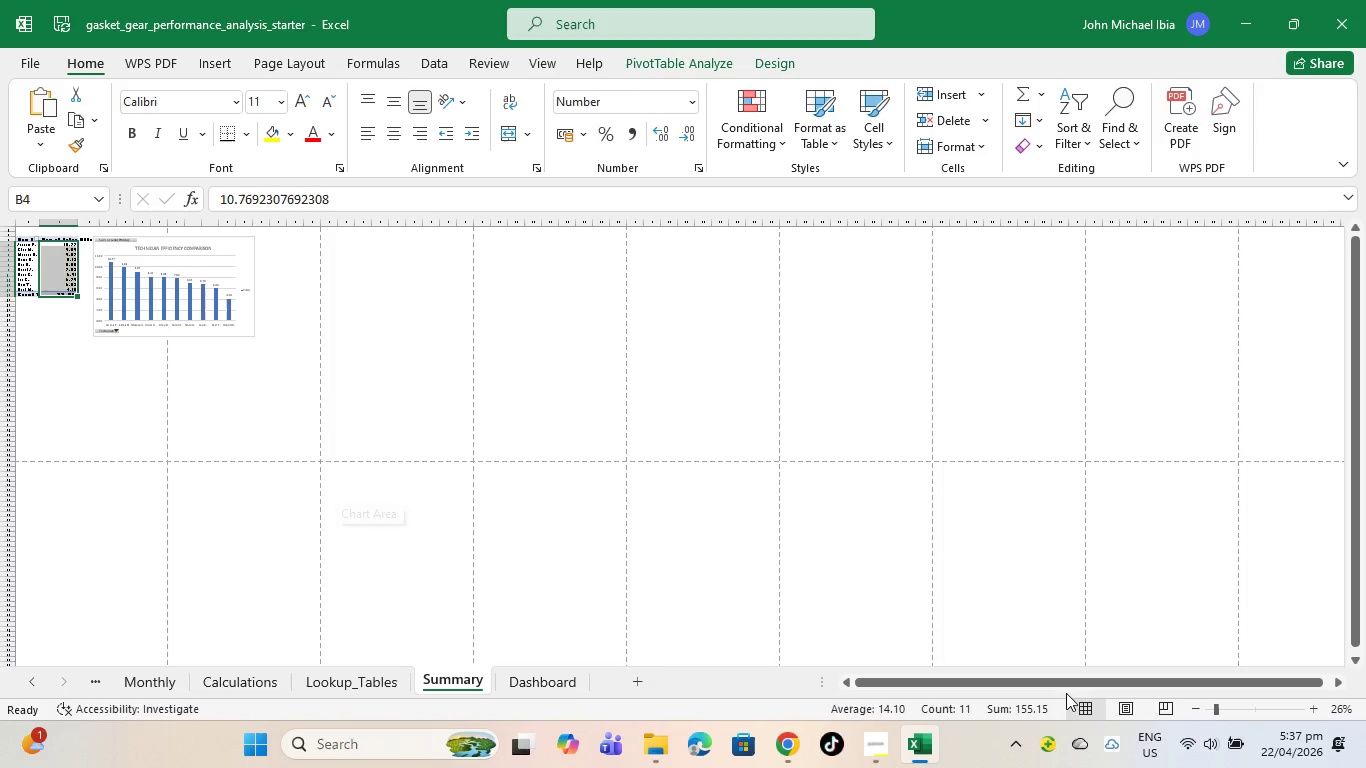 
left_click([1087, 706])
 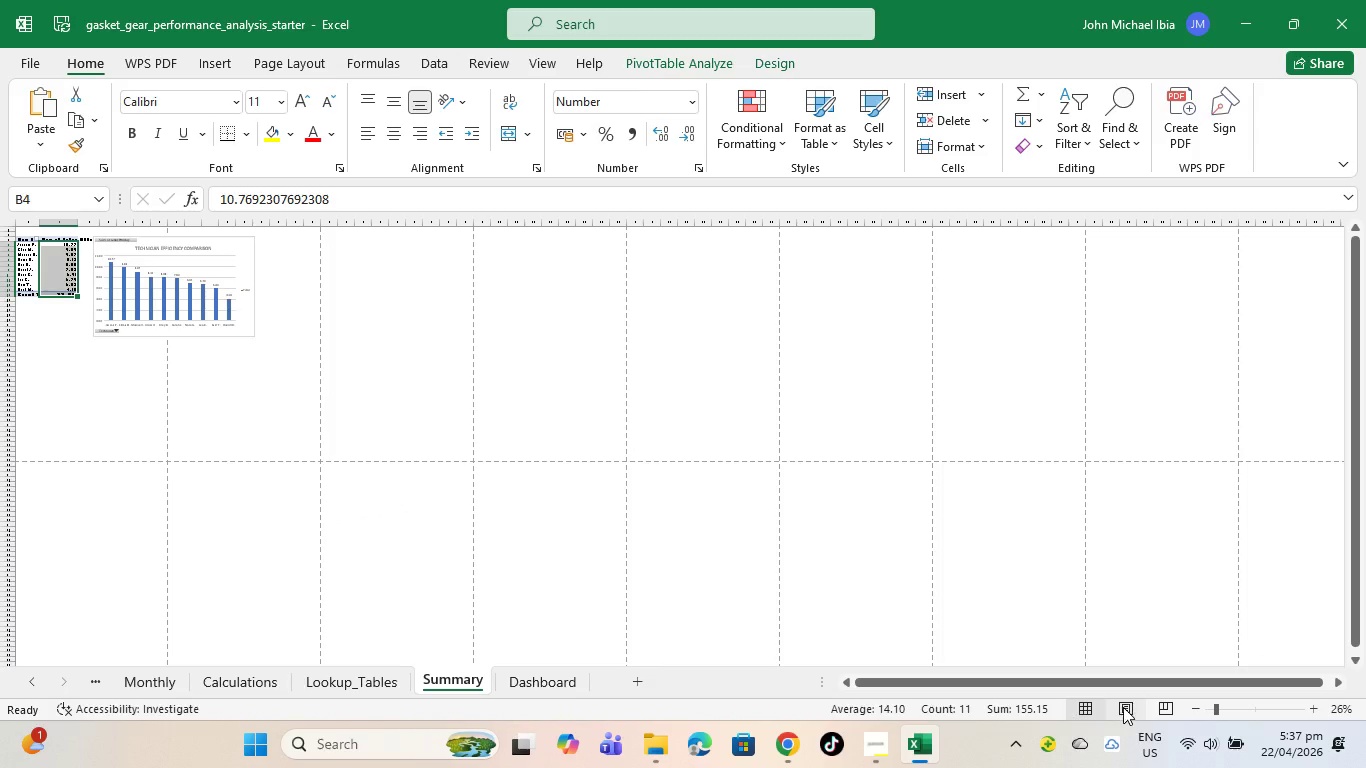 
left_click([1123, 707])
 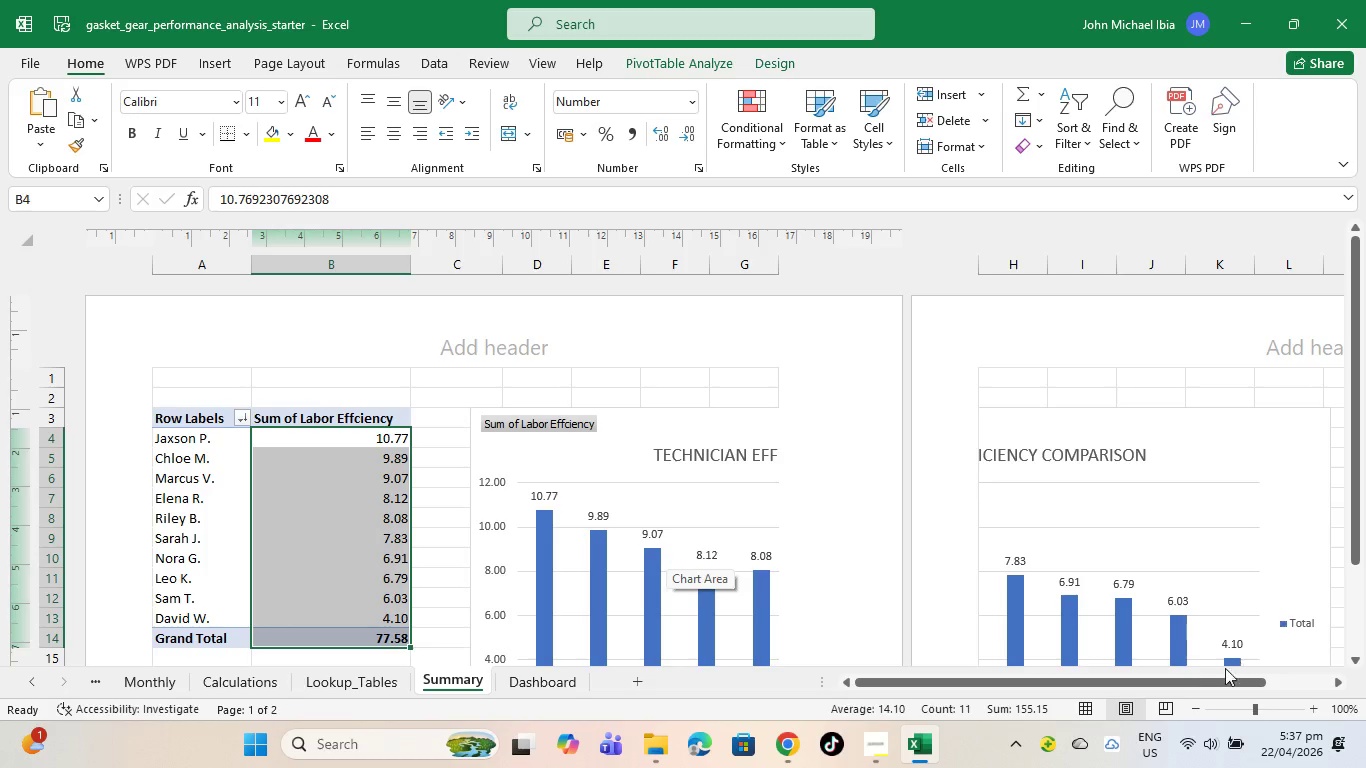 
left_click([1165, 710])
 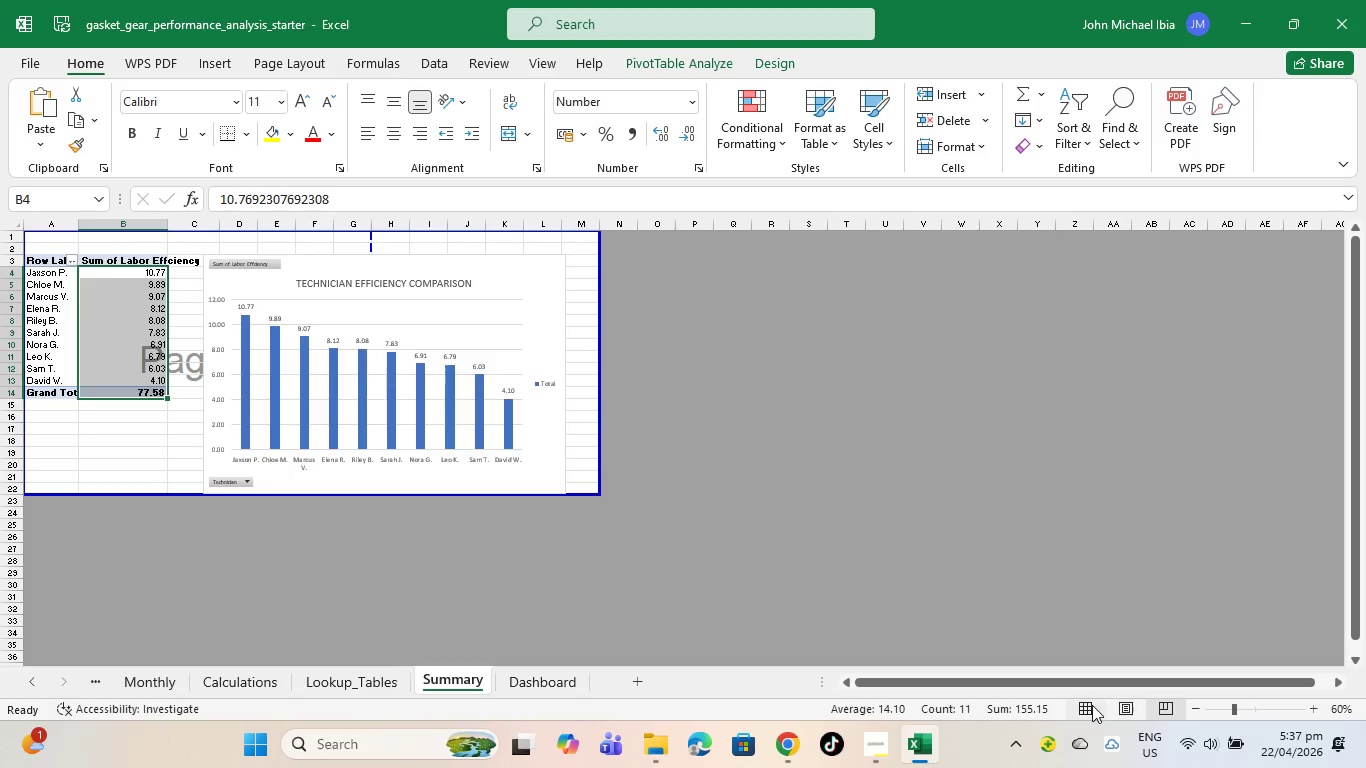 
left_click([1092, 705])
 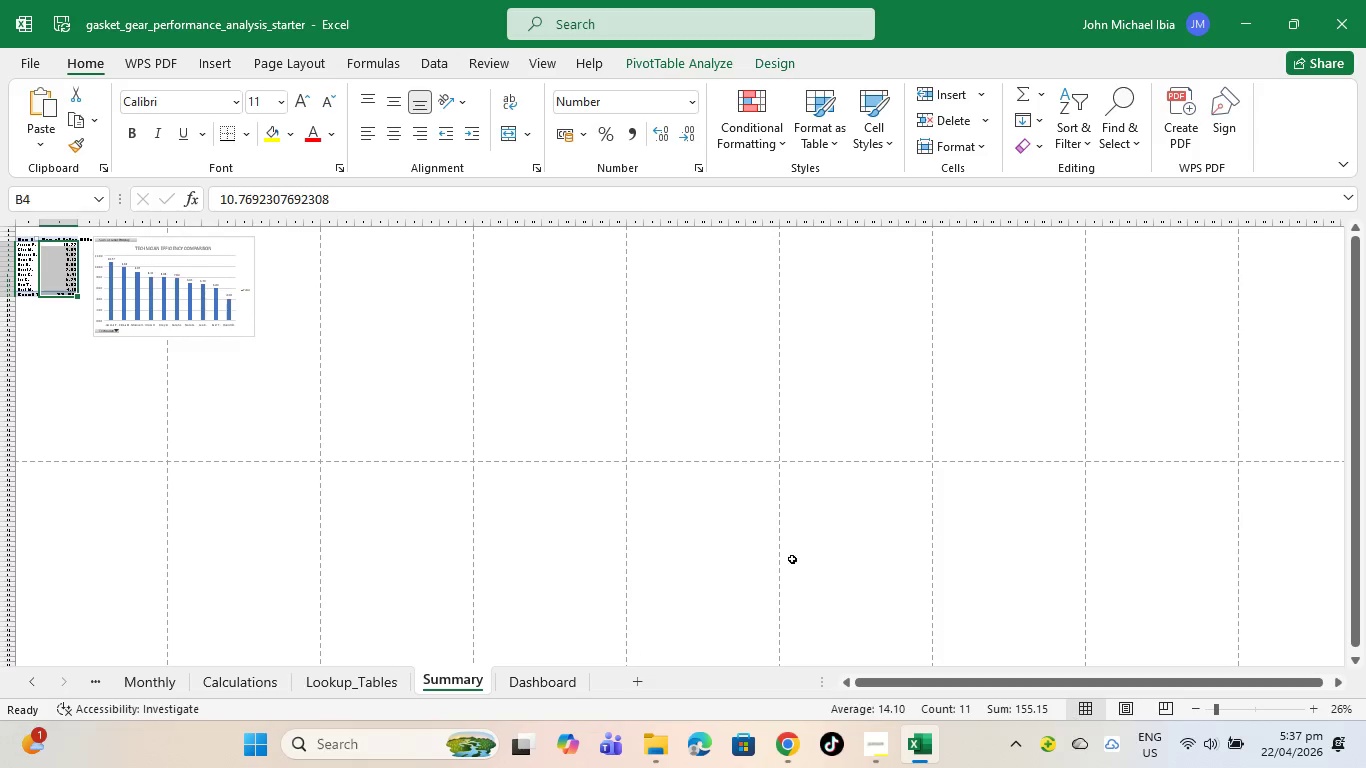 
scroll: coordinate [777, 562], scroll_direction: up, amount: 3.0
 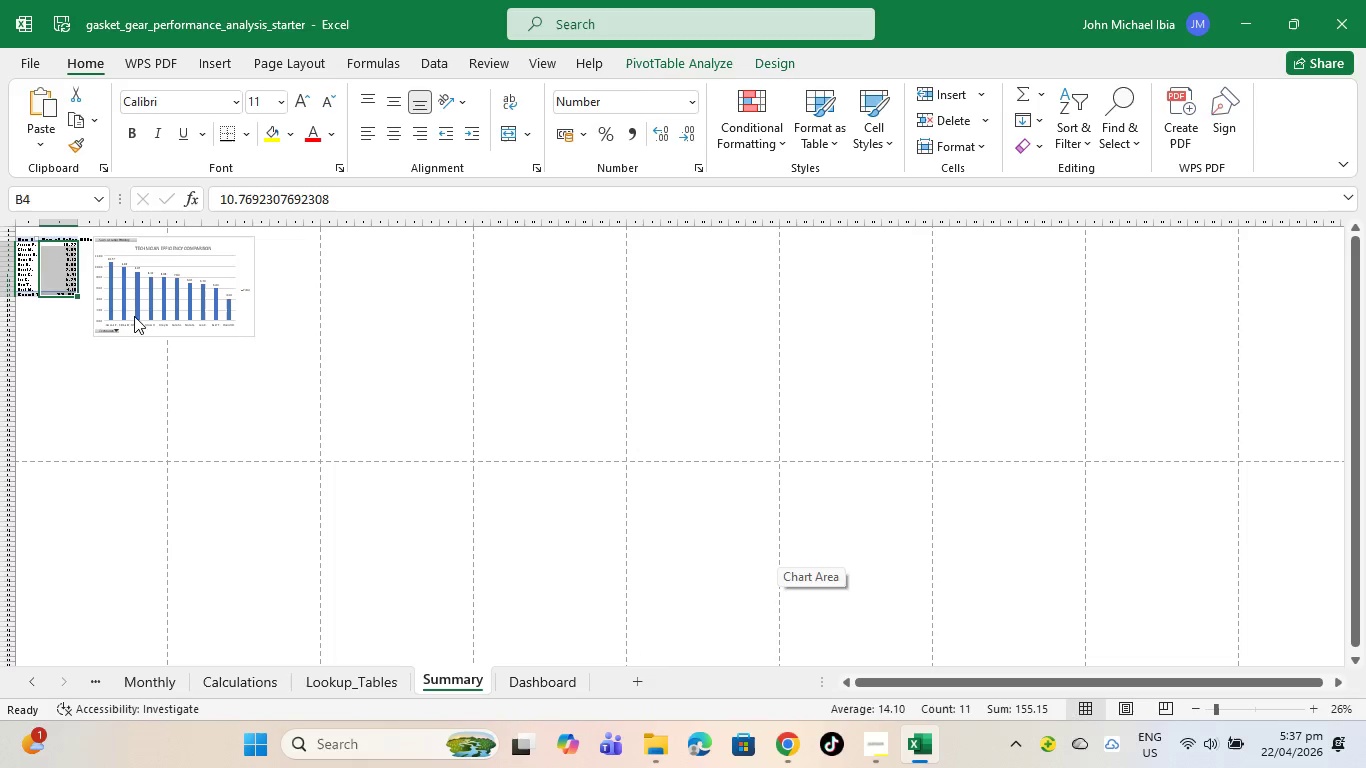 
left_click_drag(start_coordinate=[131, 316], to_coordinate=[126, 322])
 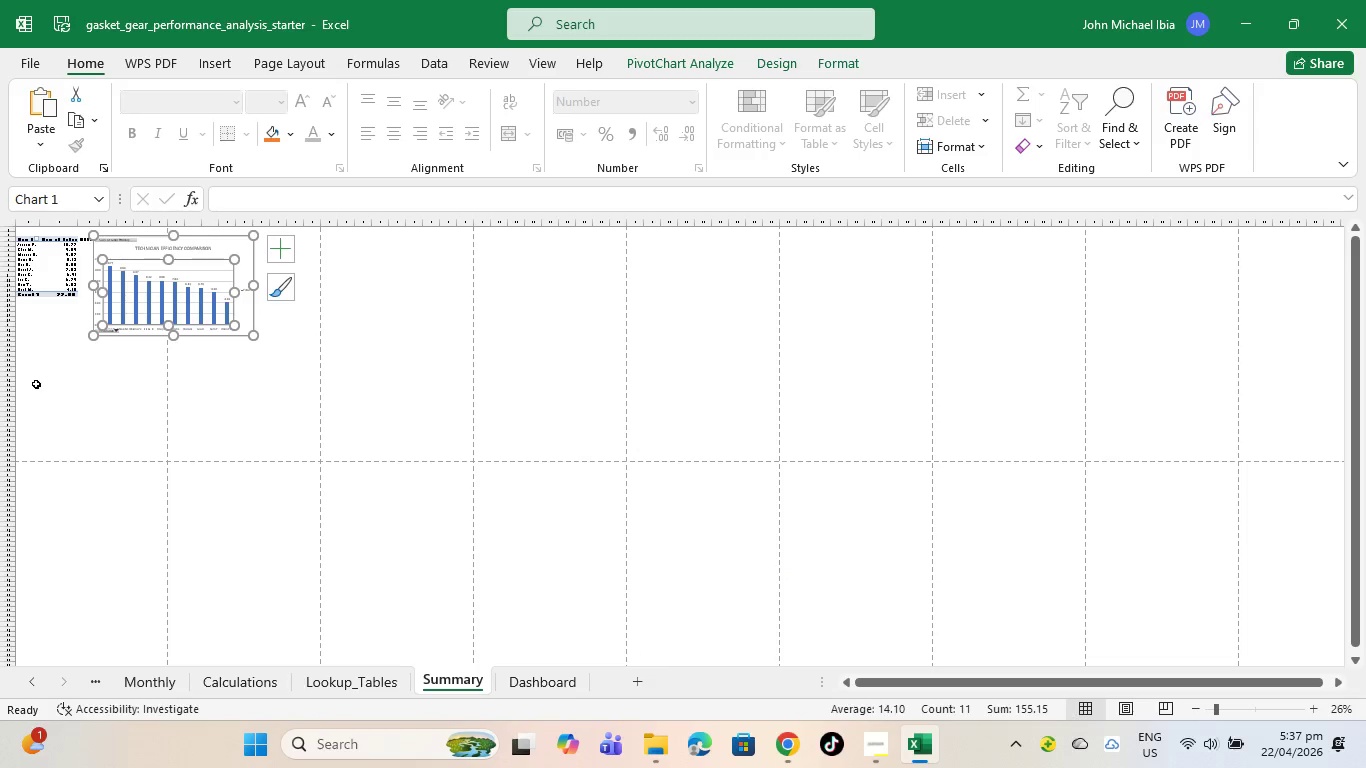 
double_click([35, 383])
 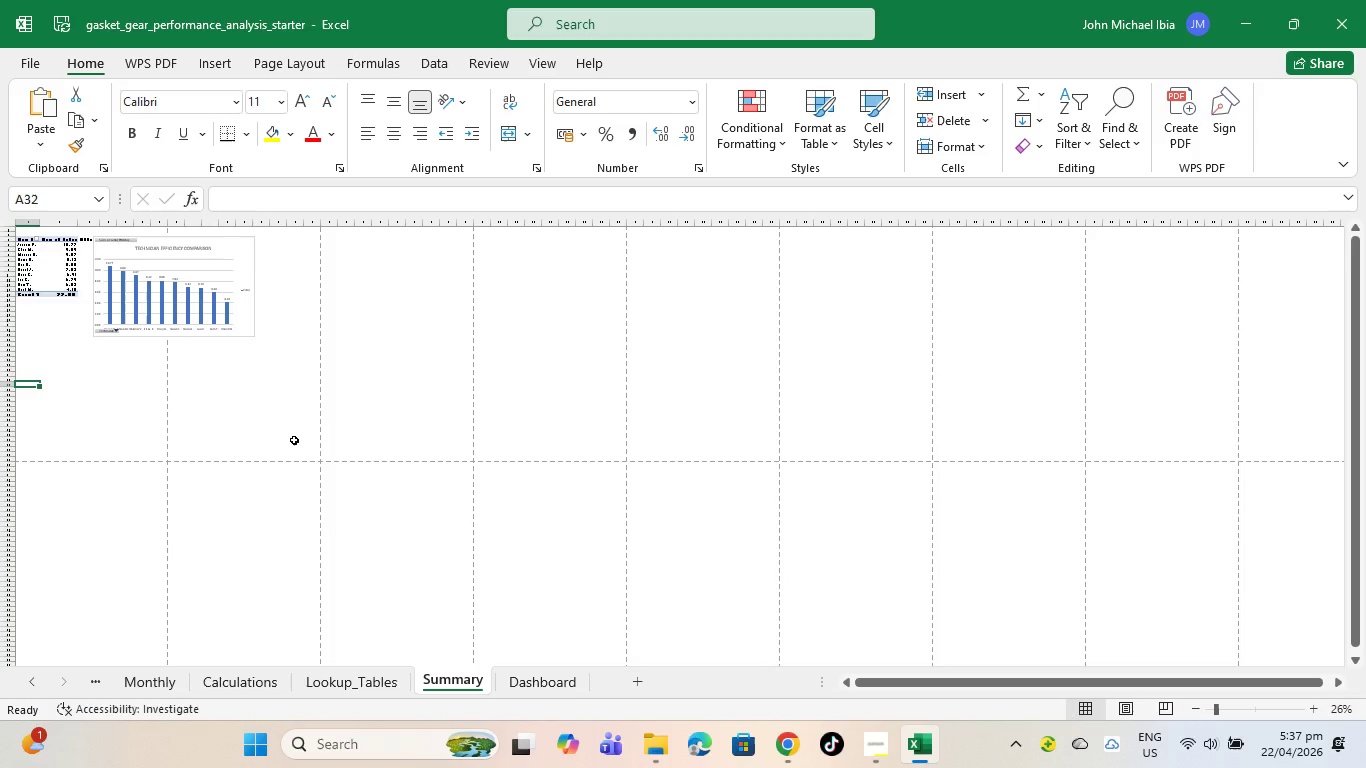 
scroll: coordinate [293, 439], scroll_direction: down, amount: 3.0
 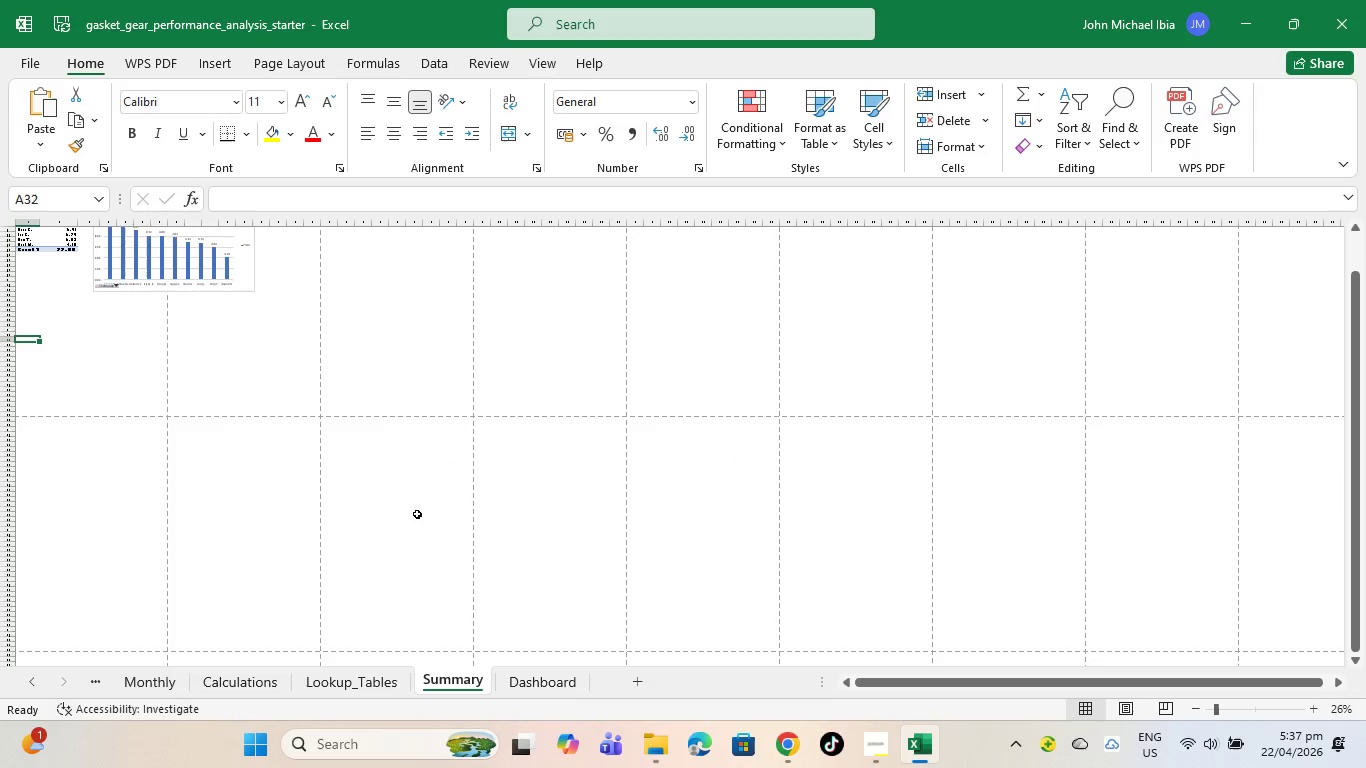 
scroll: coordinate [312, 505], scroll_direction: up, amount: 3.0
 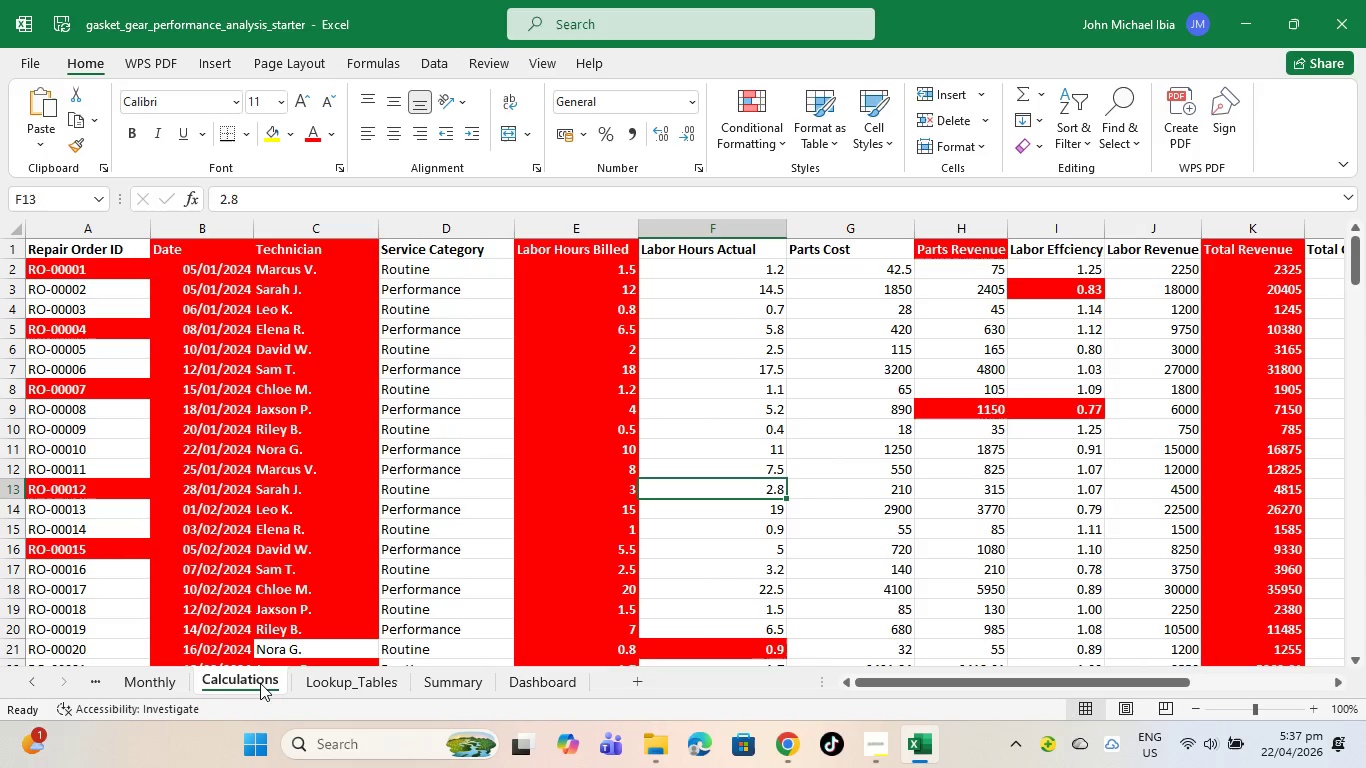 
left_click([149, 677])
 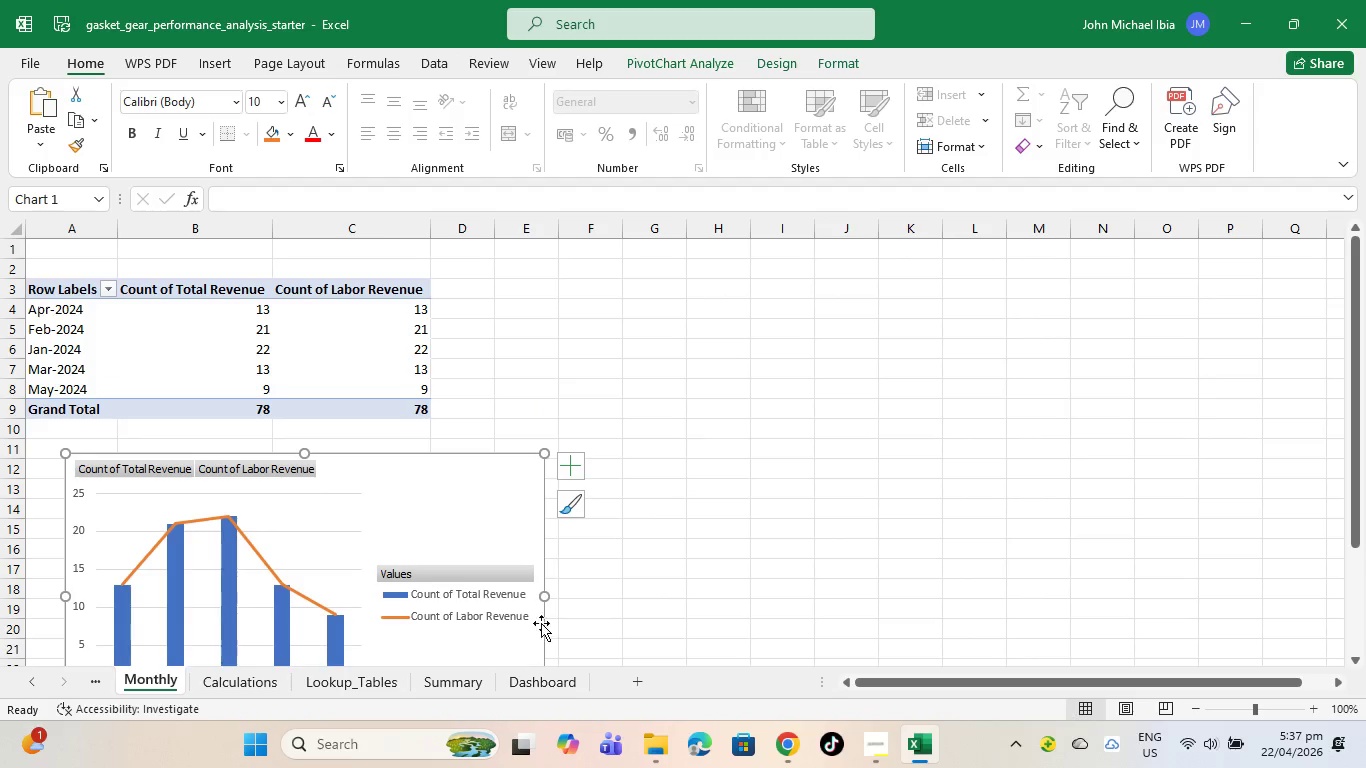 
scroll: coordinate [566, 602], scroll_direction: down, amount: 2.0
 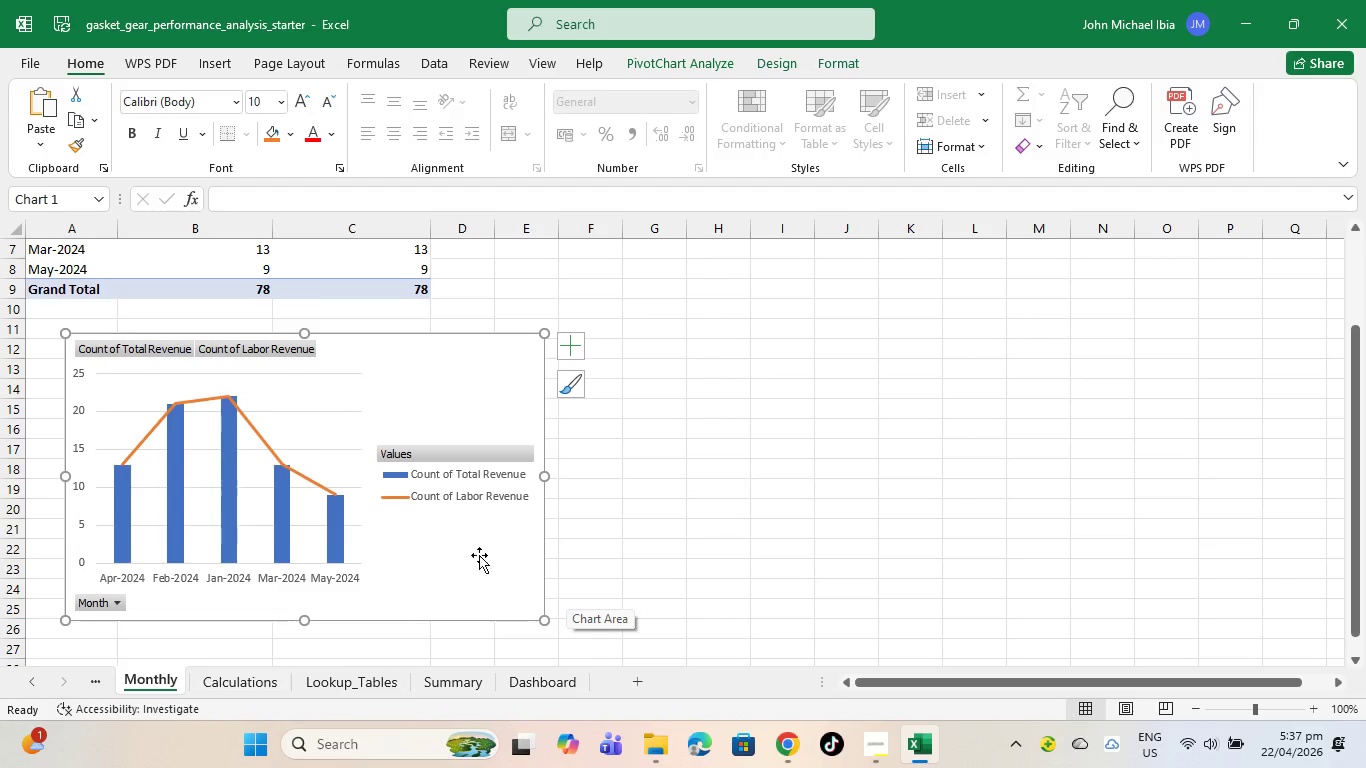 
scroll: coordinate [476, 553], scroll_direction: up, amount: 3.0
 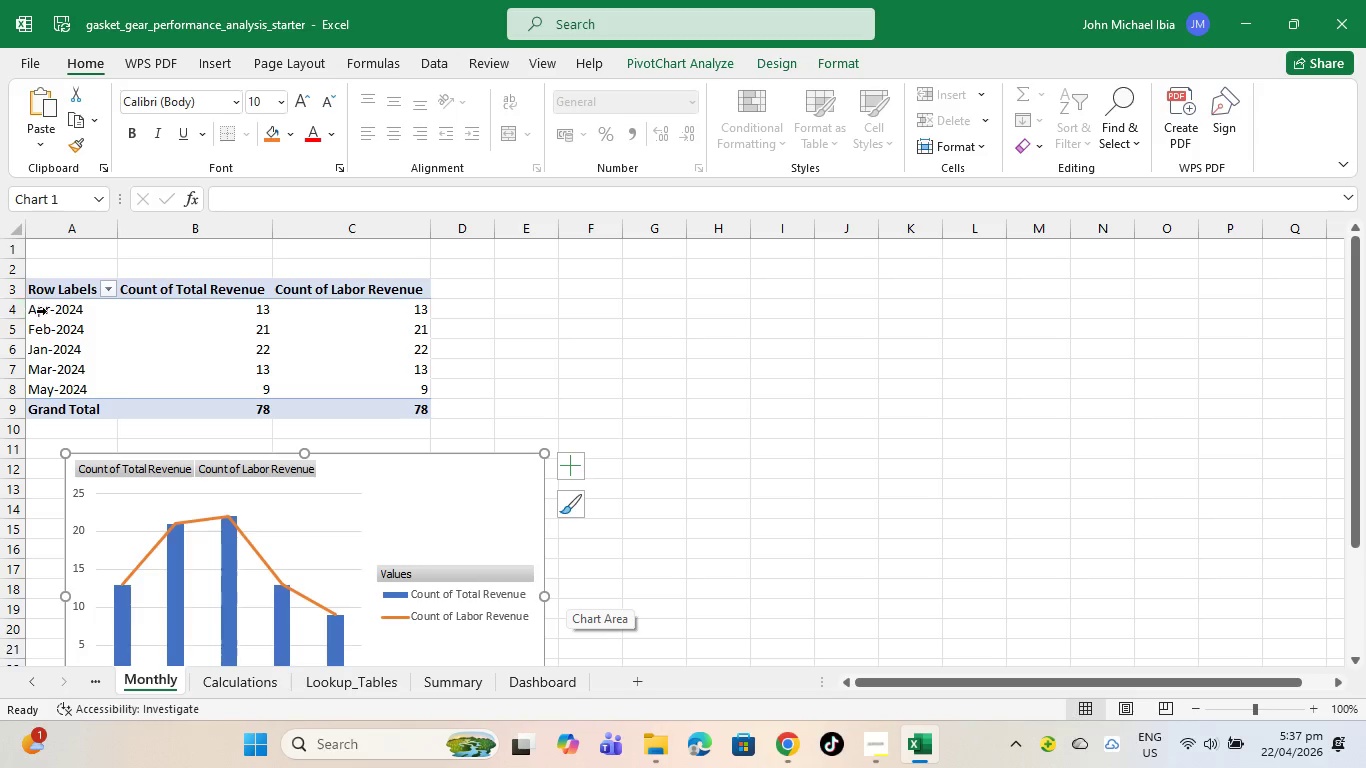 
left_click([61, 305])
 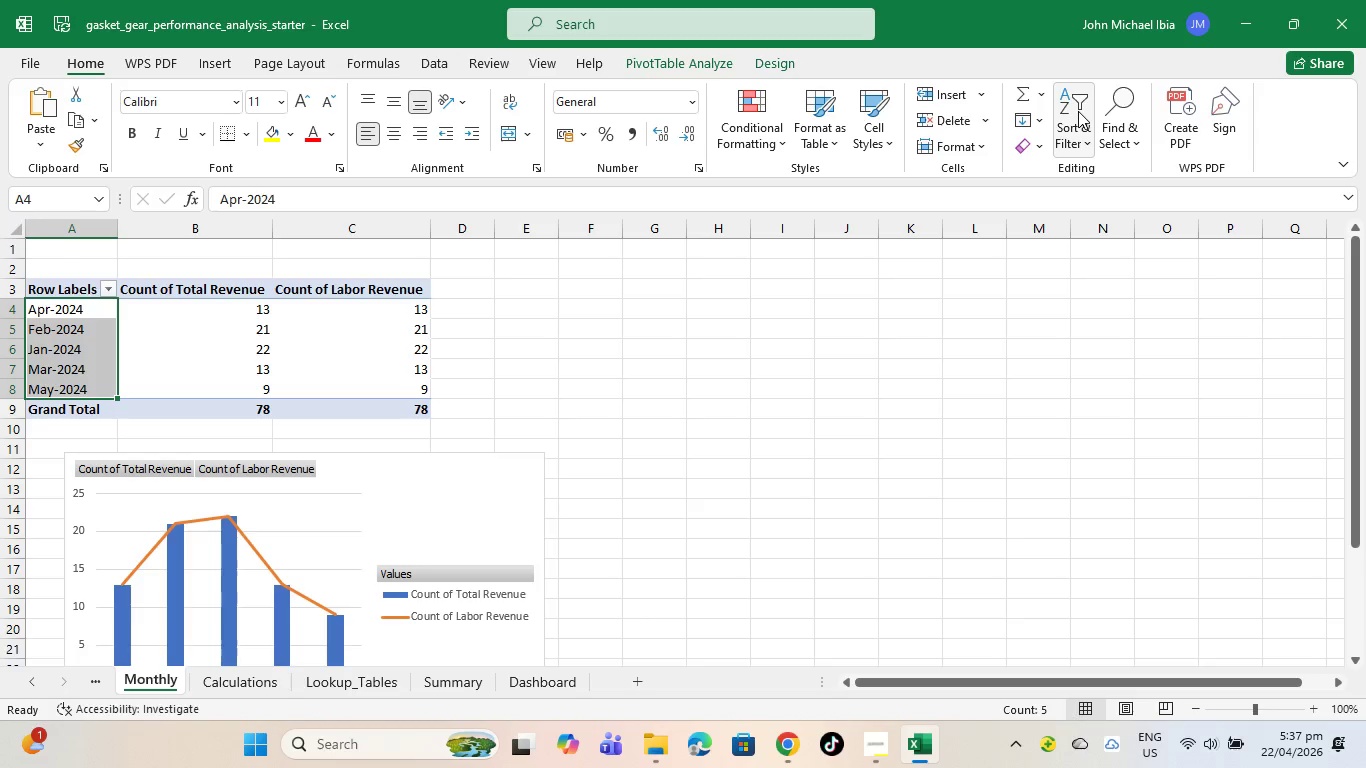 
left_click([1080, 111])
 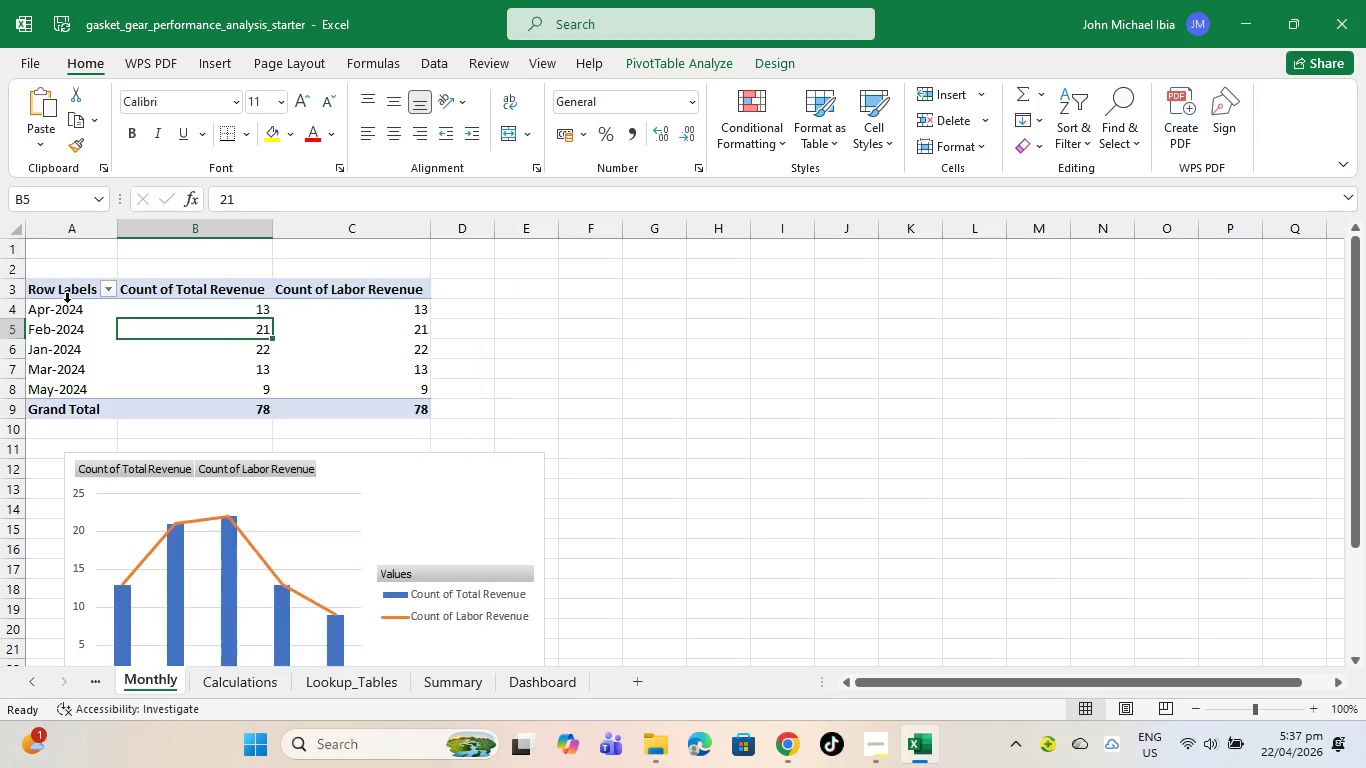 
wait(5.31)
 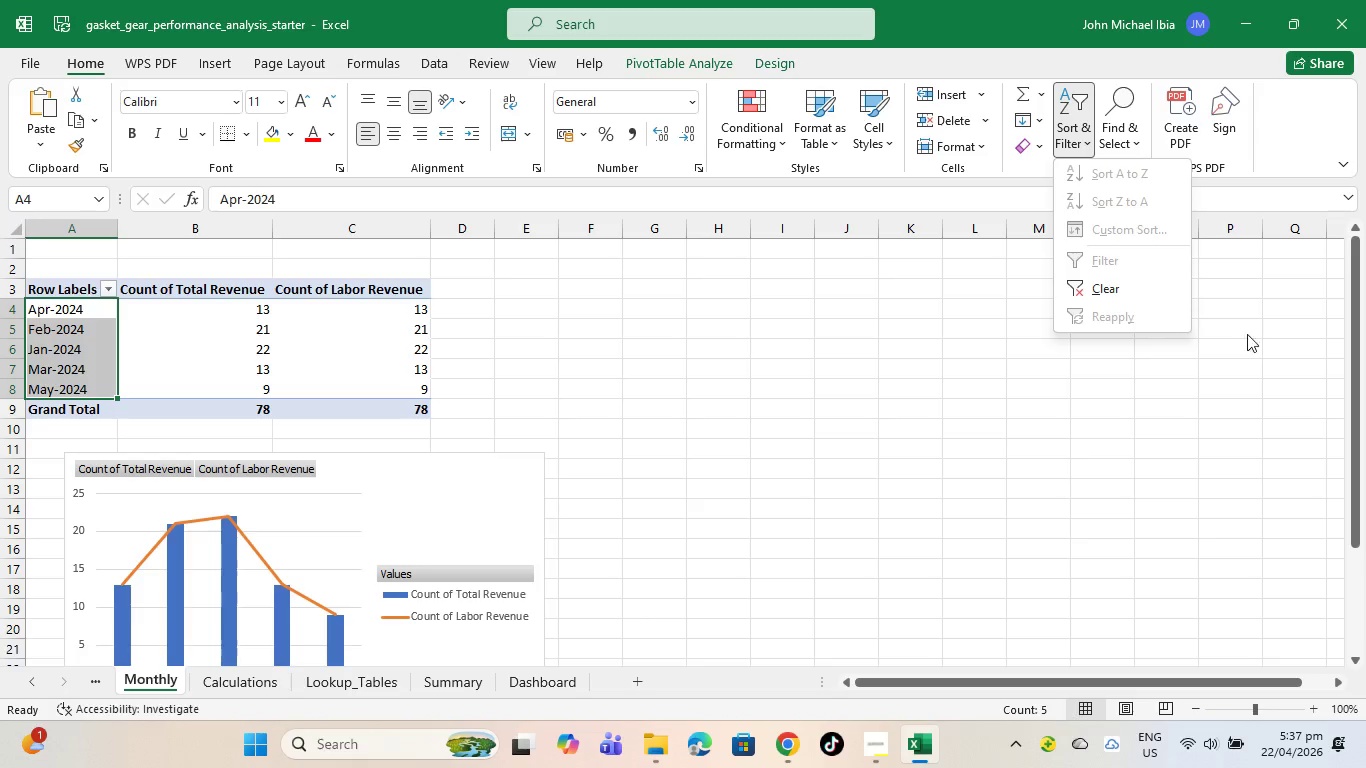 
left_click_drag(start_coordinate=[68, 309], to_coordinate=[70, 382])
 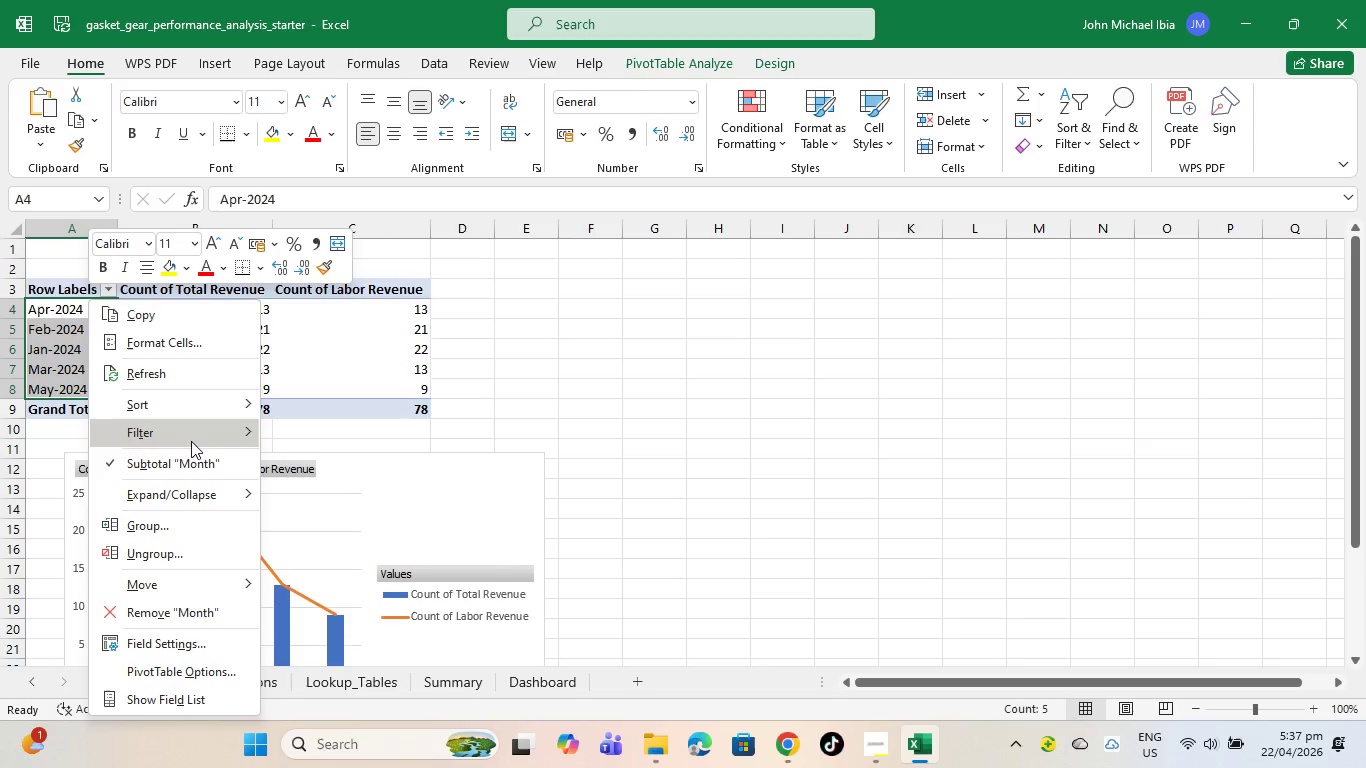 
left_click([244, 404])
 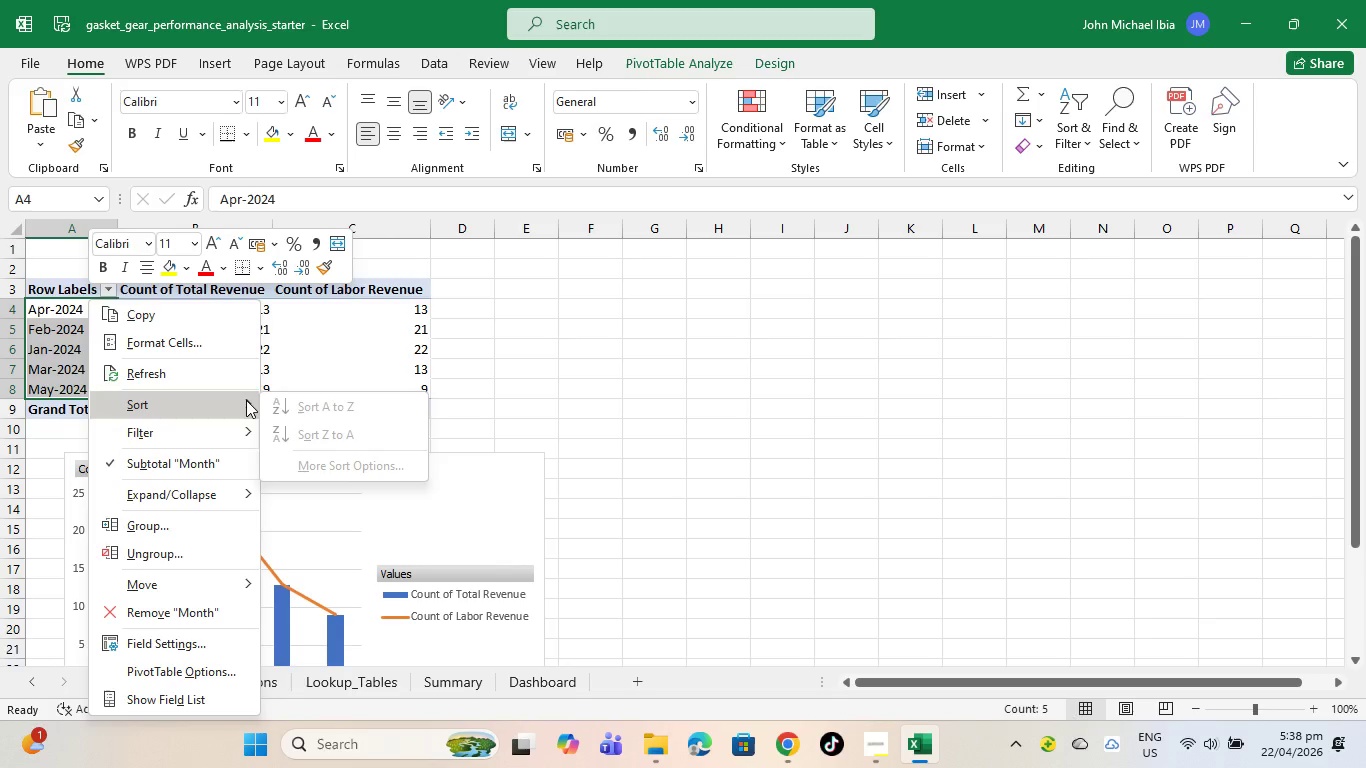 
wait(7.19)
 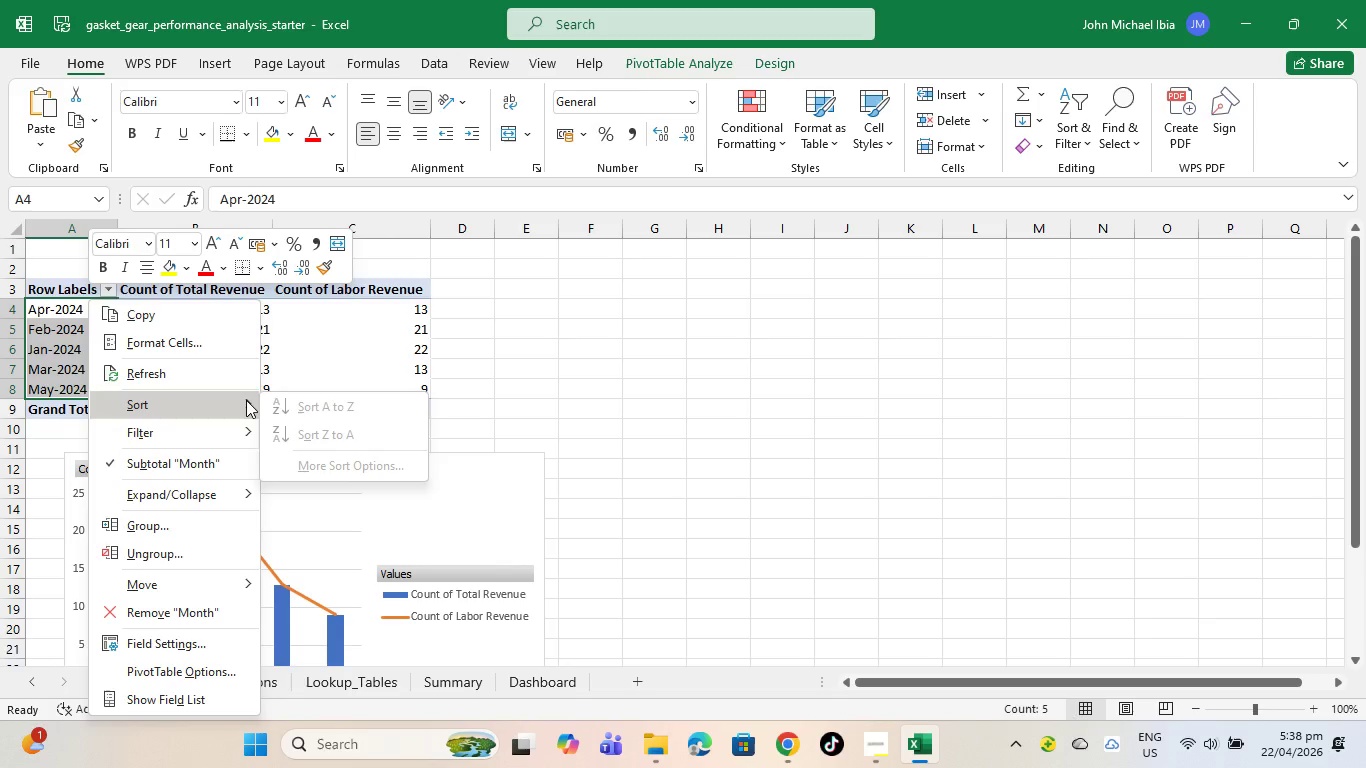 
left_click_drag(start_coordinate=[683, 451], to_coordinate=[688, 460])
 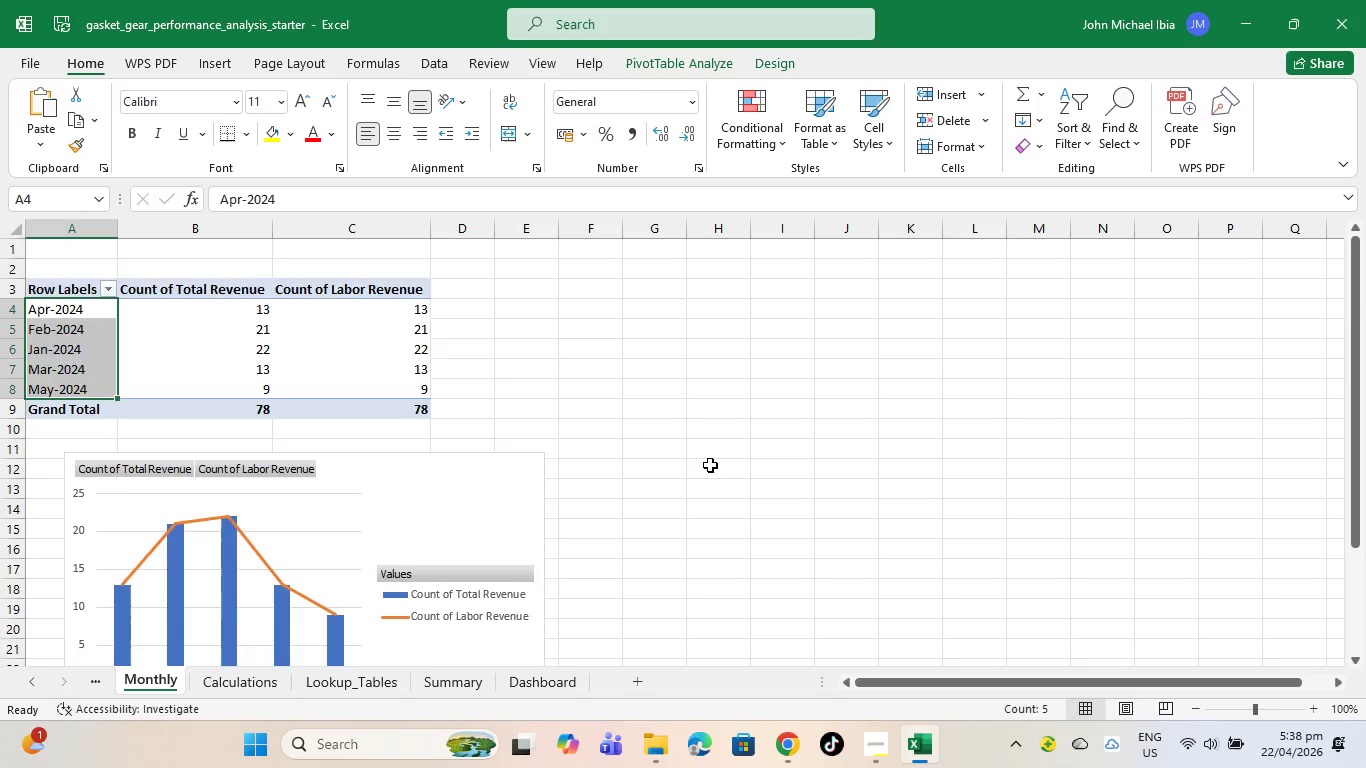 
scroll: coordinate [707, 465], scroll_direction: up, amount: 2.0
 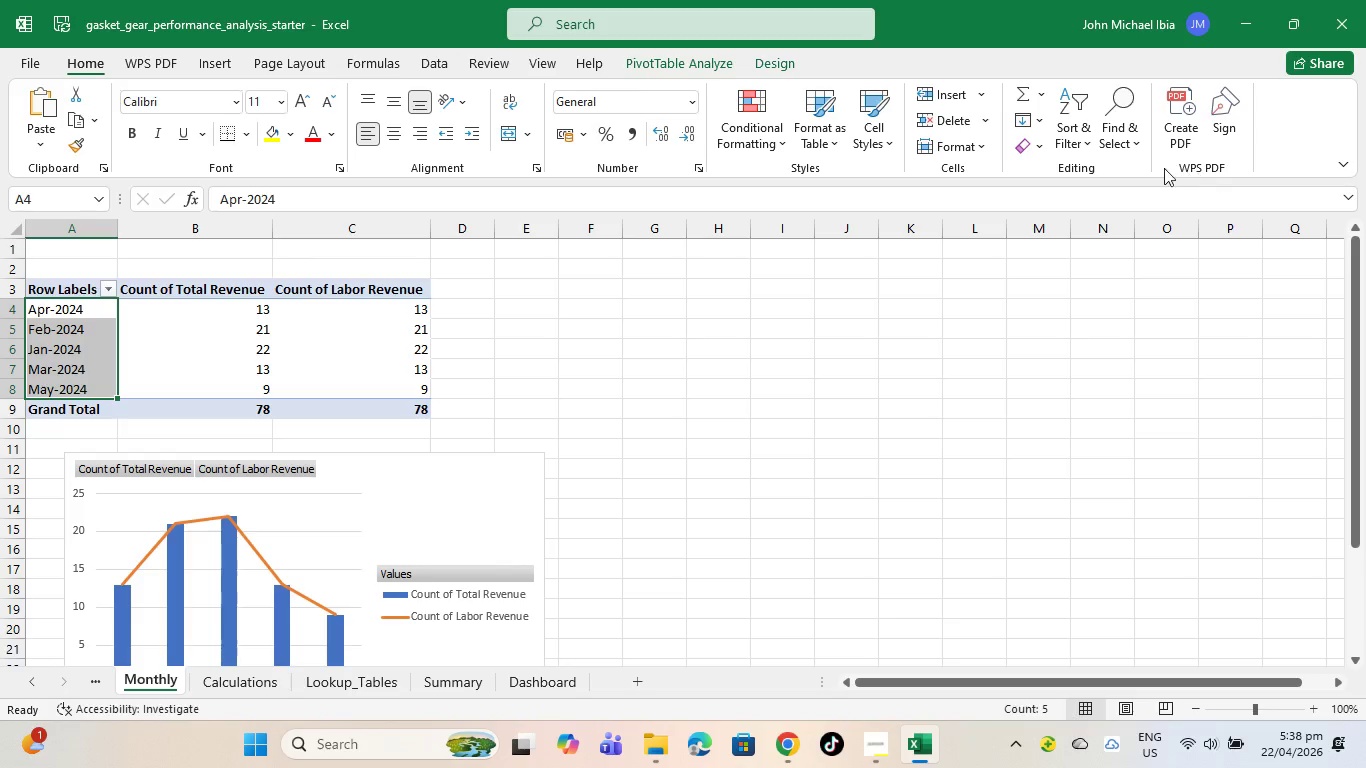 
left_click([1084, 132])
 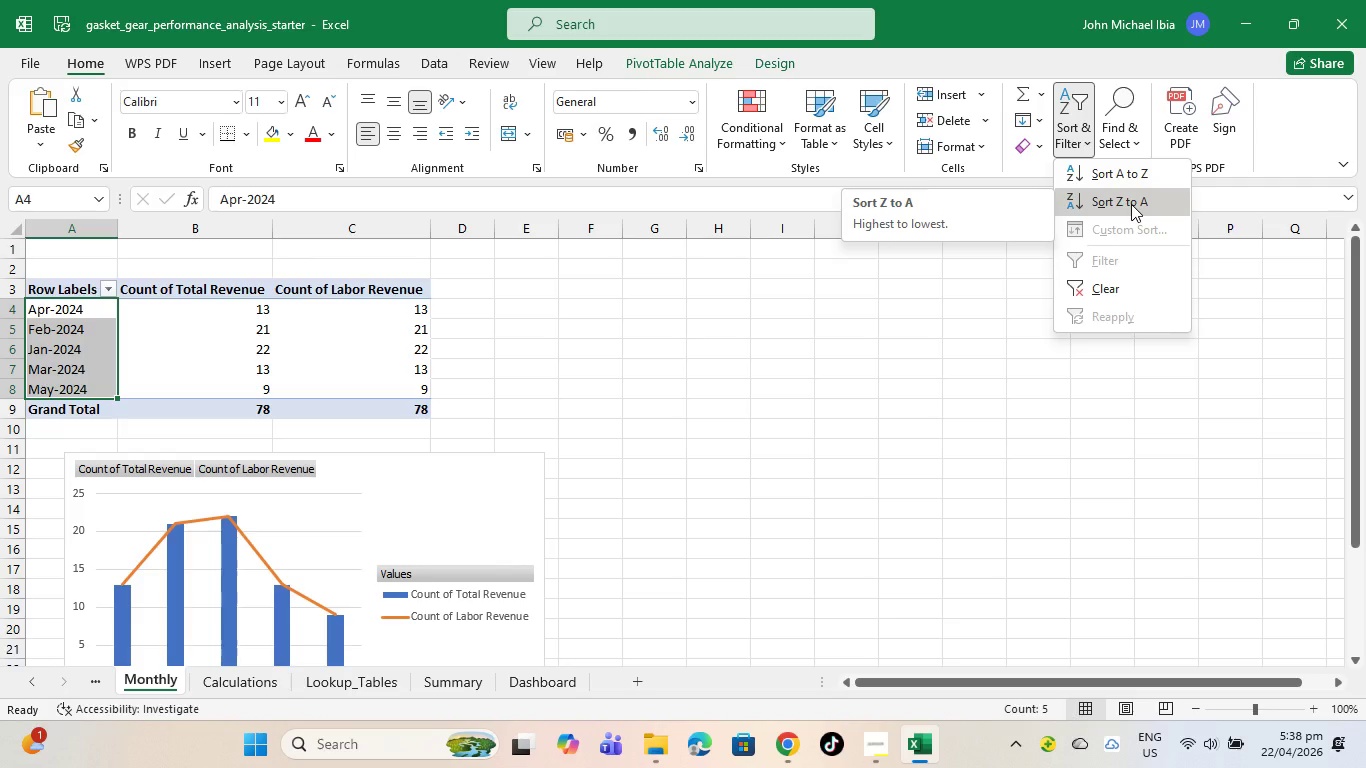 
left_click([1131, 204])
 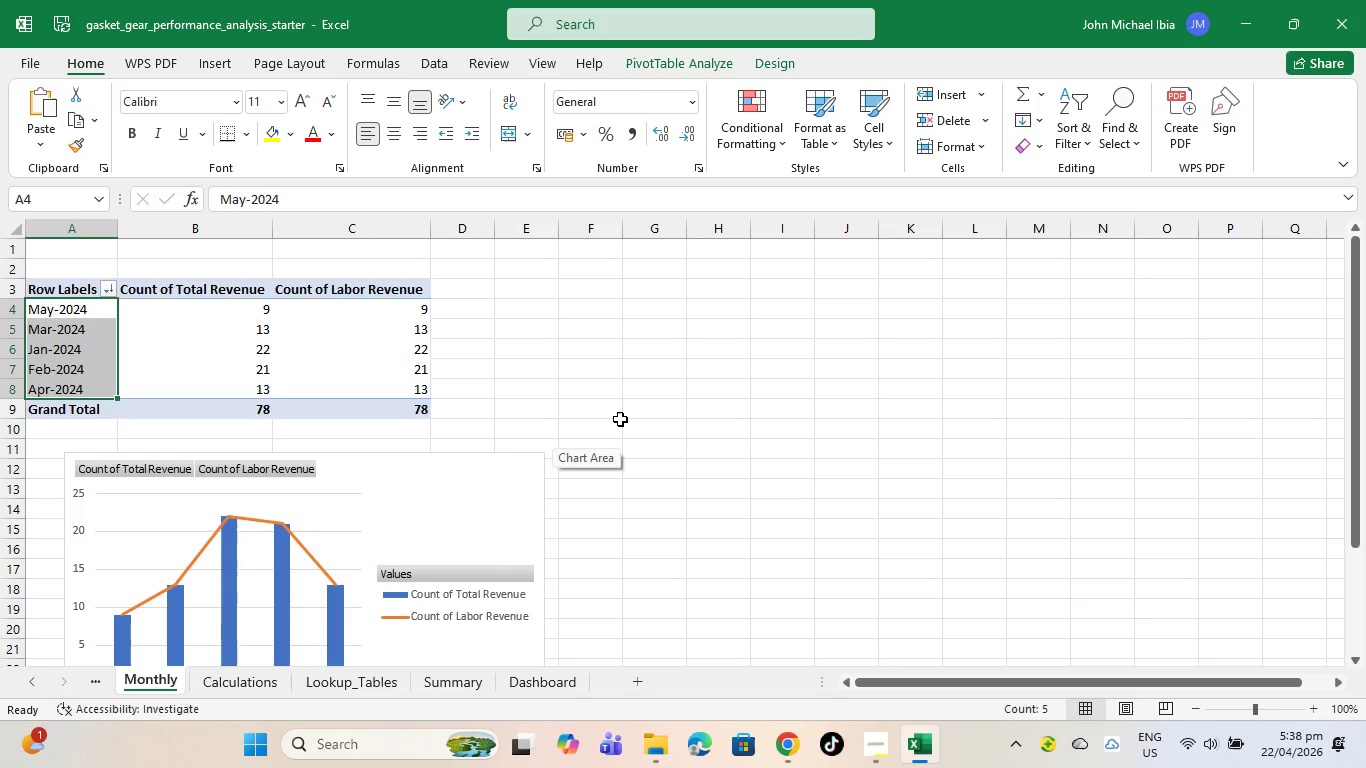 
left_click([620, 419])
 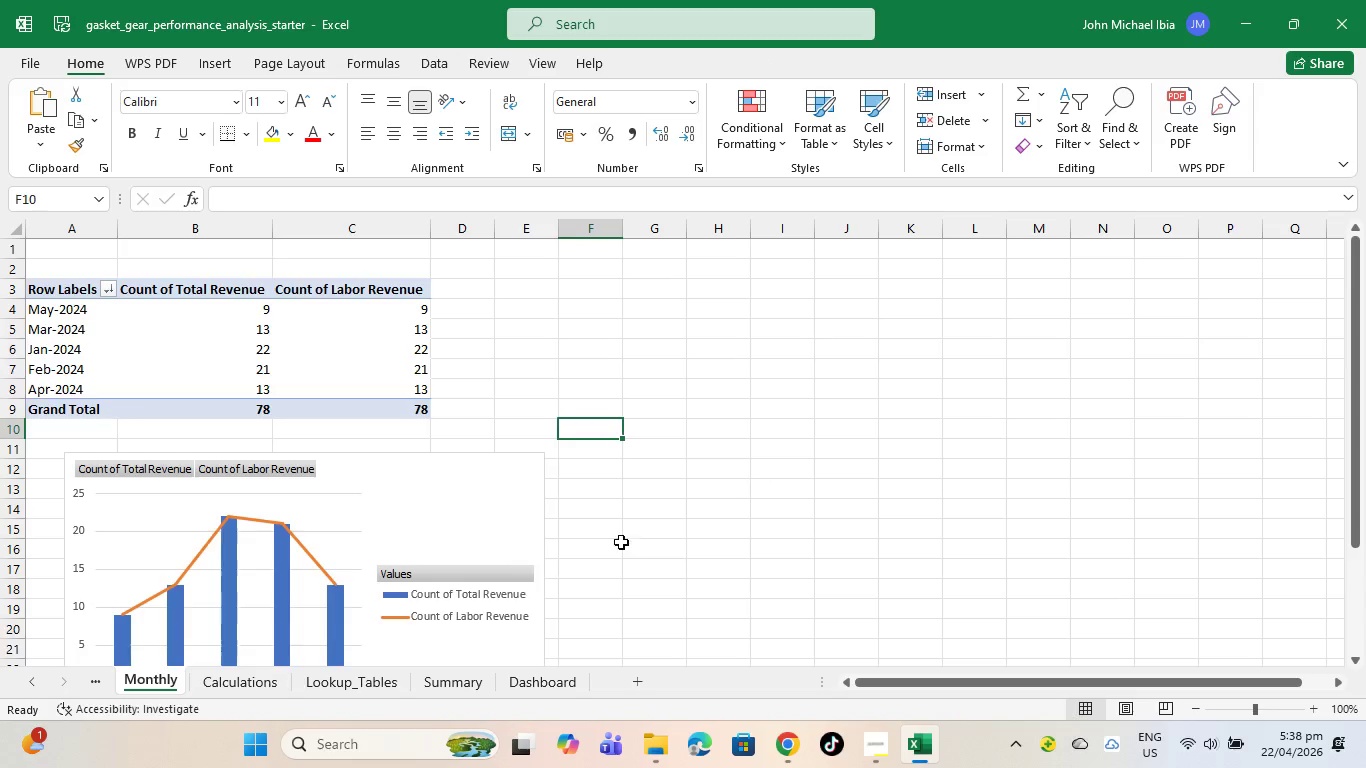 
left_click([506, 674])
 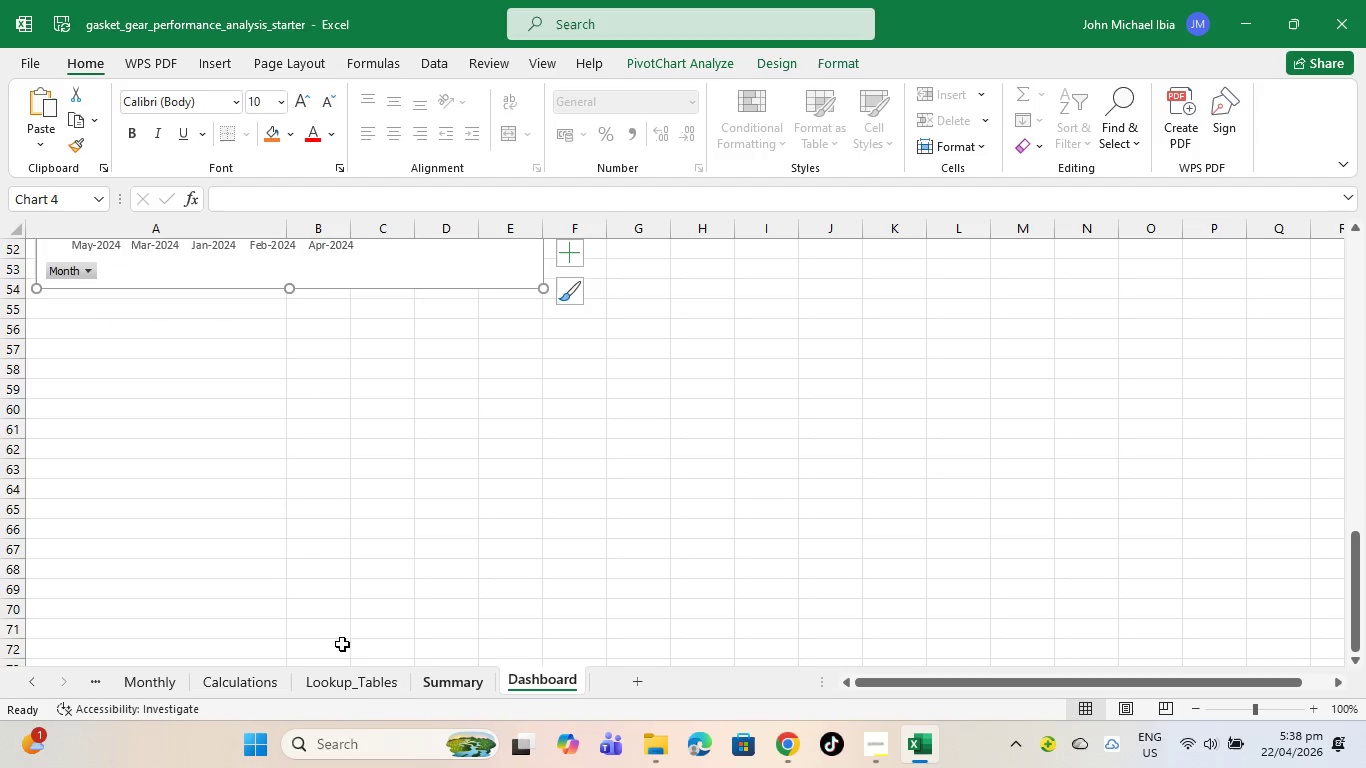 
scroll: coordinate [619, 544], scroll_direction: down, amount: 7.0
 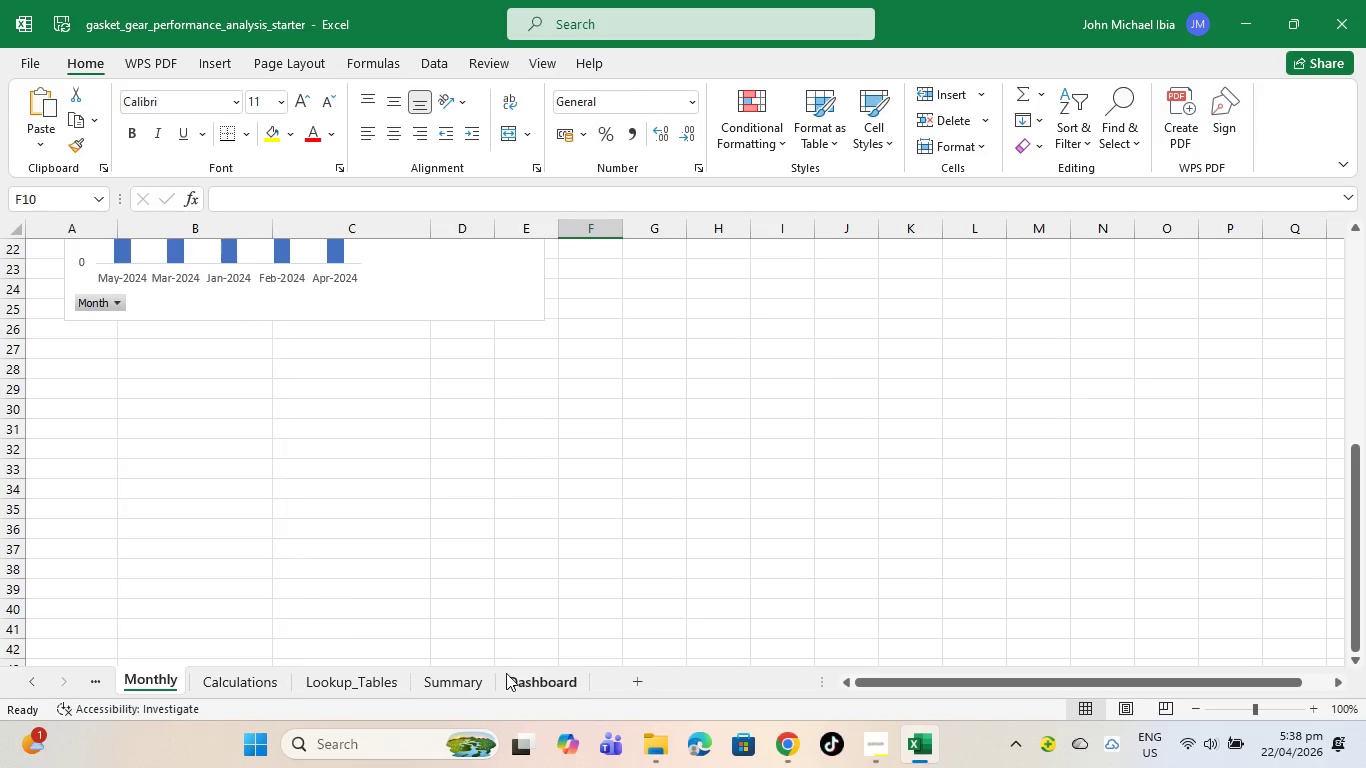 
scroll: coordinate [423, 532], scroll_direction: up, amount: 15.0
 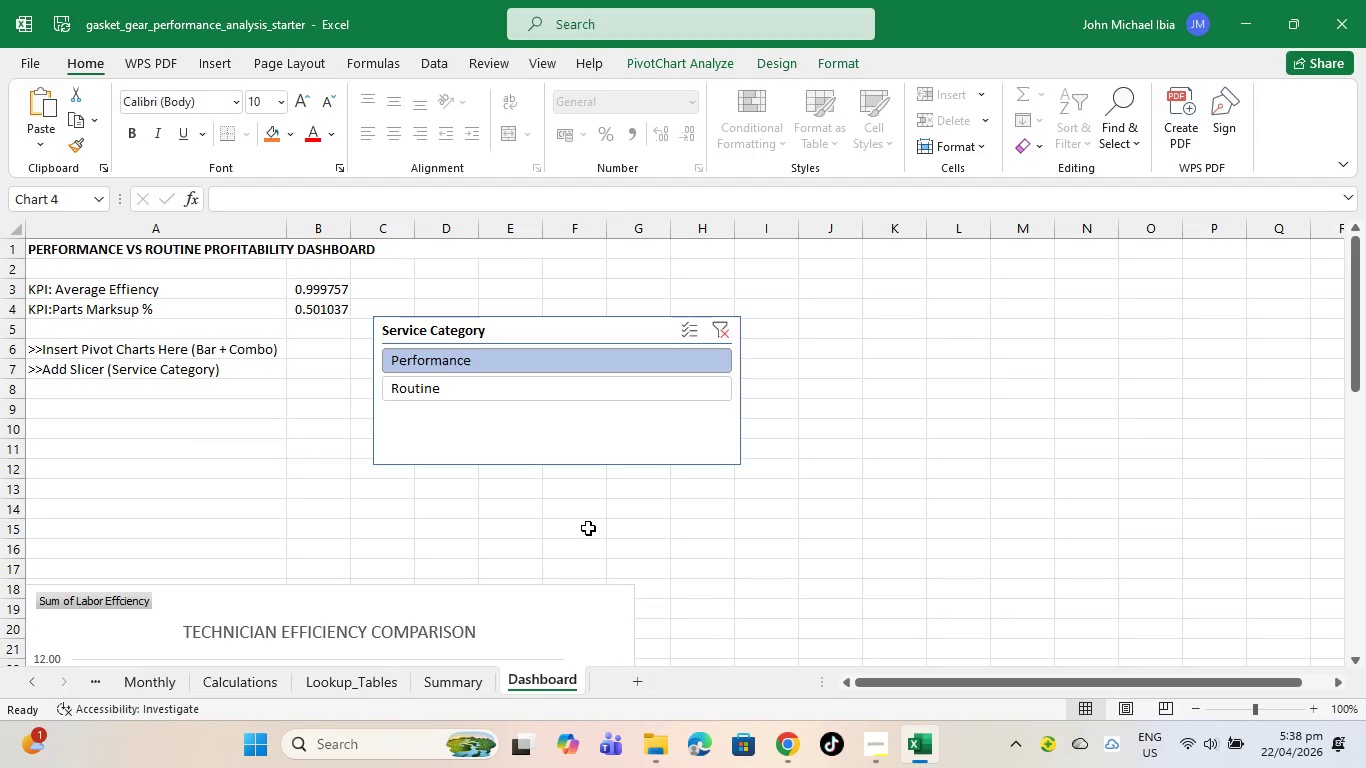 
left_click([601, 396])
 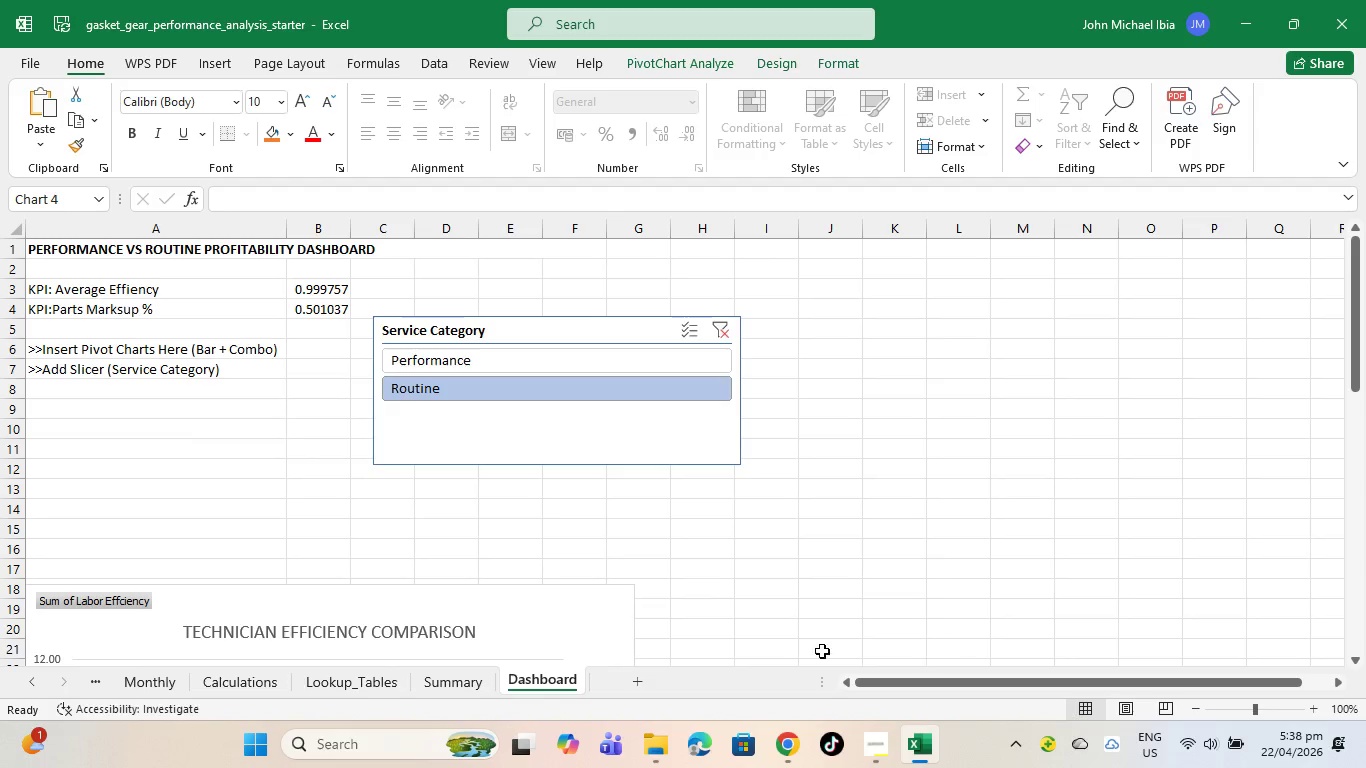 
scroll: coordinate [767, 448], scroll_direction: down, amount: 2.0
 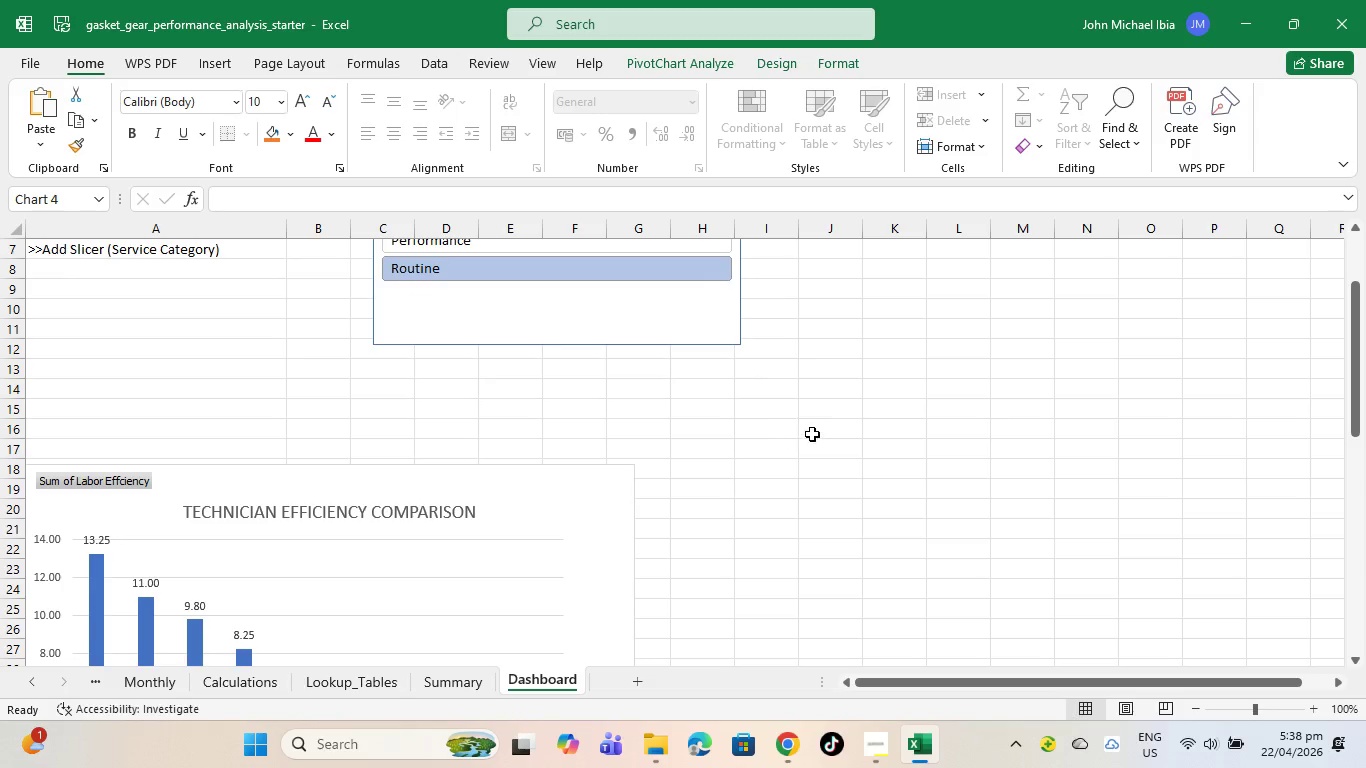 
left_click([812, 434])
 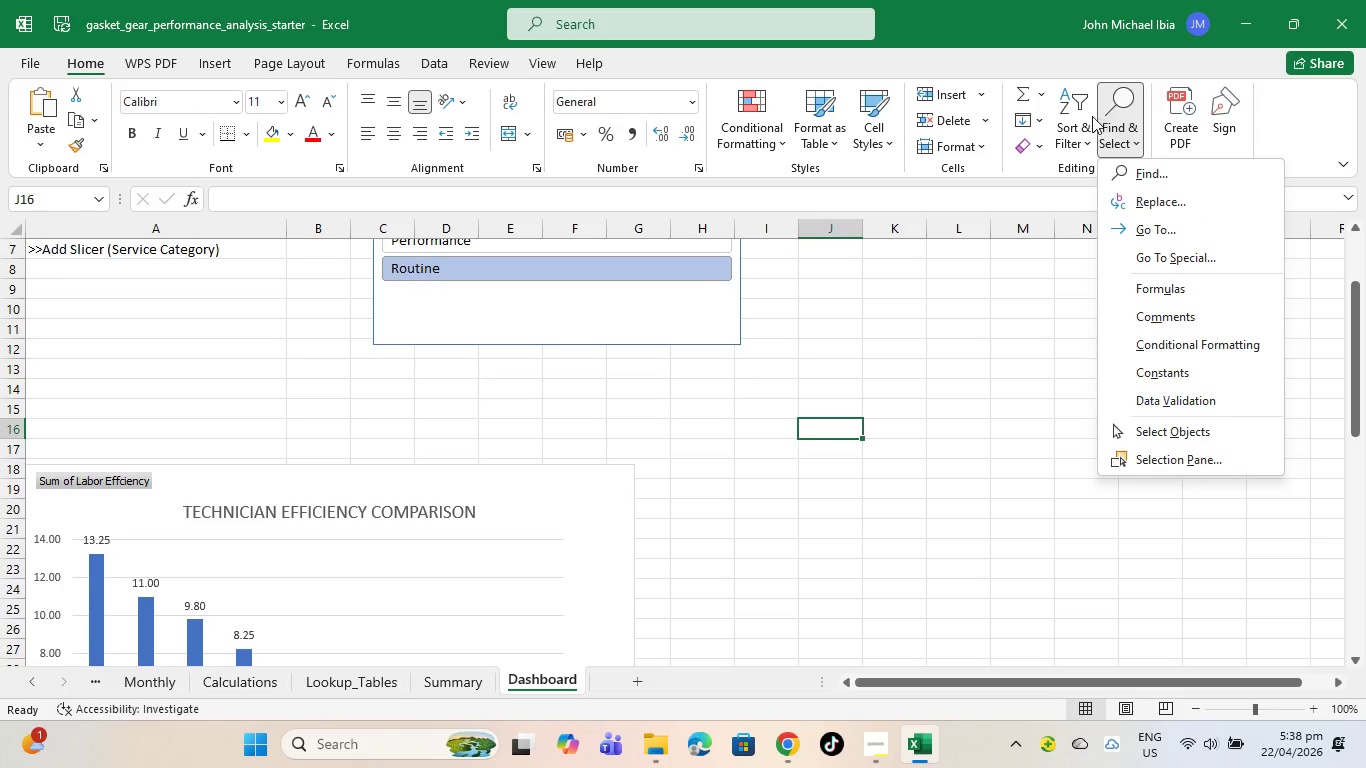 
left_click([1084, 117])
 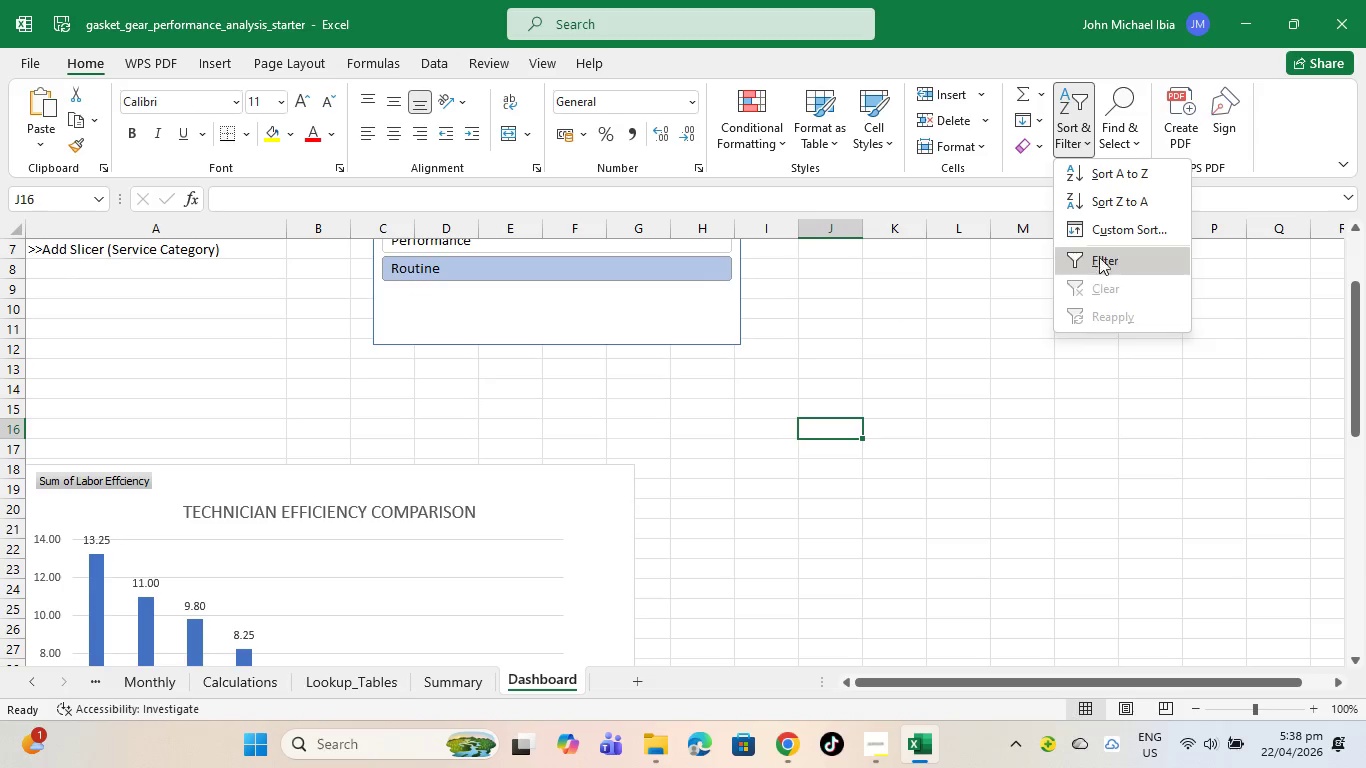 
left_click([1117, 231])
 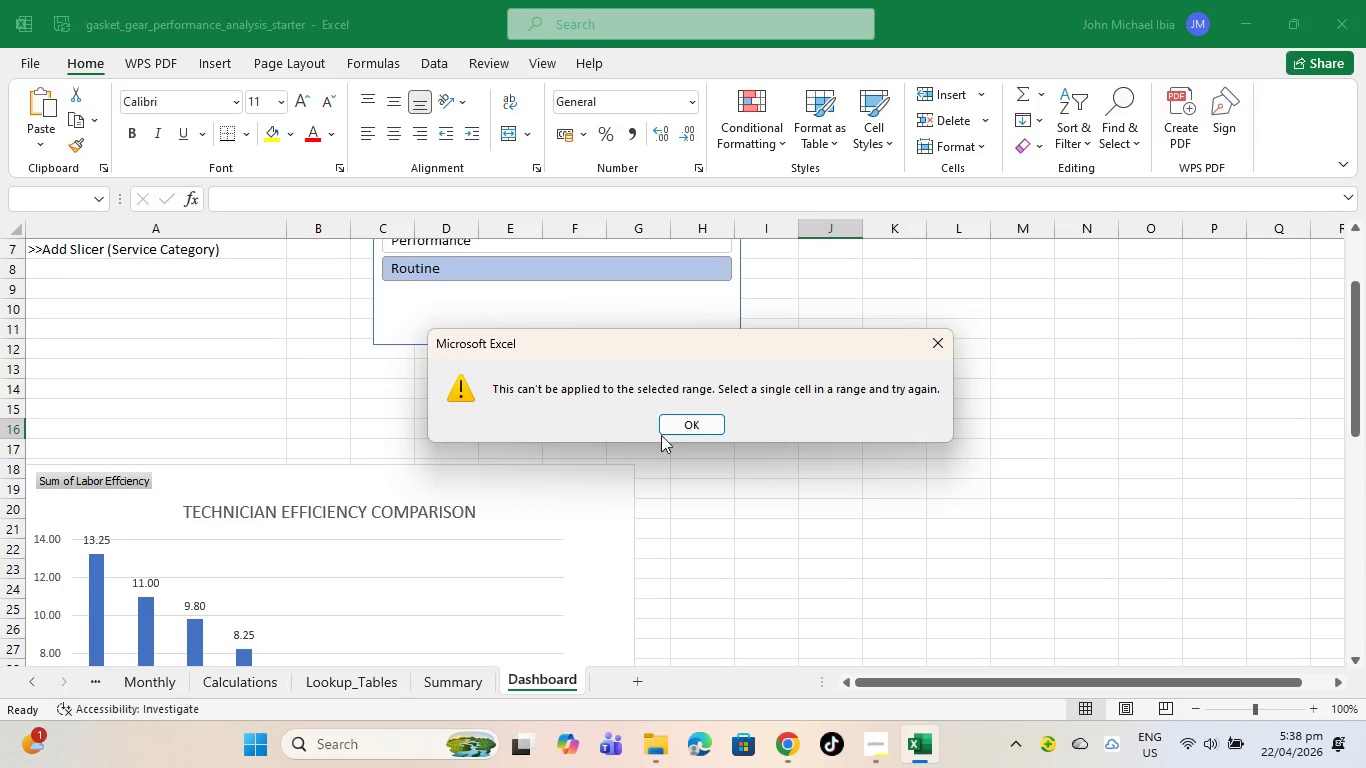 
left_click([688, 432])
 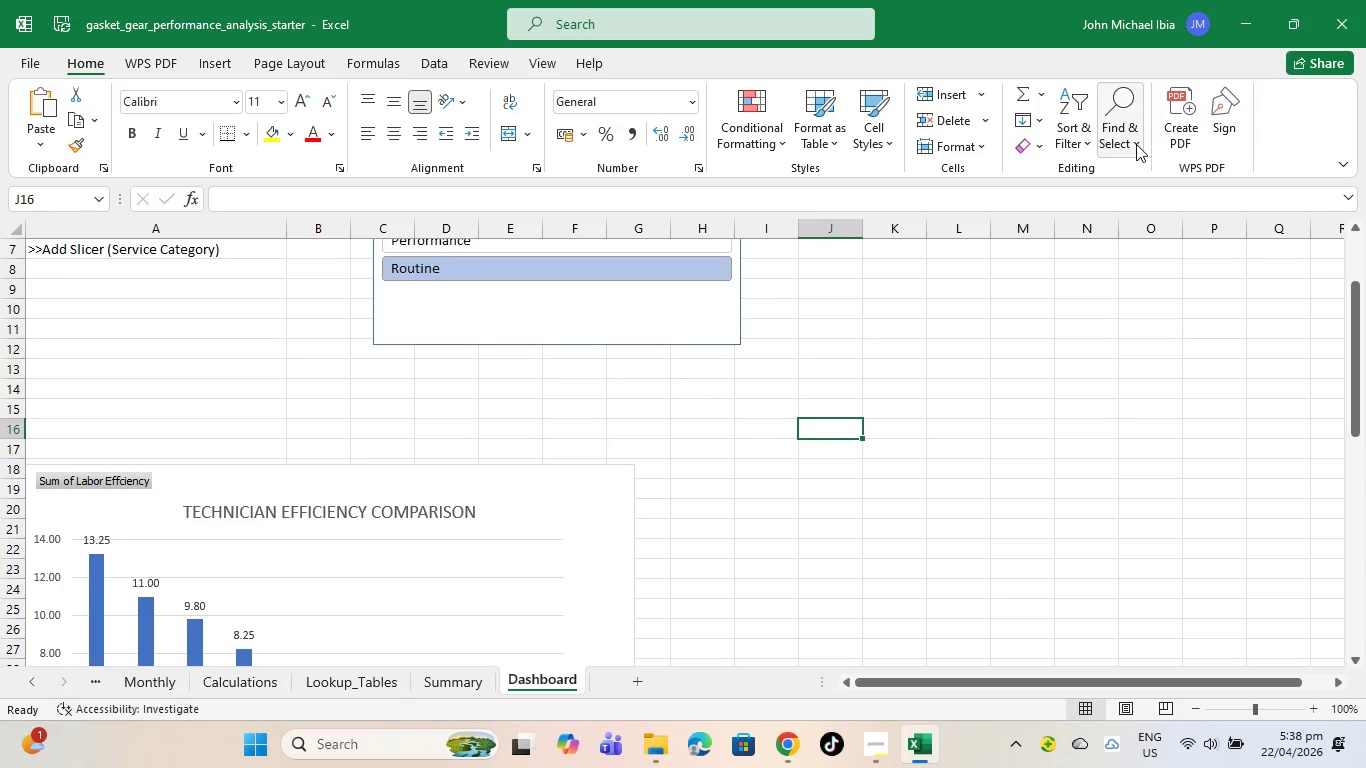 
left_click([1135, 144])
 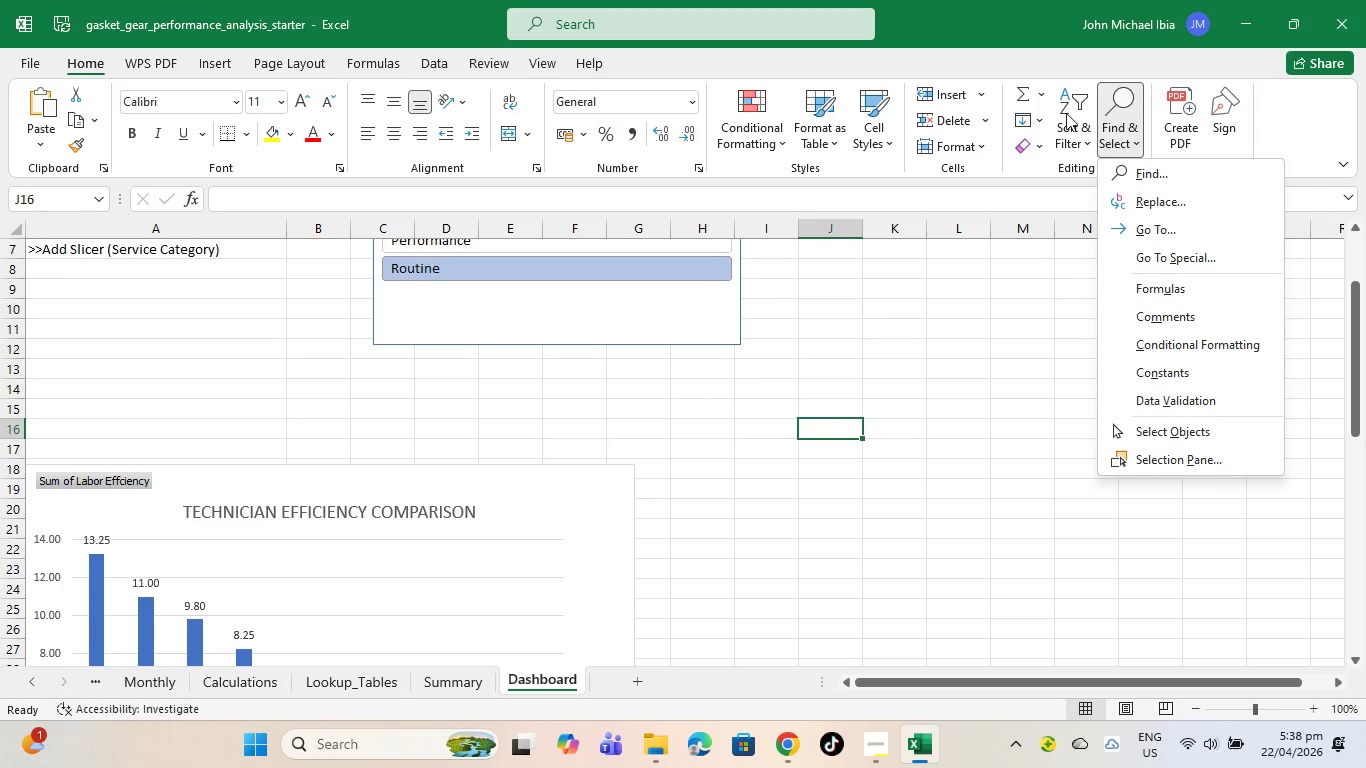 
left_click([1069, 113])
 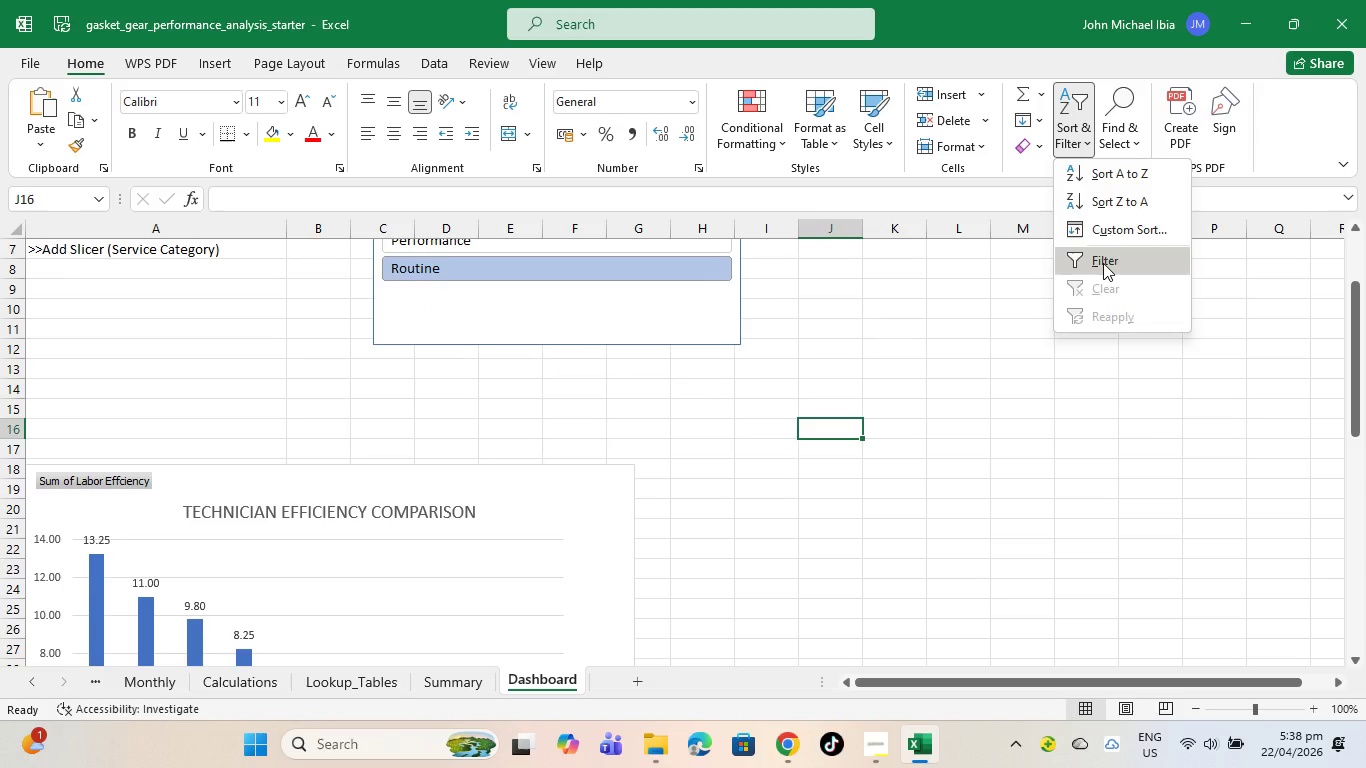 
left_click([1103, 259])
 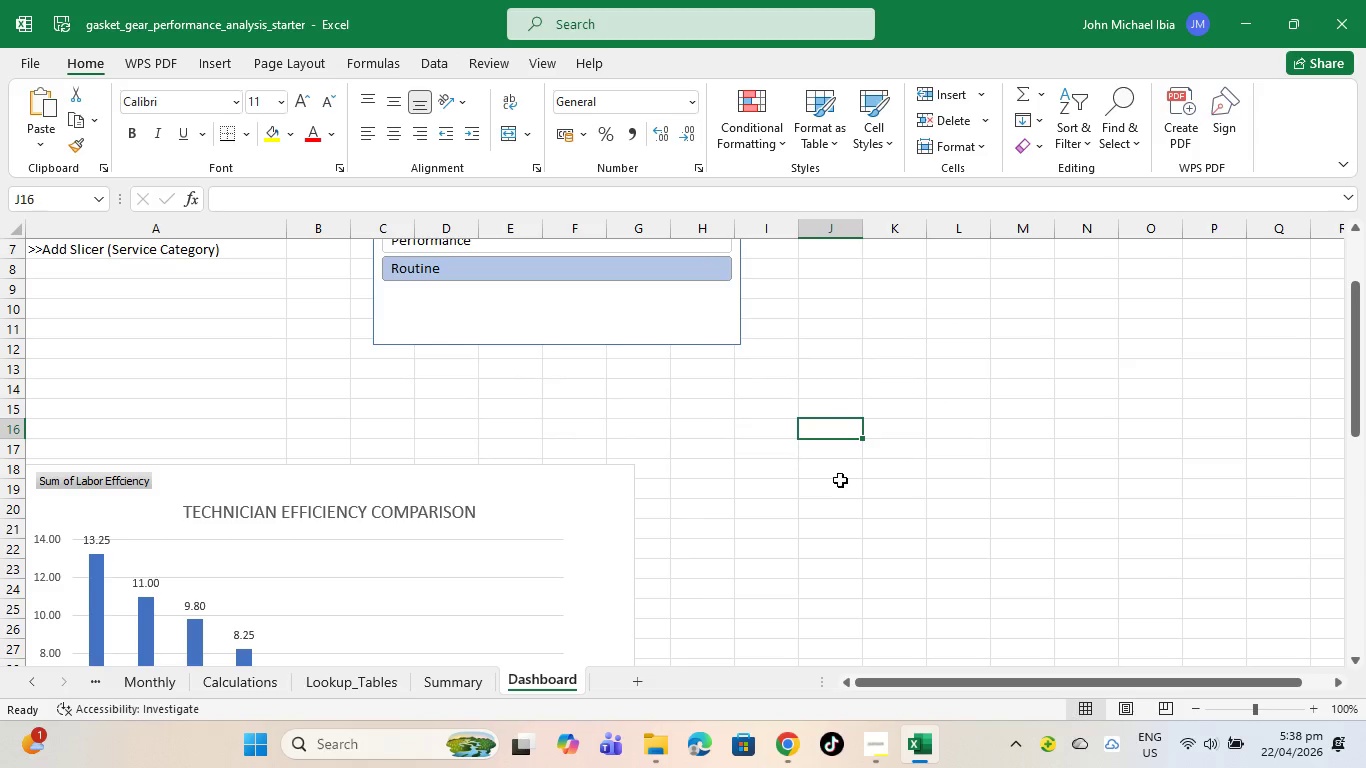 
left_click([399, 532])
 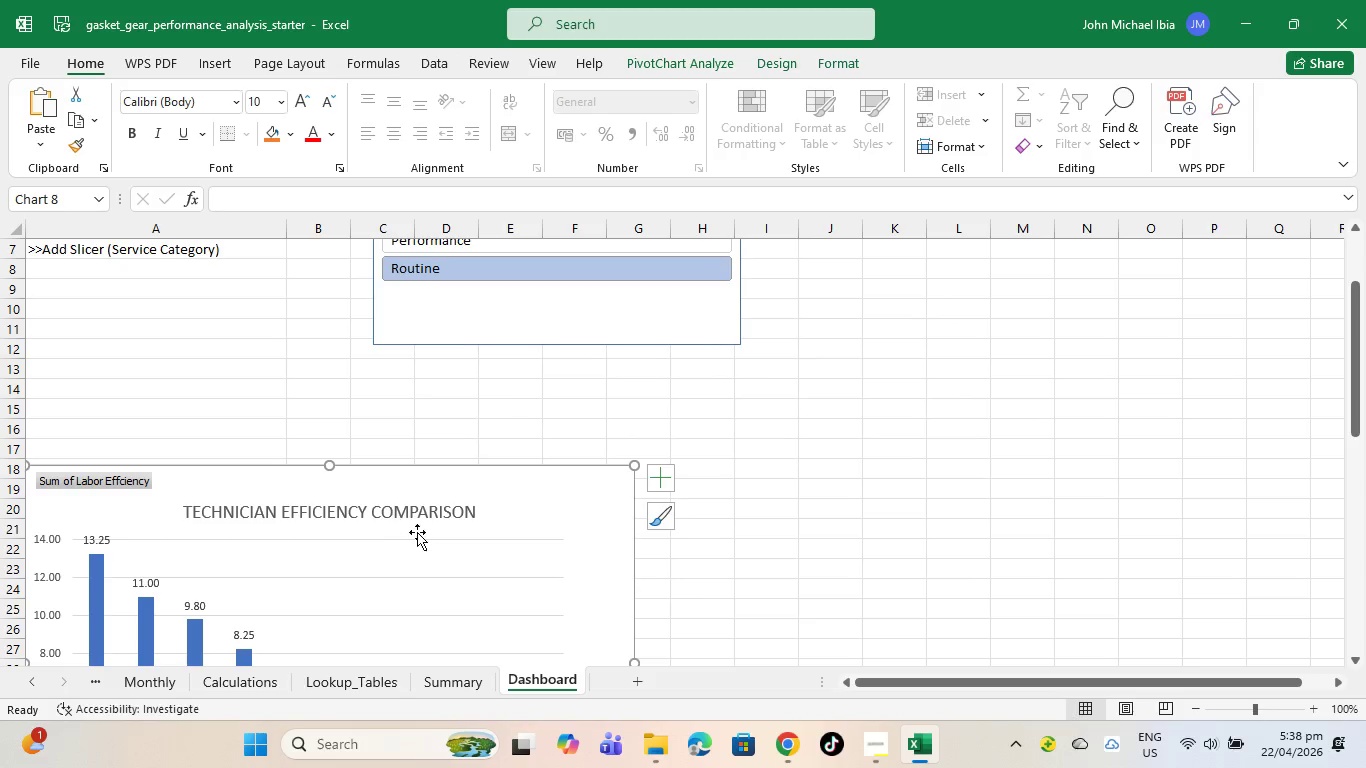 
left_click([420, 532])
 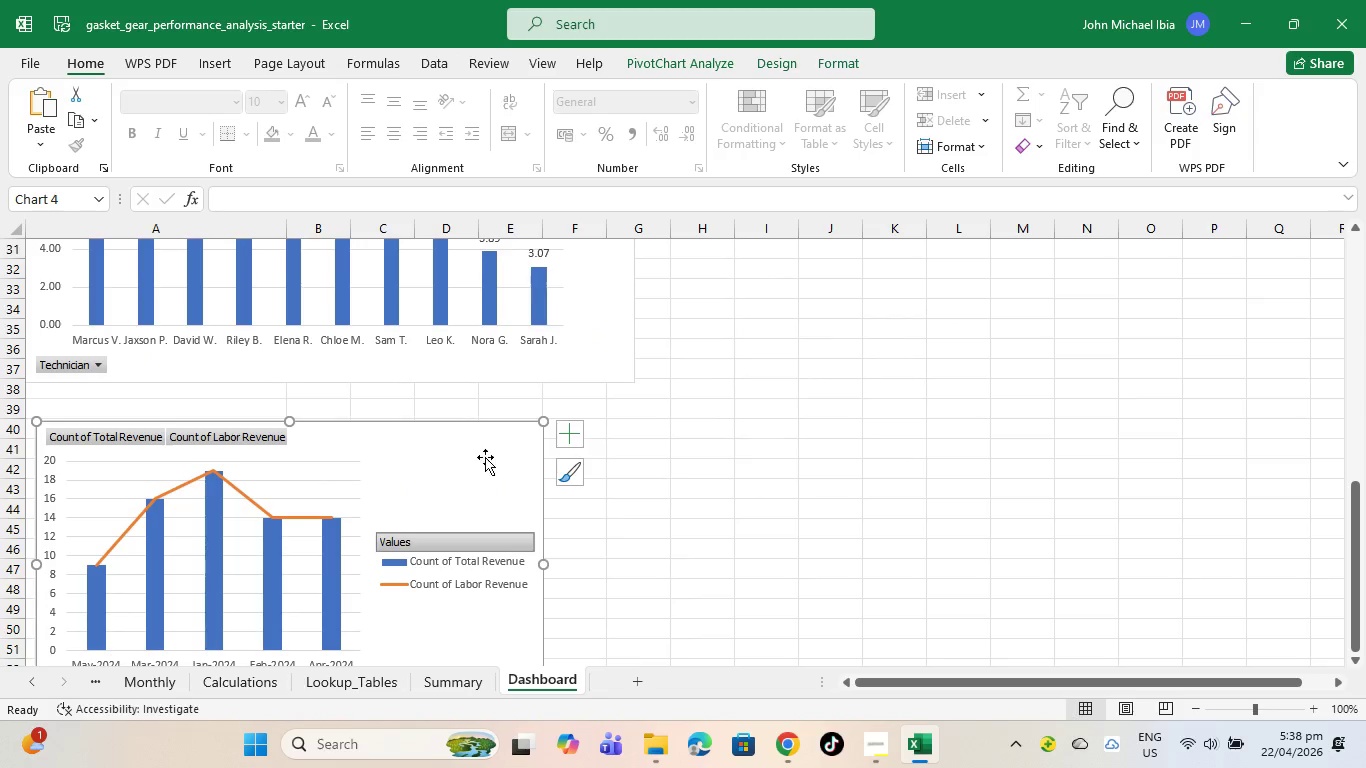 
scroll: coordinate [428, 534], scroll_direction: down, amount: 8.0
 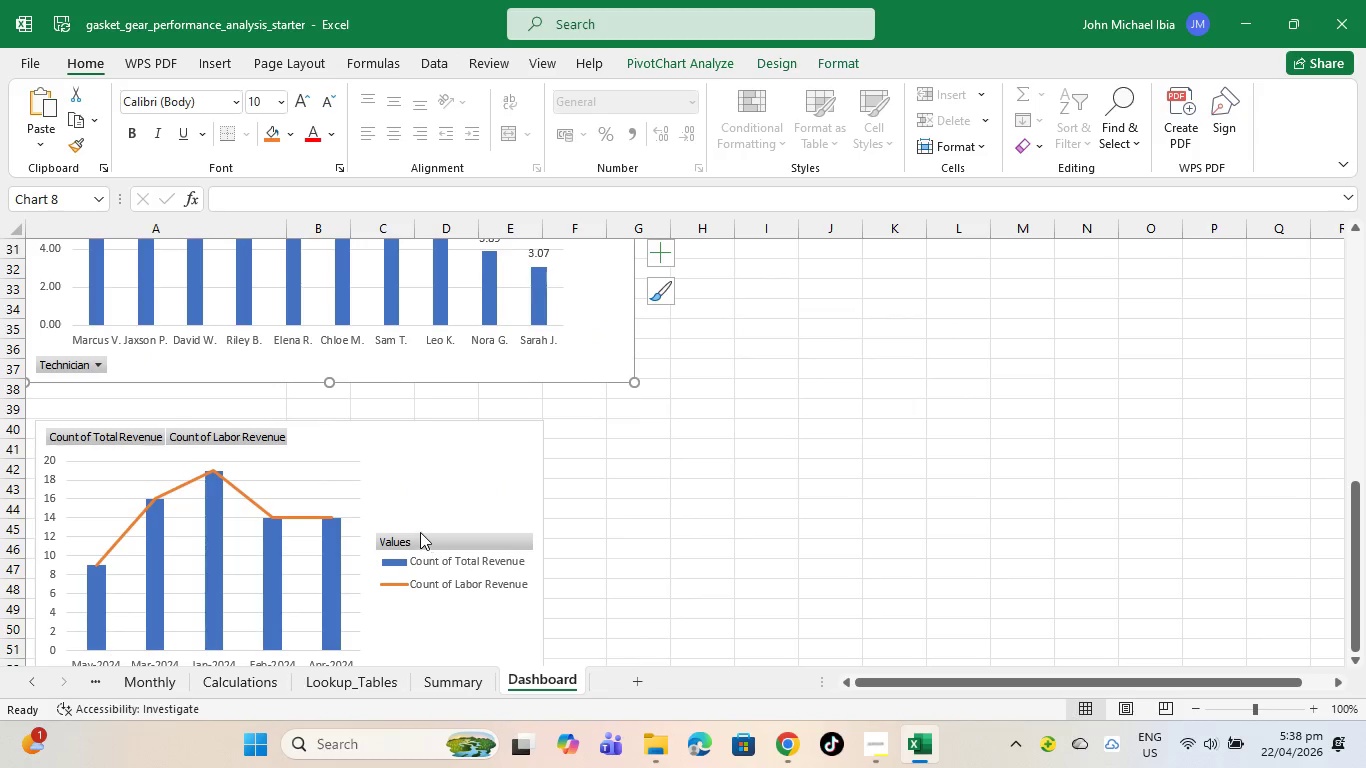 
left_click([485, 456])
 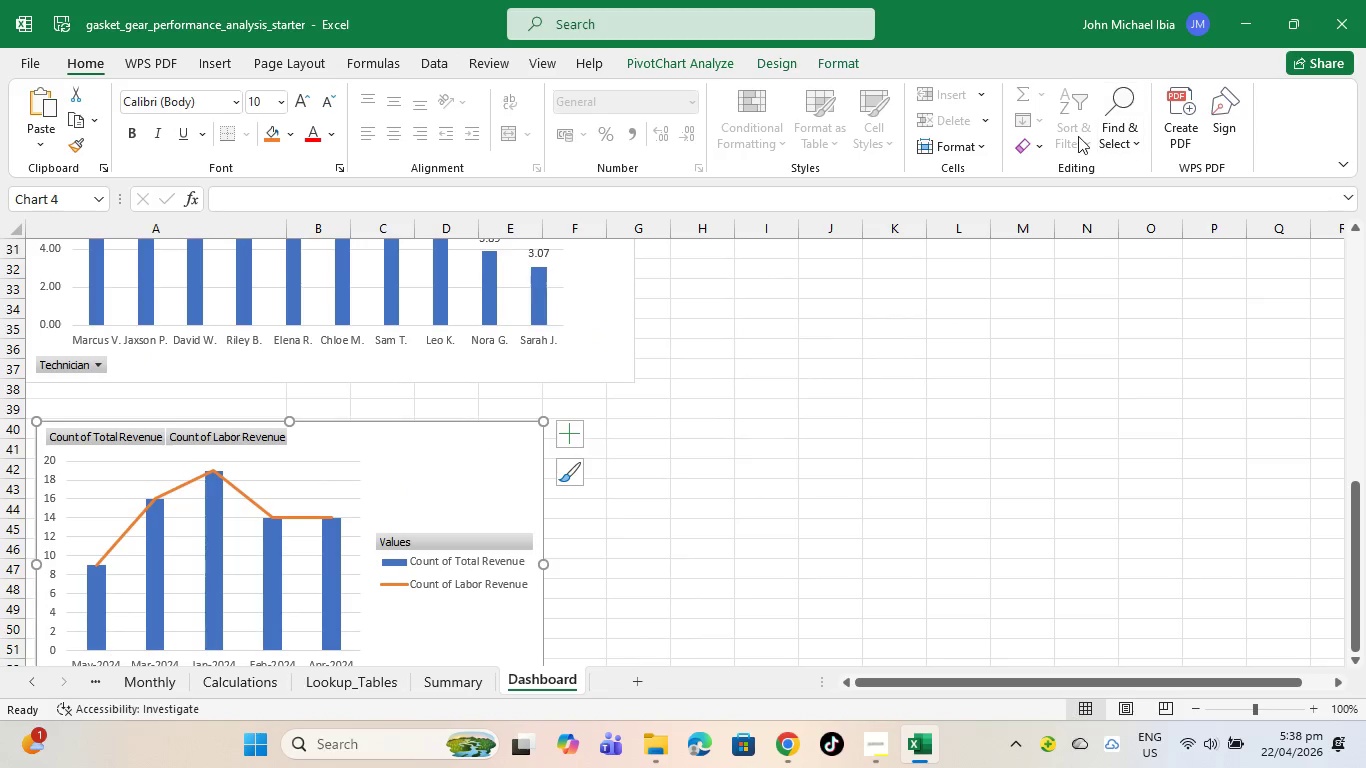 
left_click([1076, 135])
 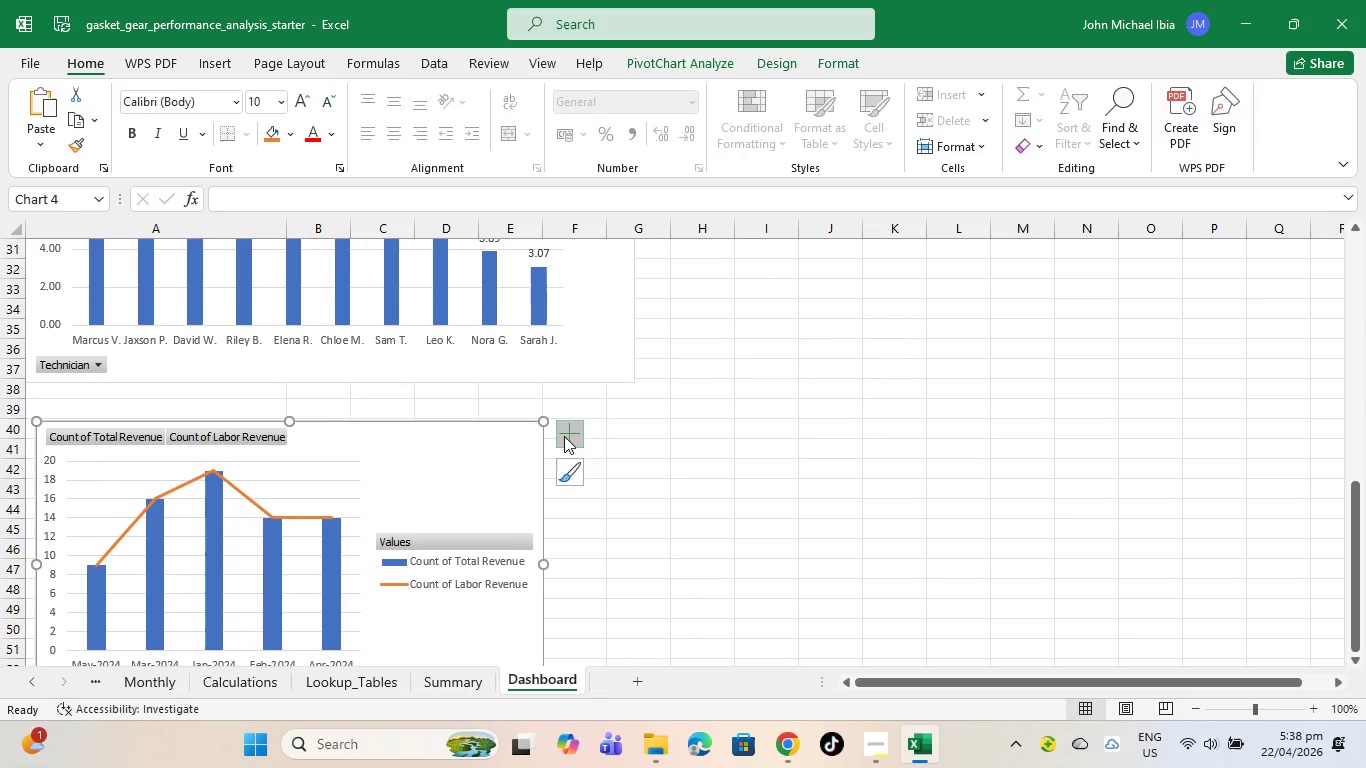 
left_click_drag(start_coordinate=[509, 462], to_coordinate=[489, 473])
 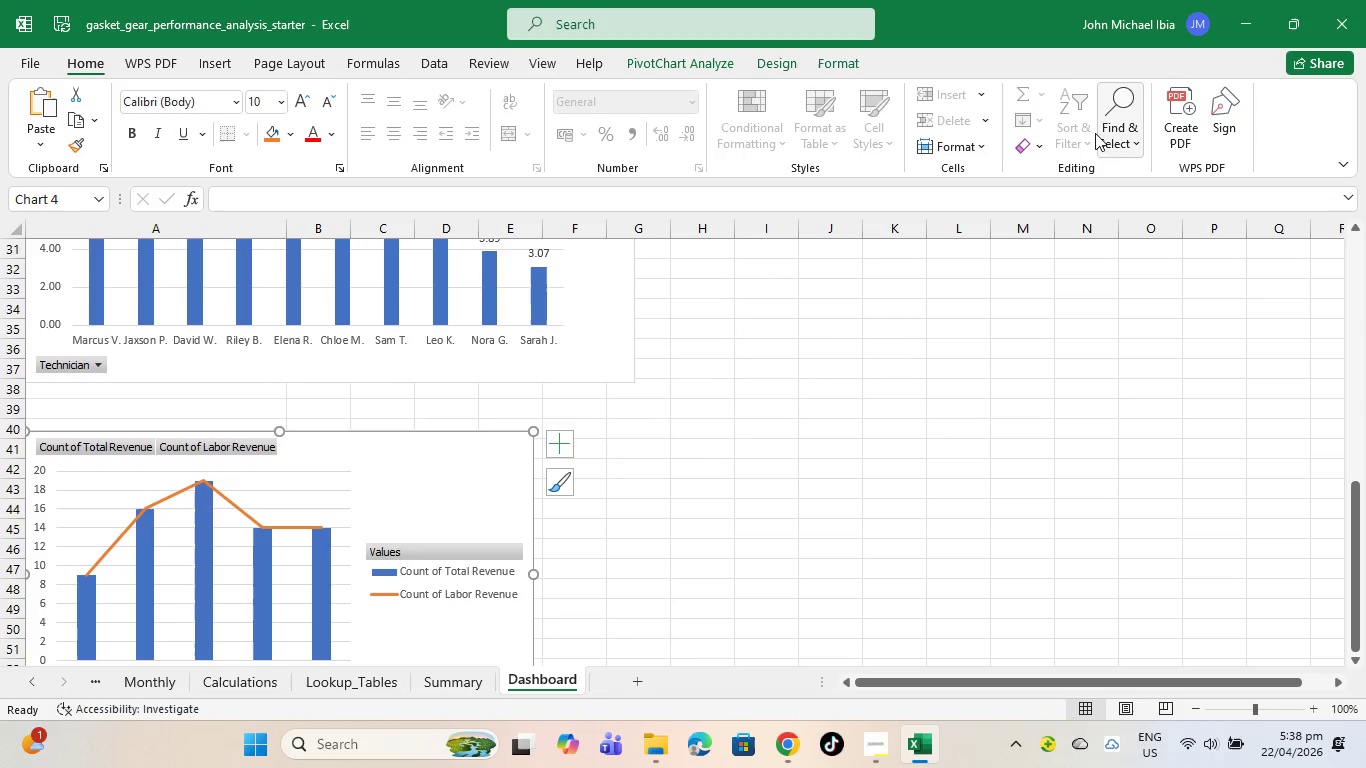 
left_click([1075, 149])
 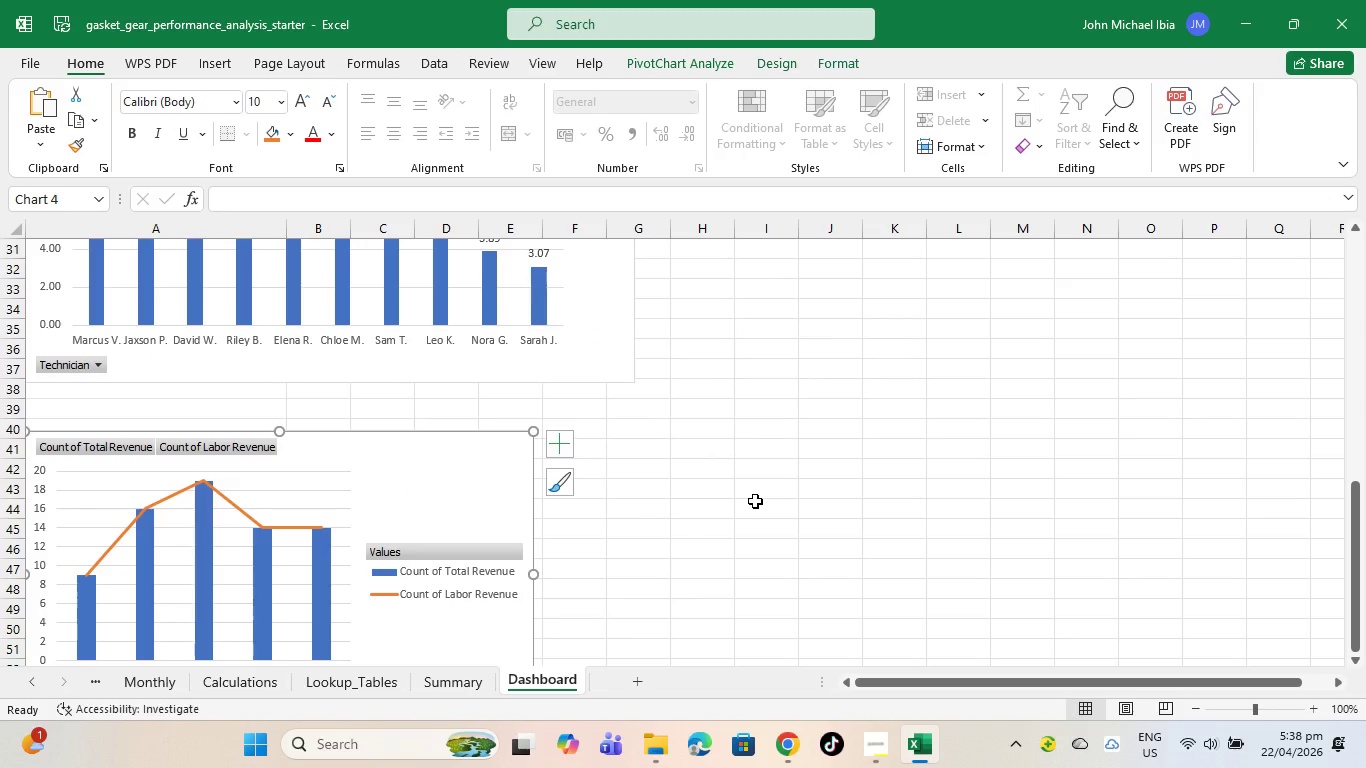 
left_click([755, 501])
 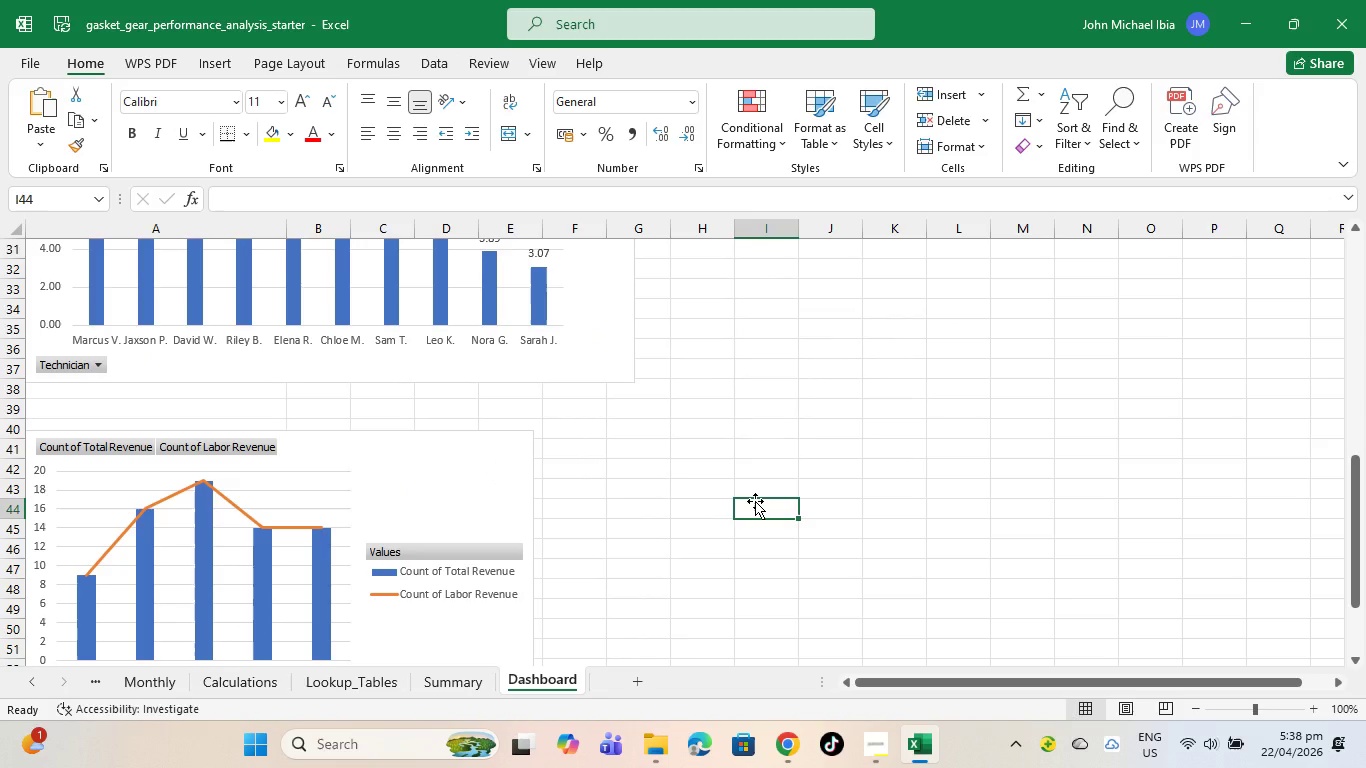 
scroll: coordinate [755, 501], scroll_direction: down, amount: 6.0
 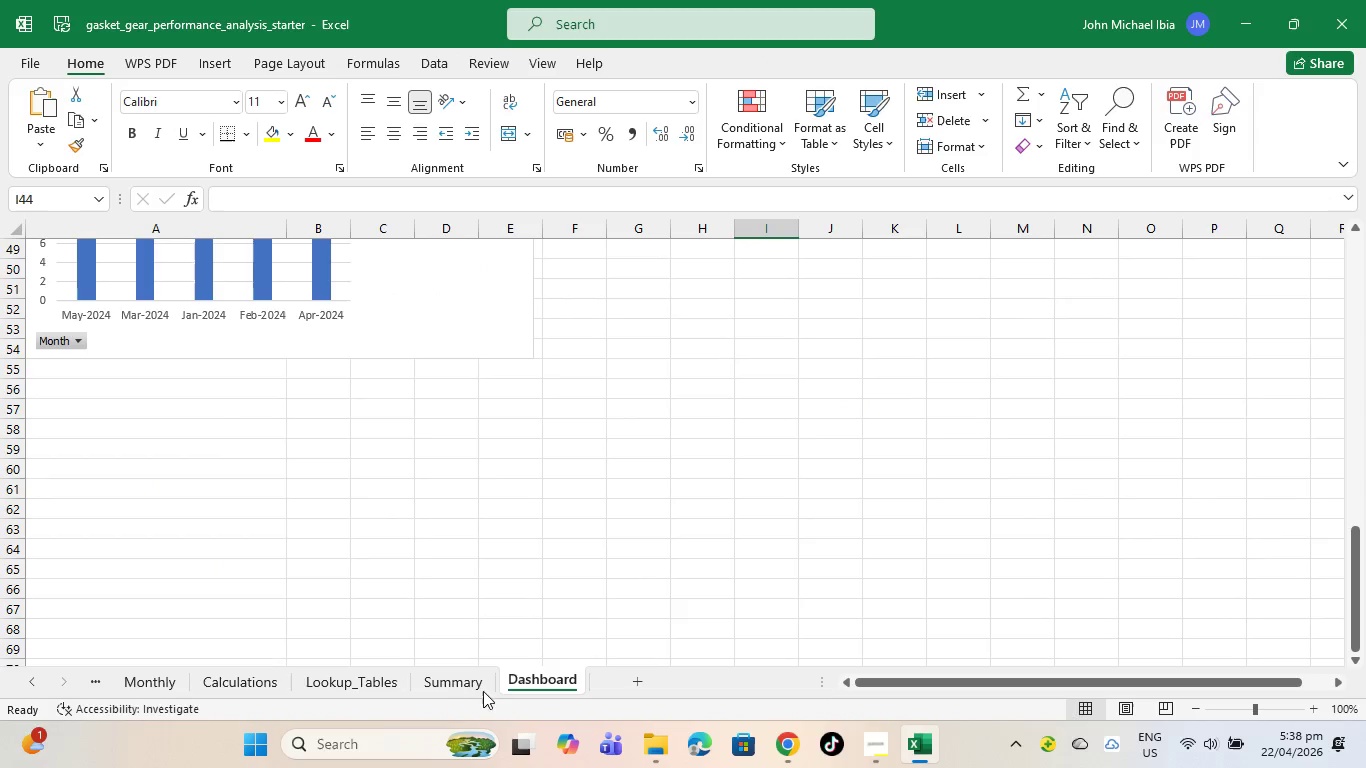 
left_click([451, 682])
 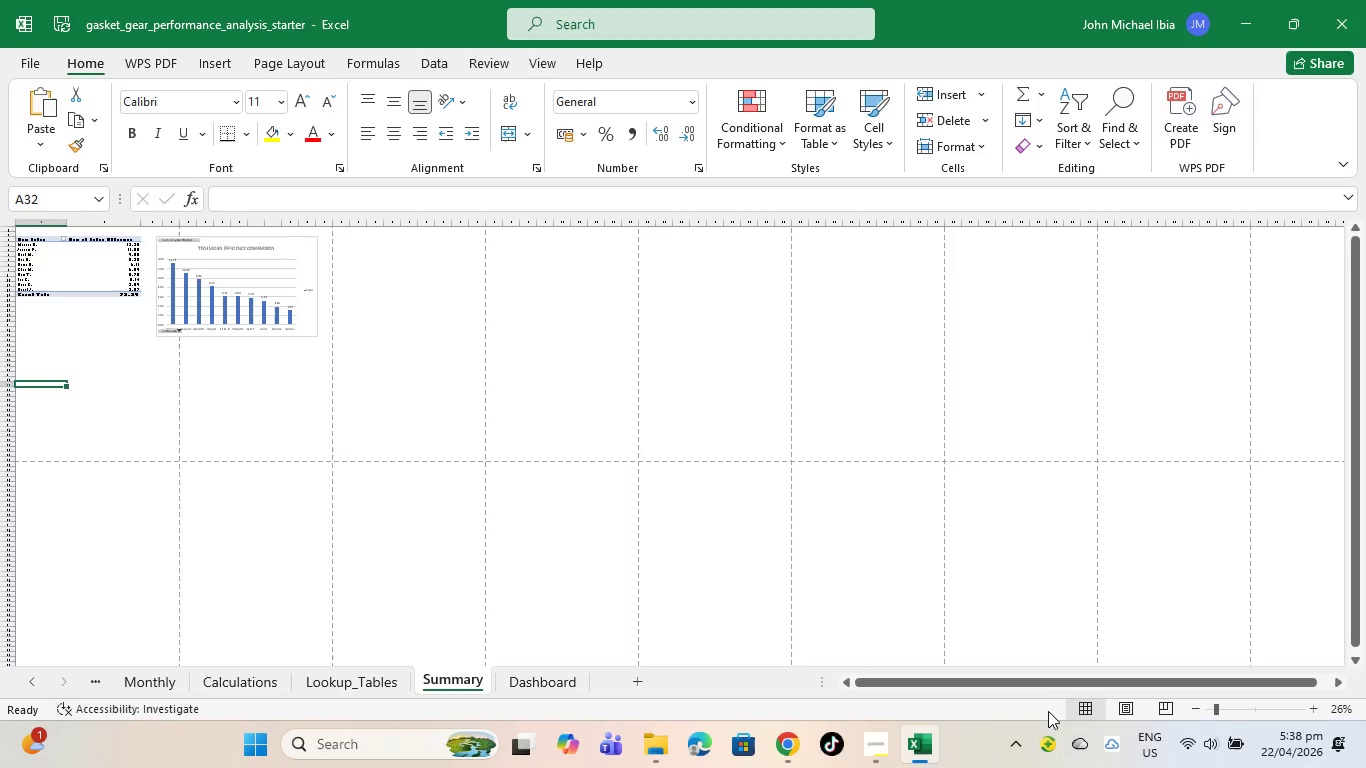 
left_click([1089, 714])
 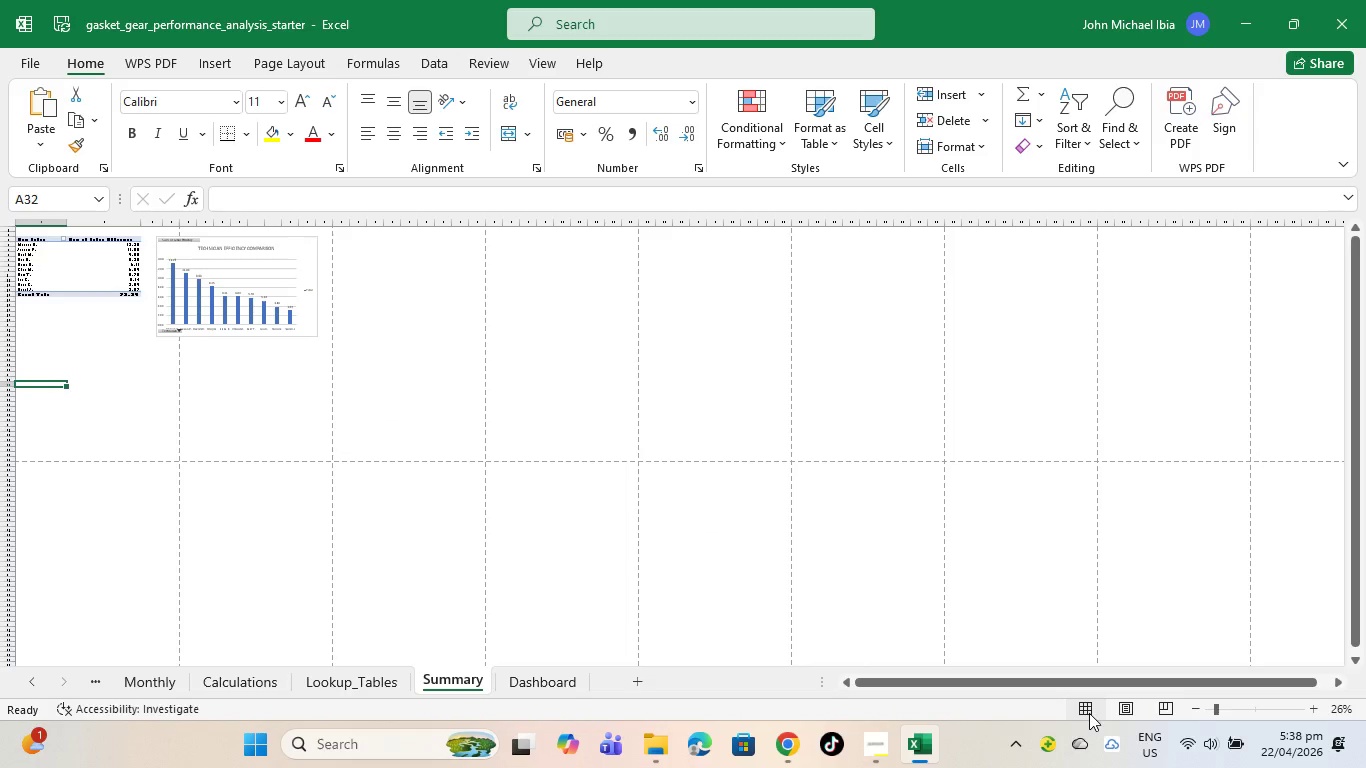 
left_click_drag(start_coordinate=[1089, 713], to_coordinate=[1116, 708])
 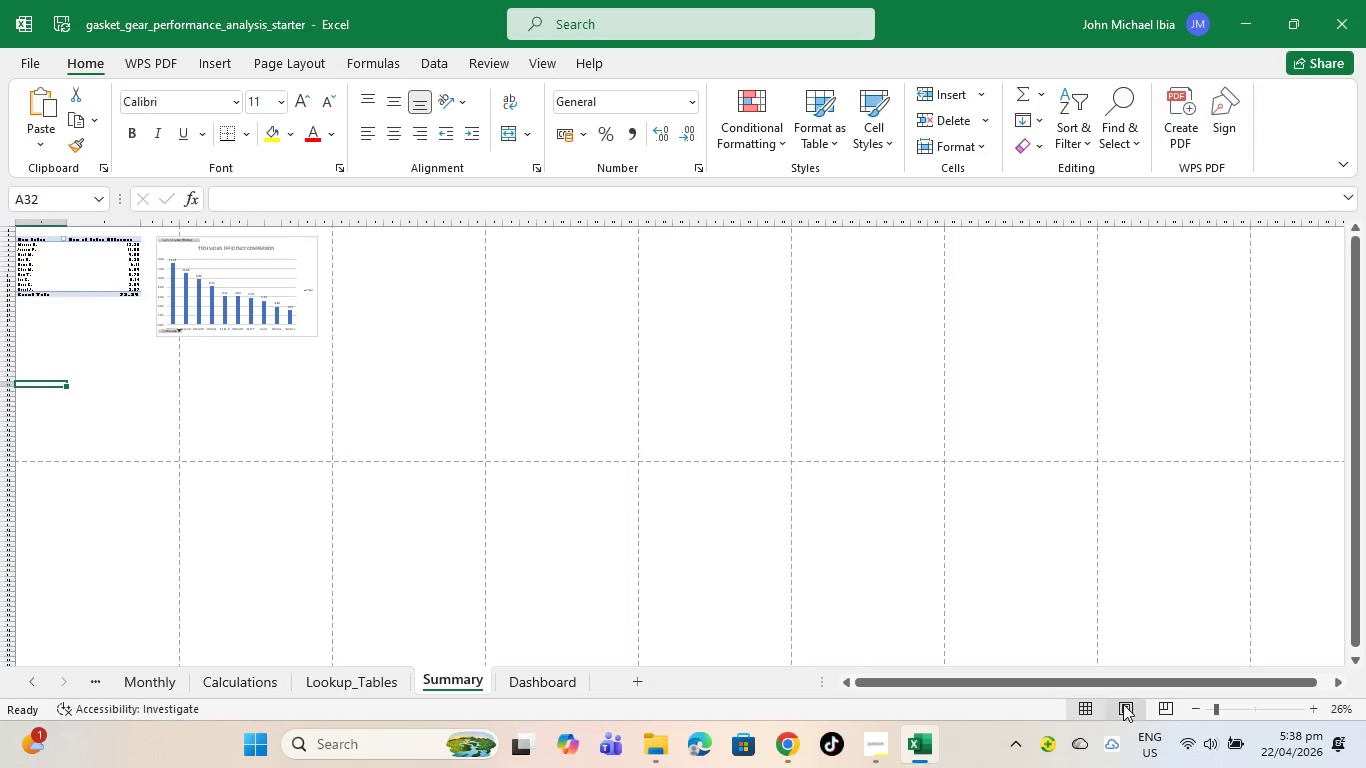 
left_click([1123, 704])
 